 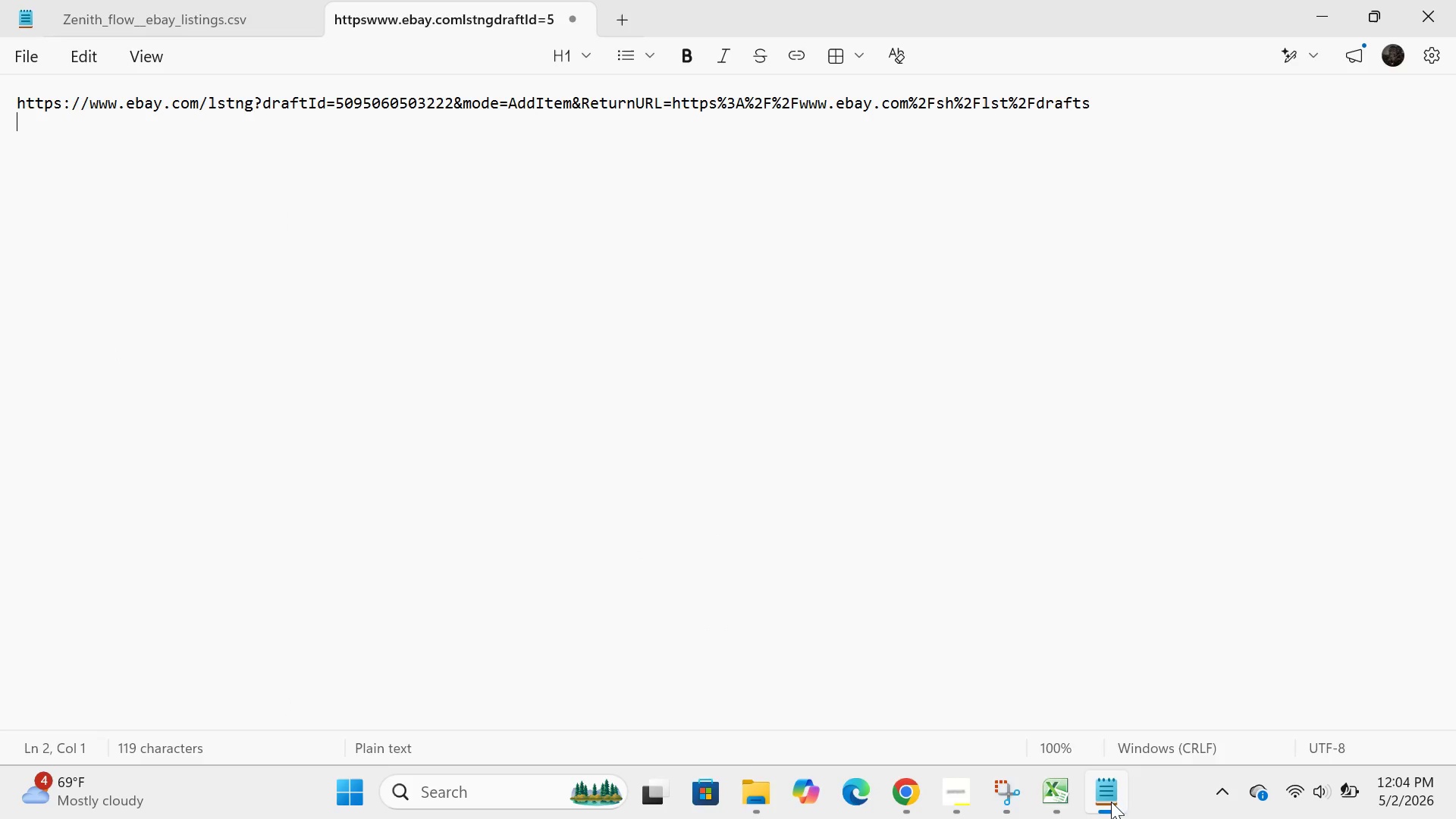 
left_click([1109, 102])
 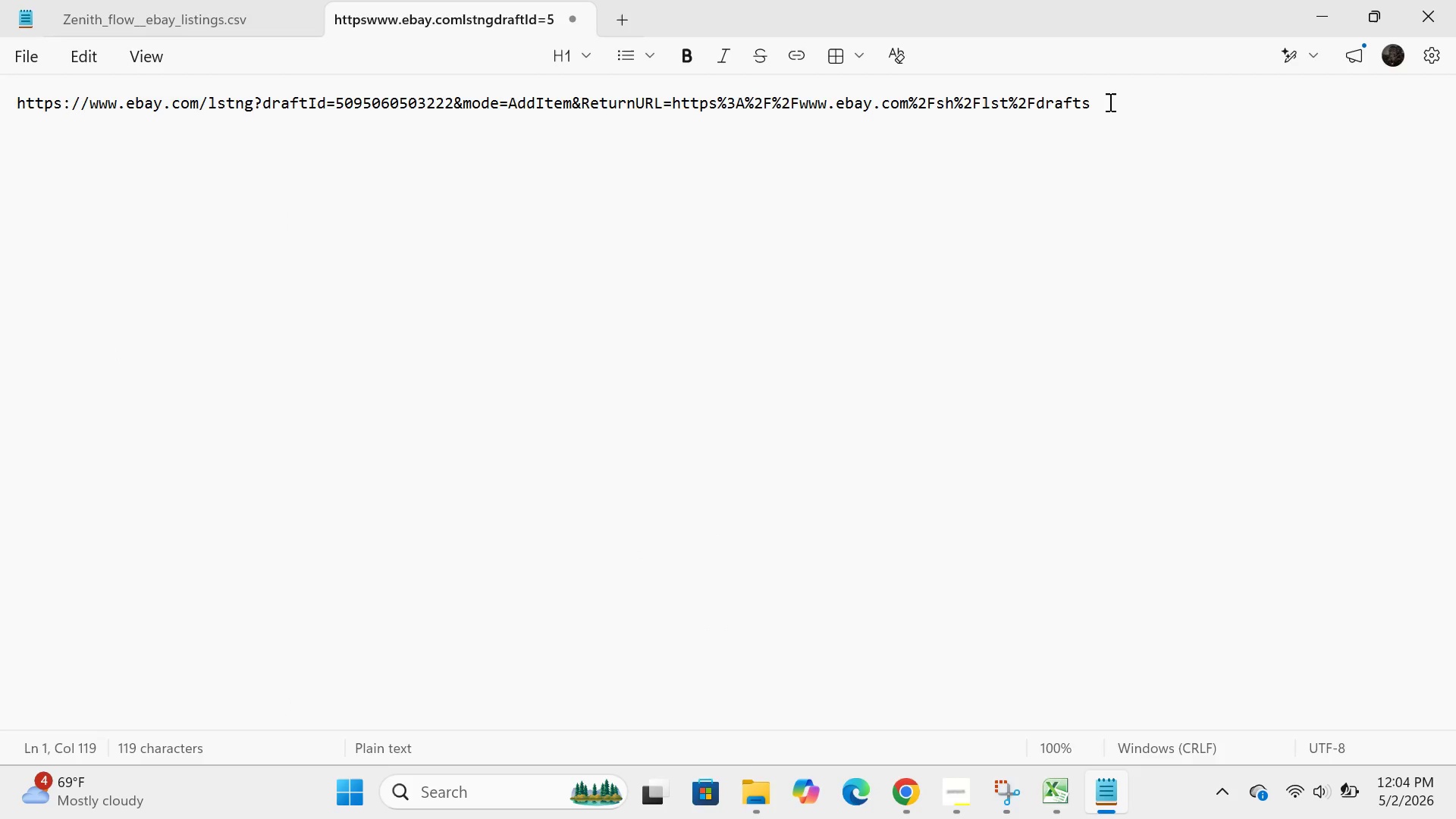 
key(Control+ControlLeft)
 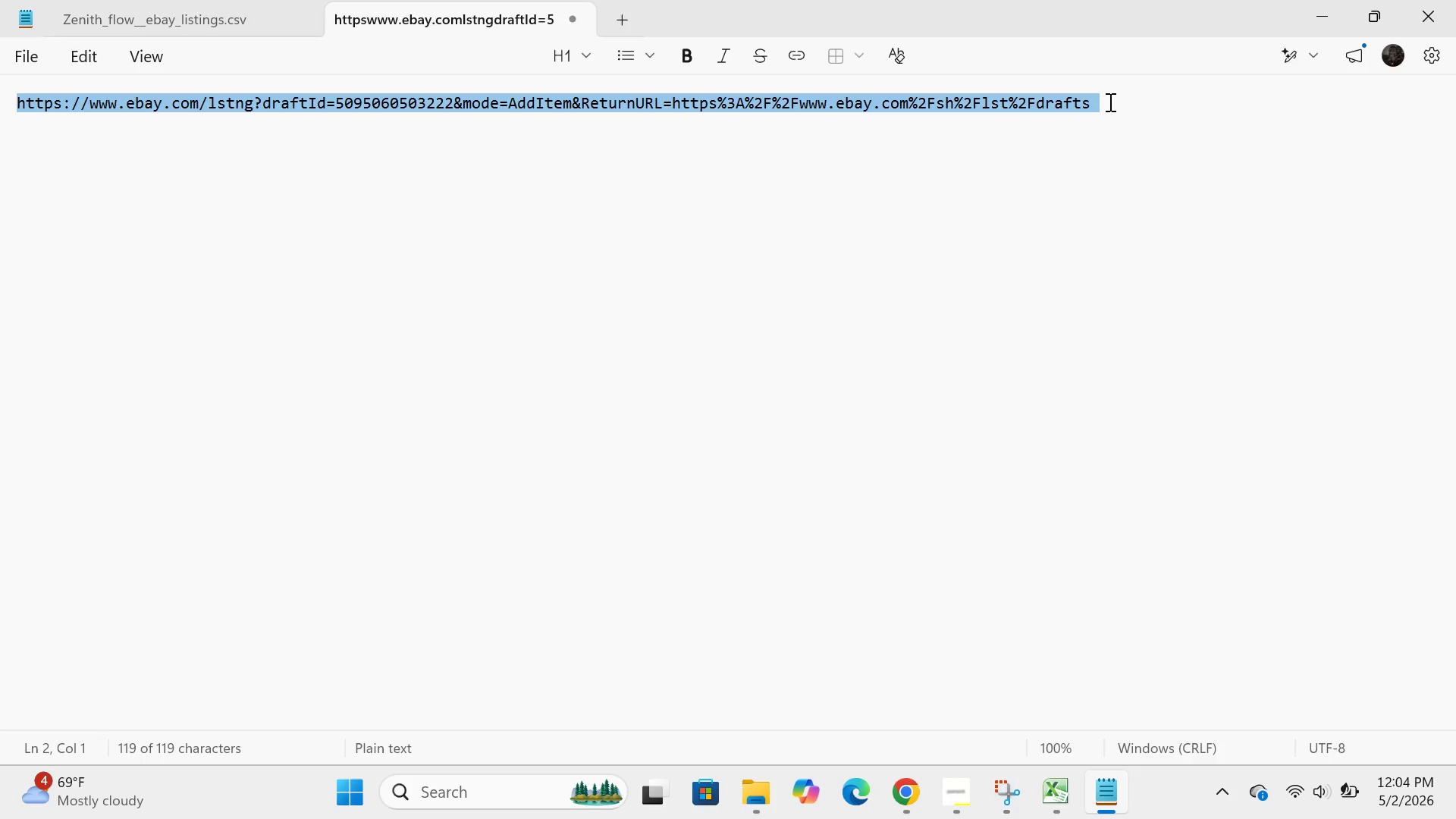 
key(Control+A)
 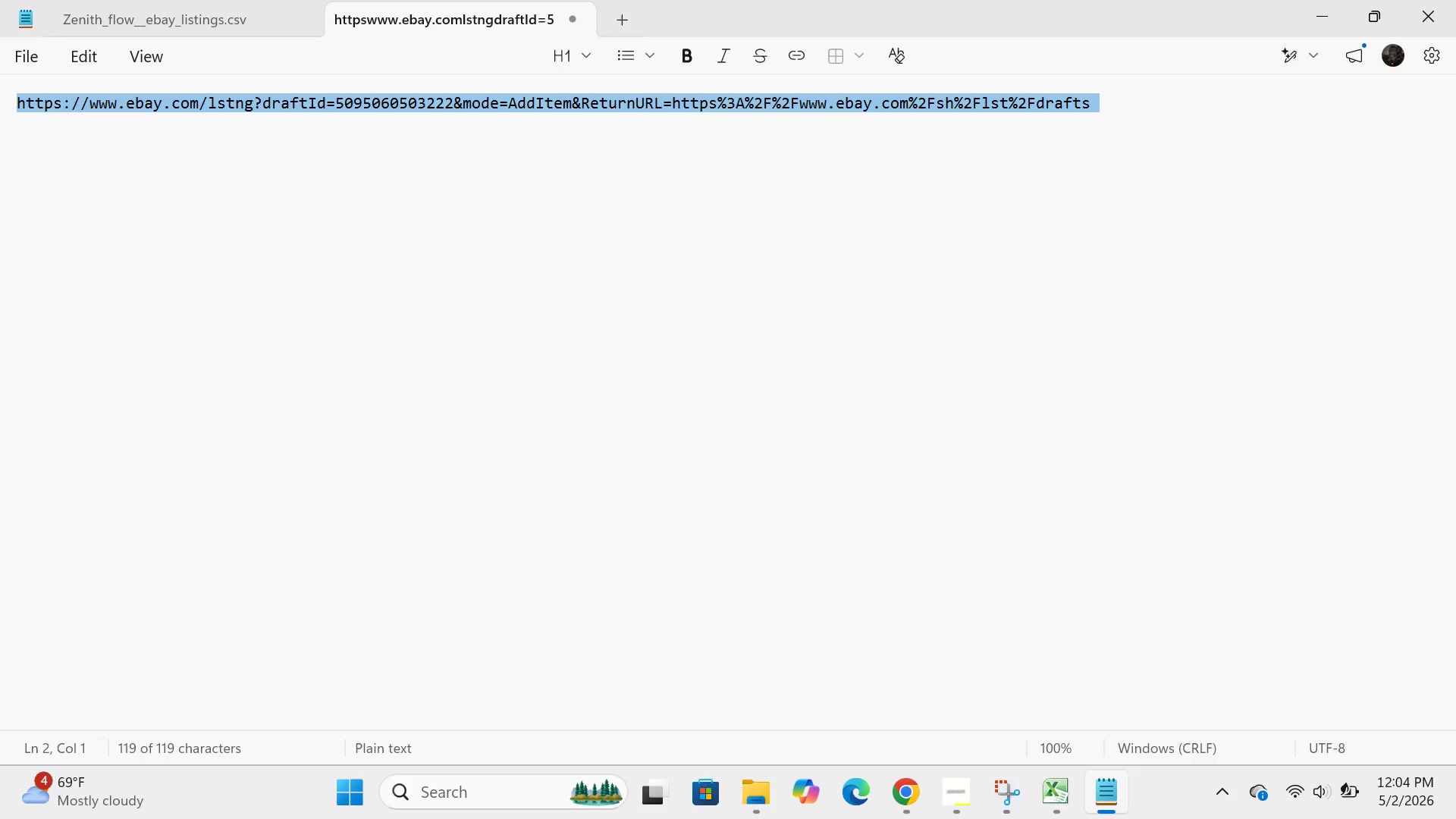 
key(Backspace)
 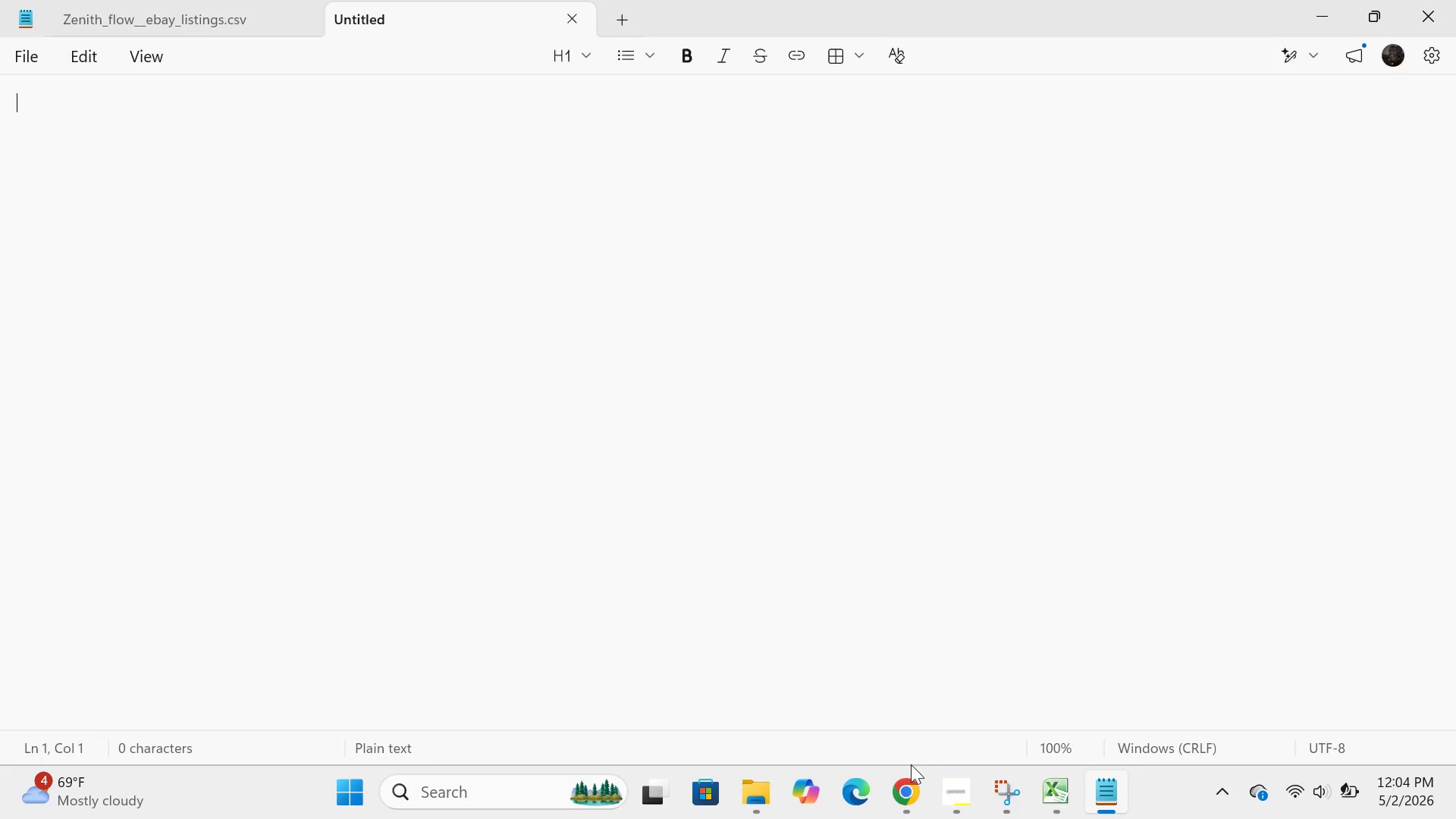 
left_click([902, 795])
 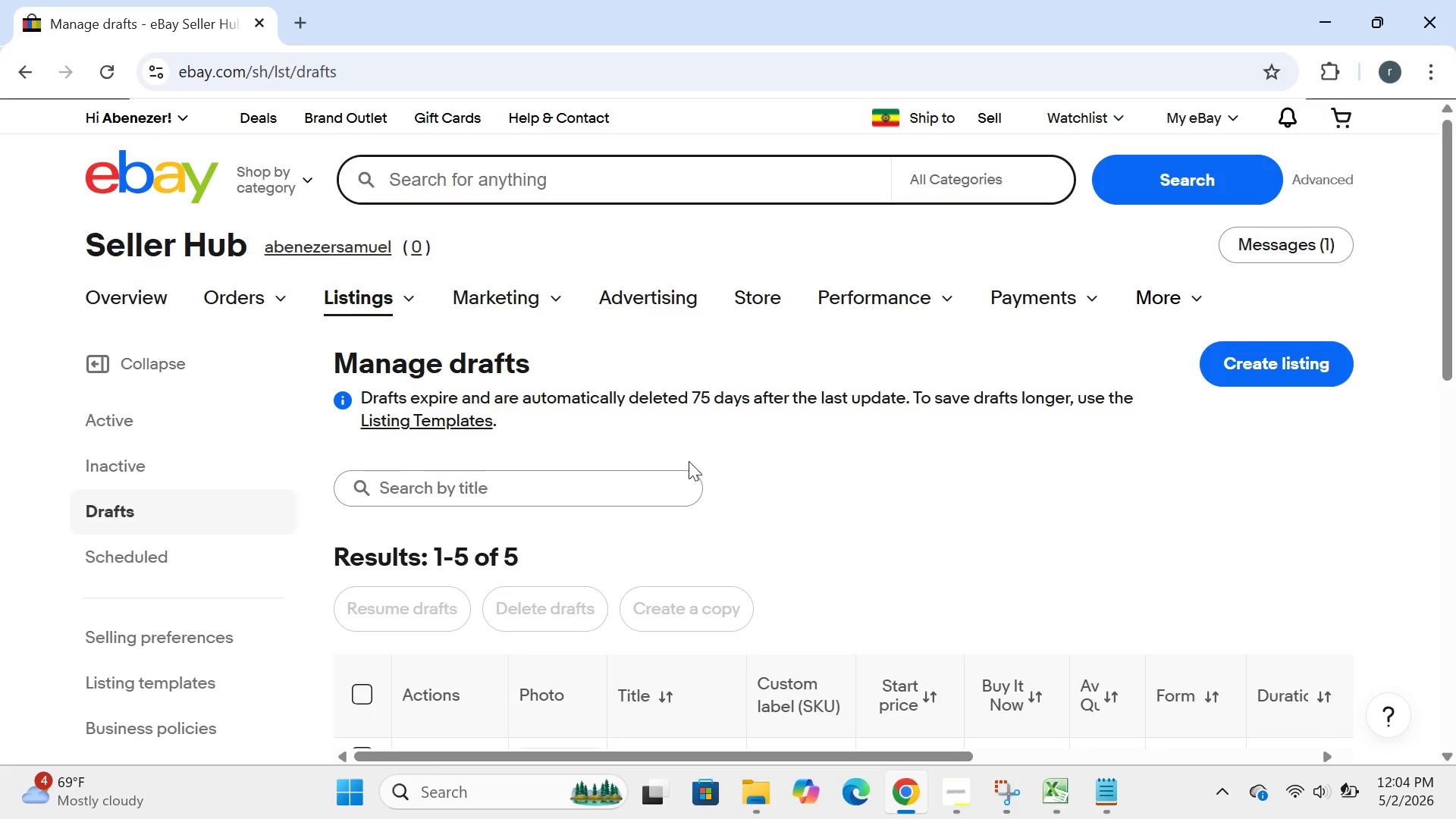 
mouse_move([485, 527])
 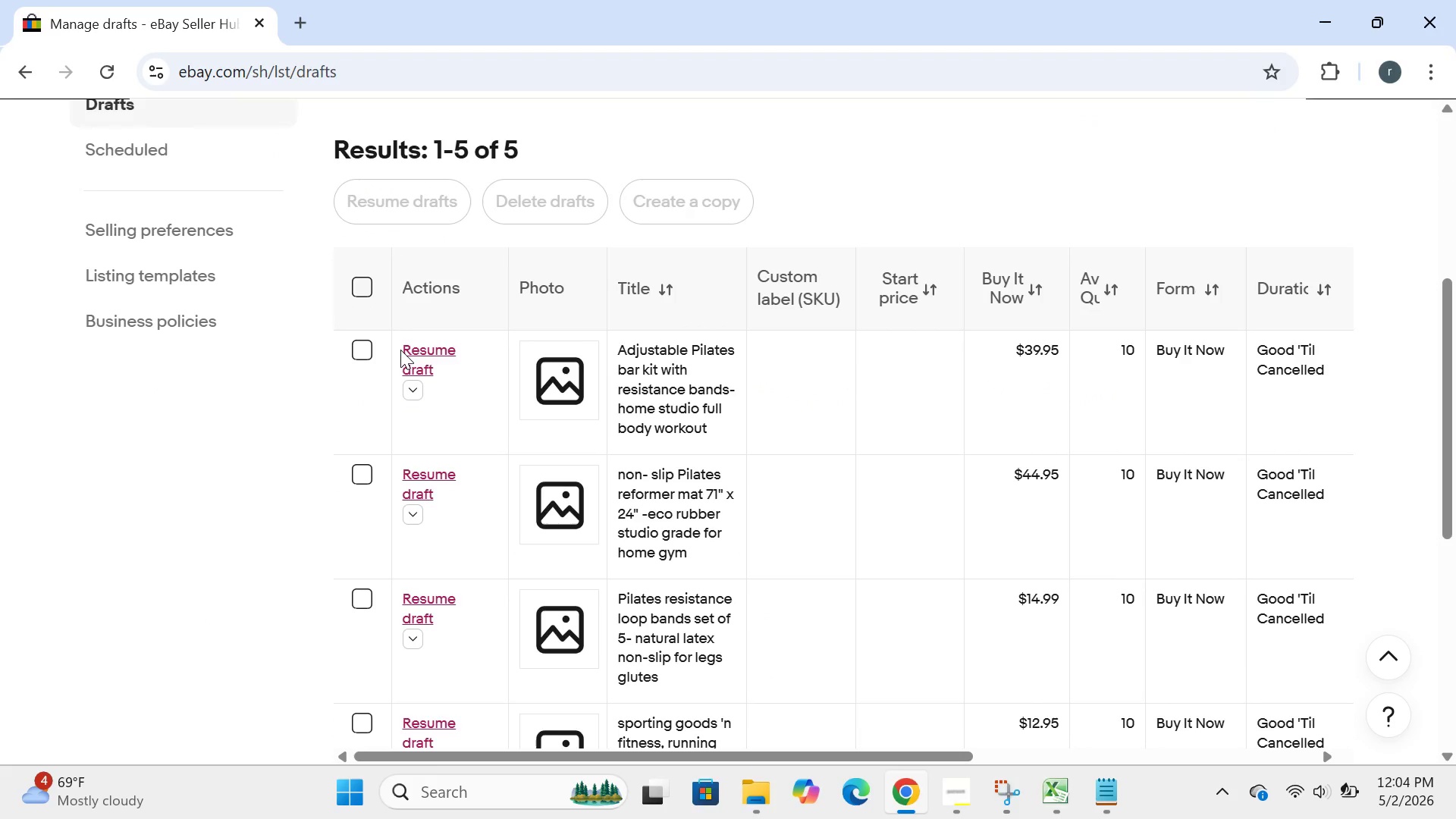 
left_click([400, 350])
 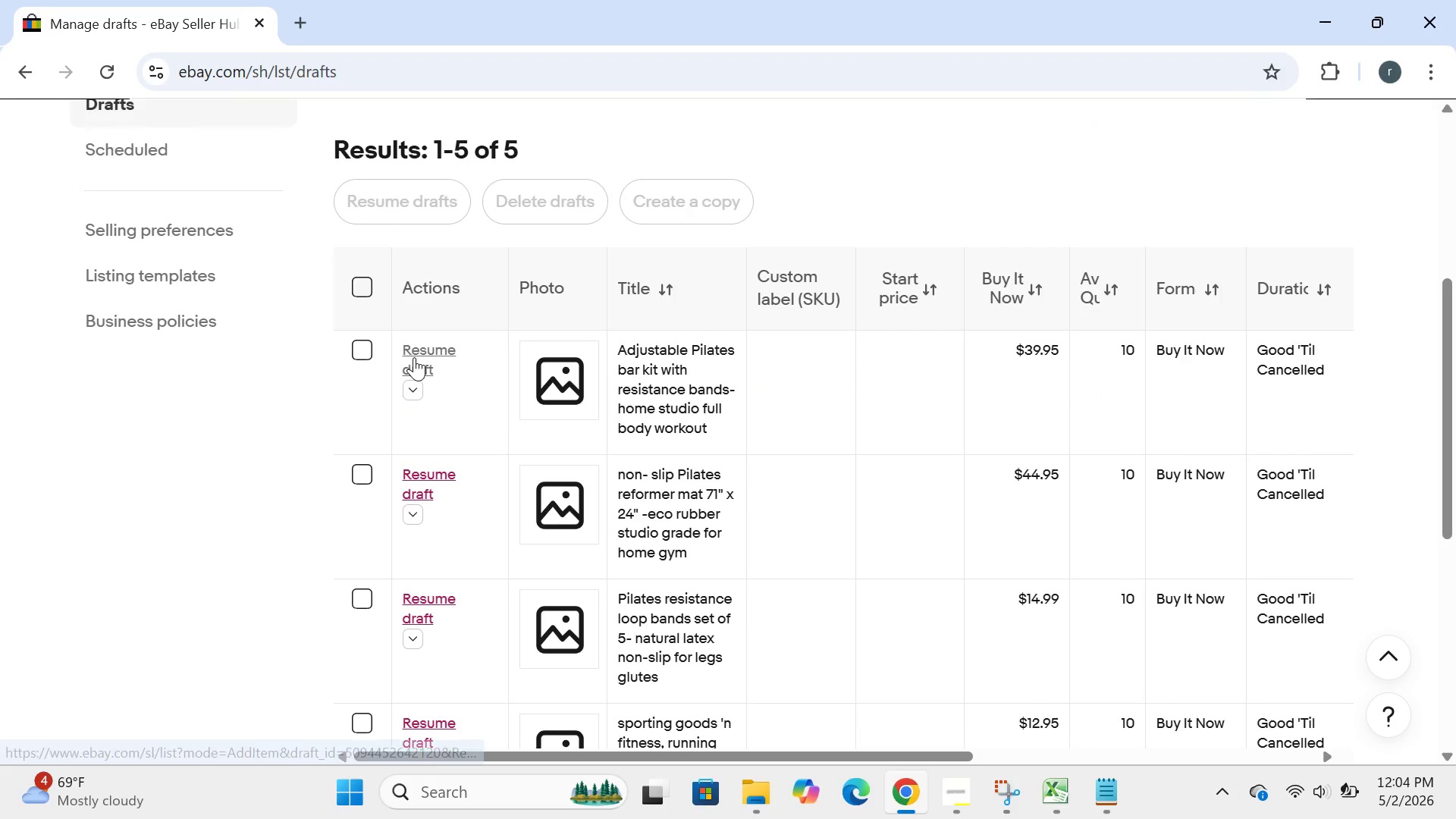 
left_click([414, 357])
 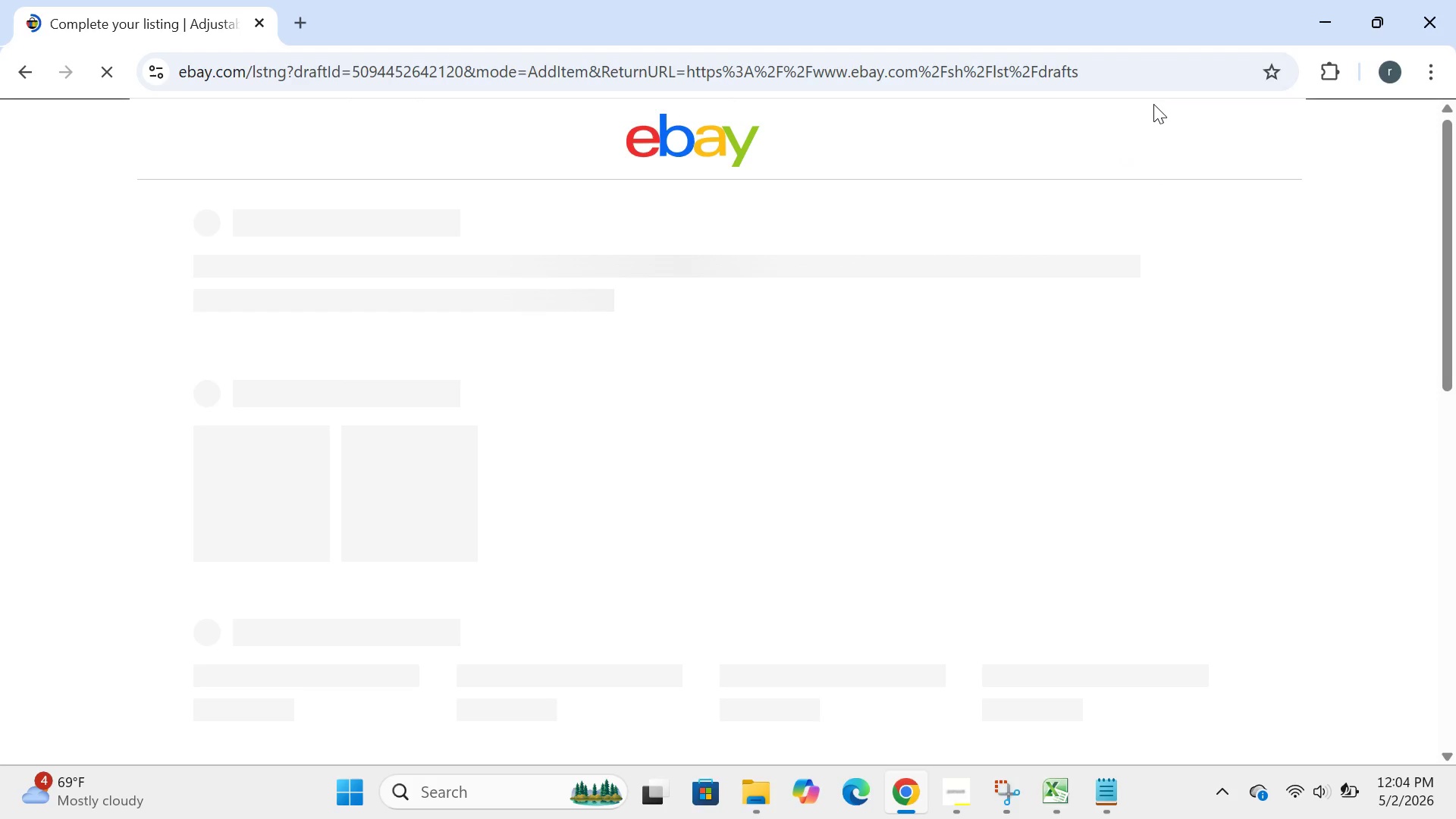 
wait(5.08)
 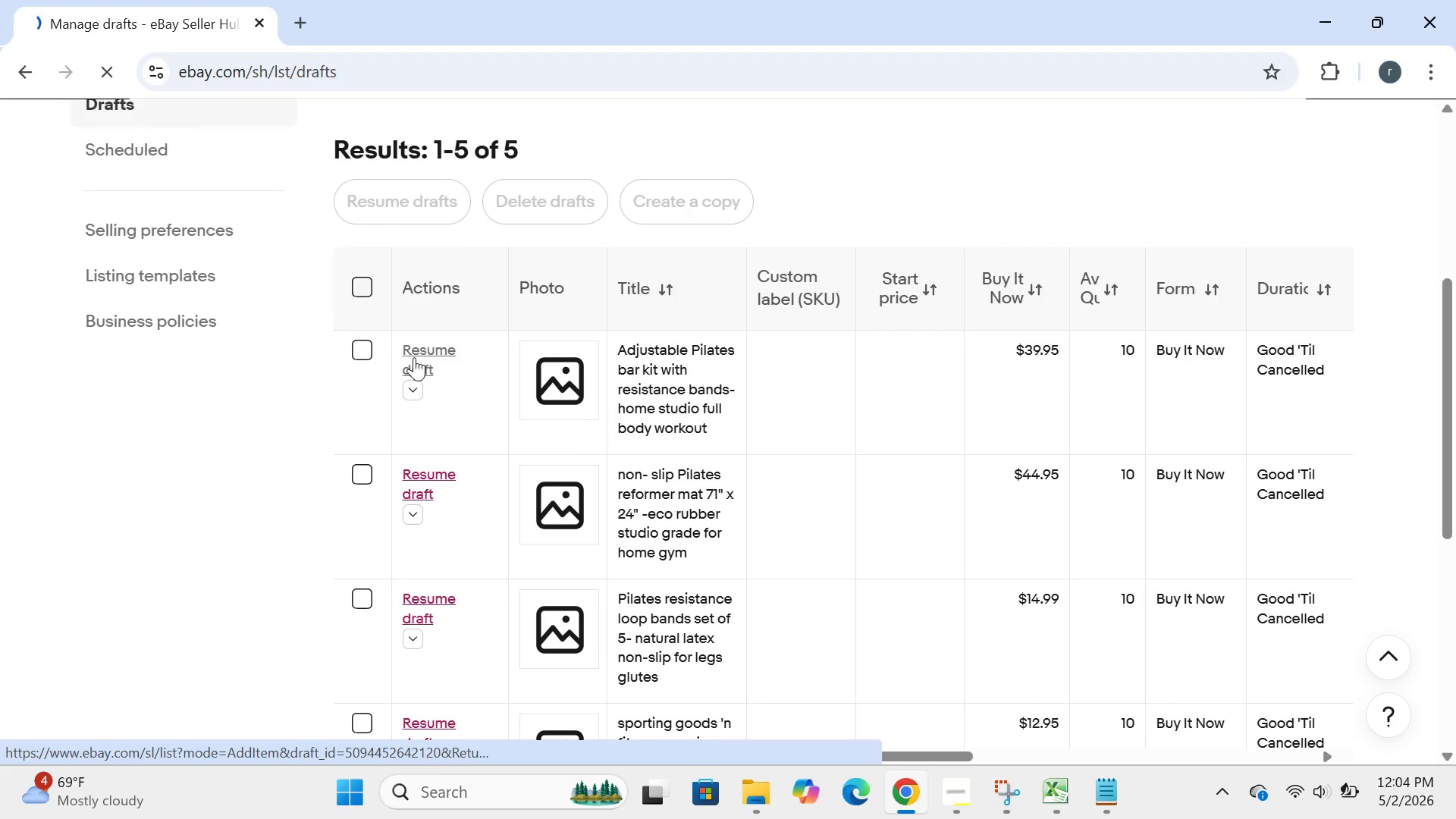 
left_click([1121, 88])
 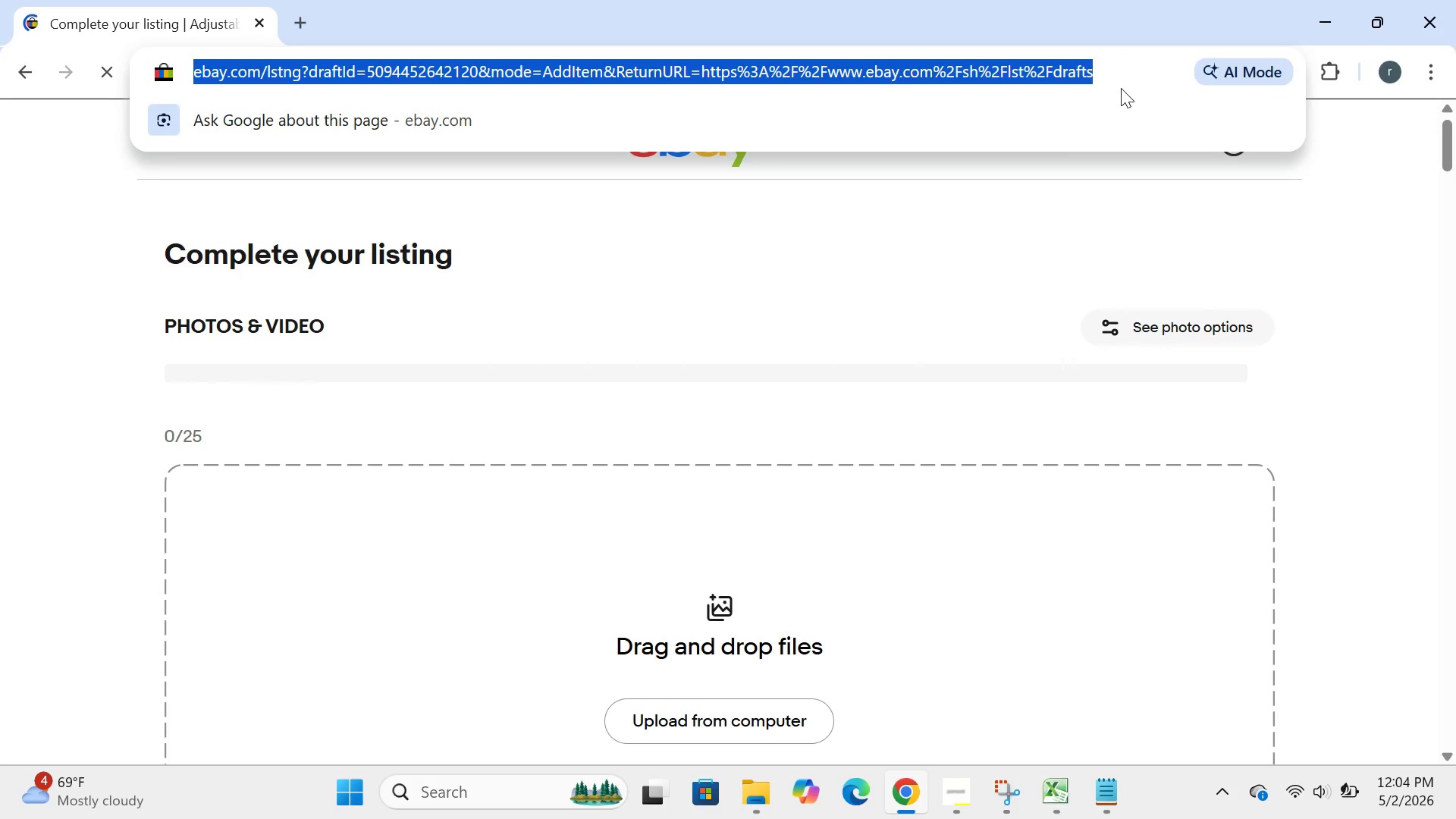 
key(Control+C)
 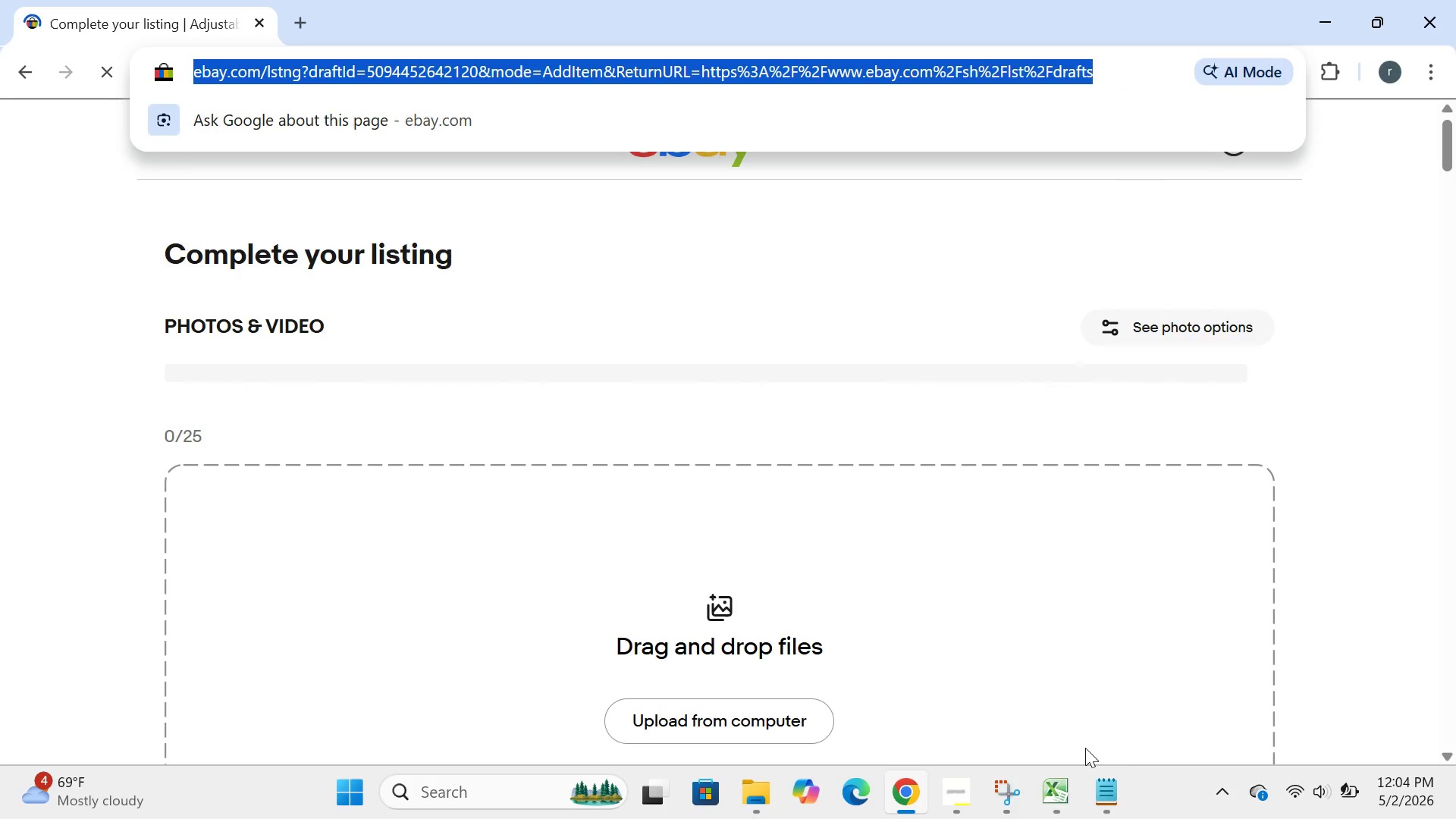 
left_click([1100, 795])
 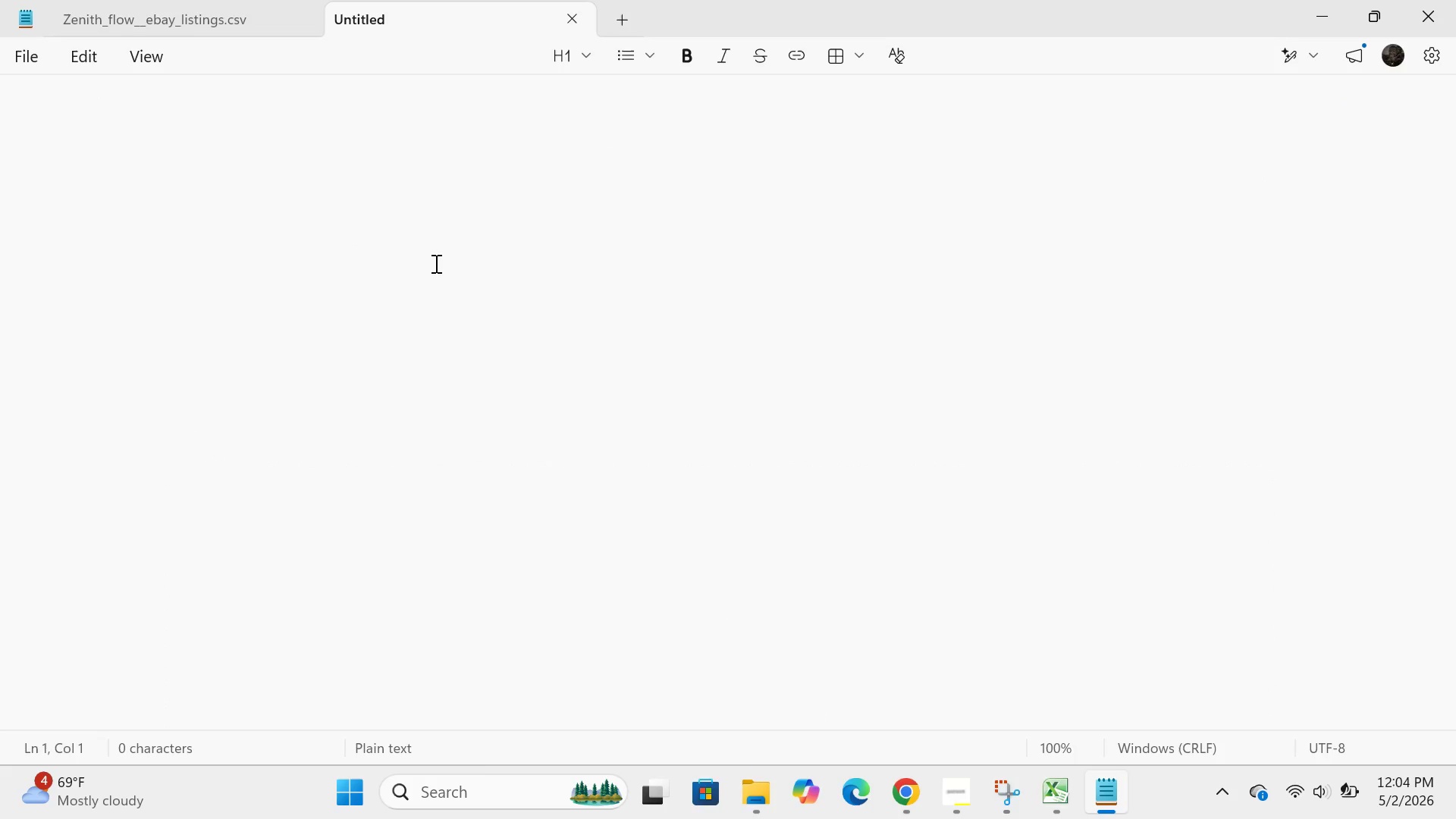 
key(Control+ControlLeft)
 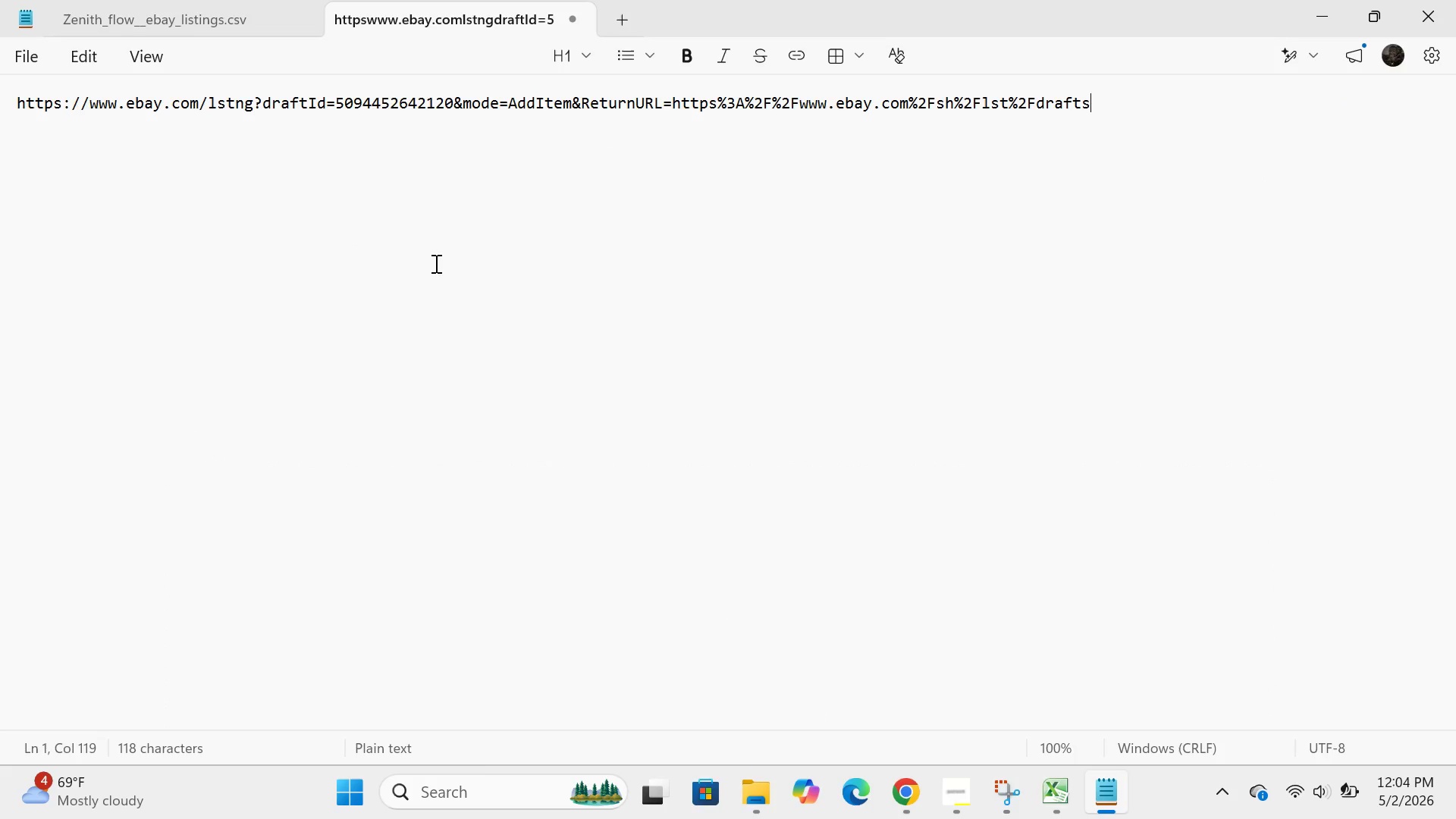 
key(Control+V)
 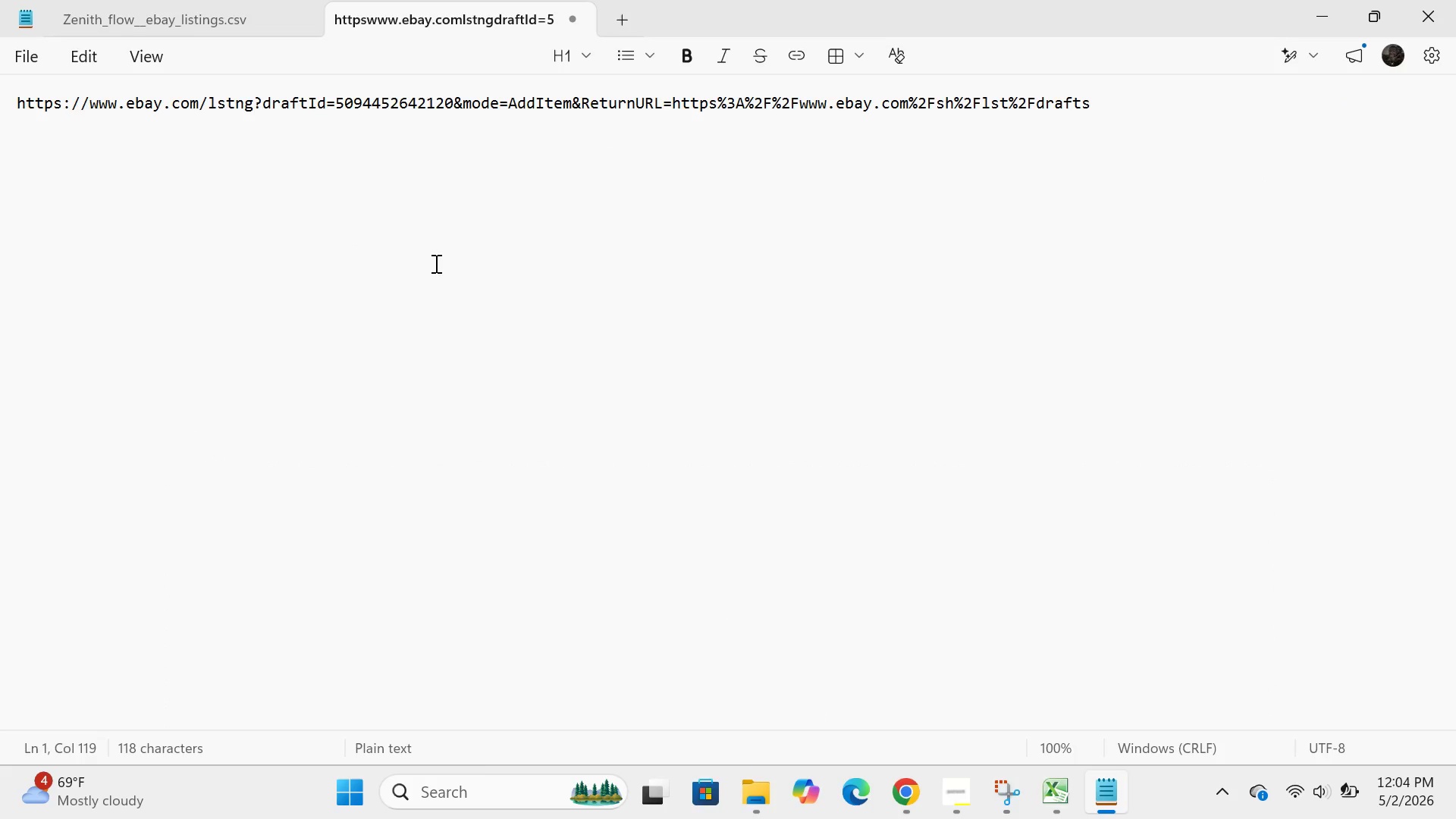 
key(Control+S)
 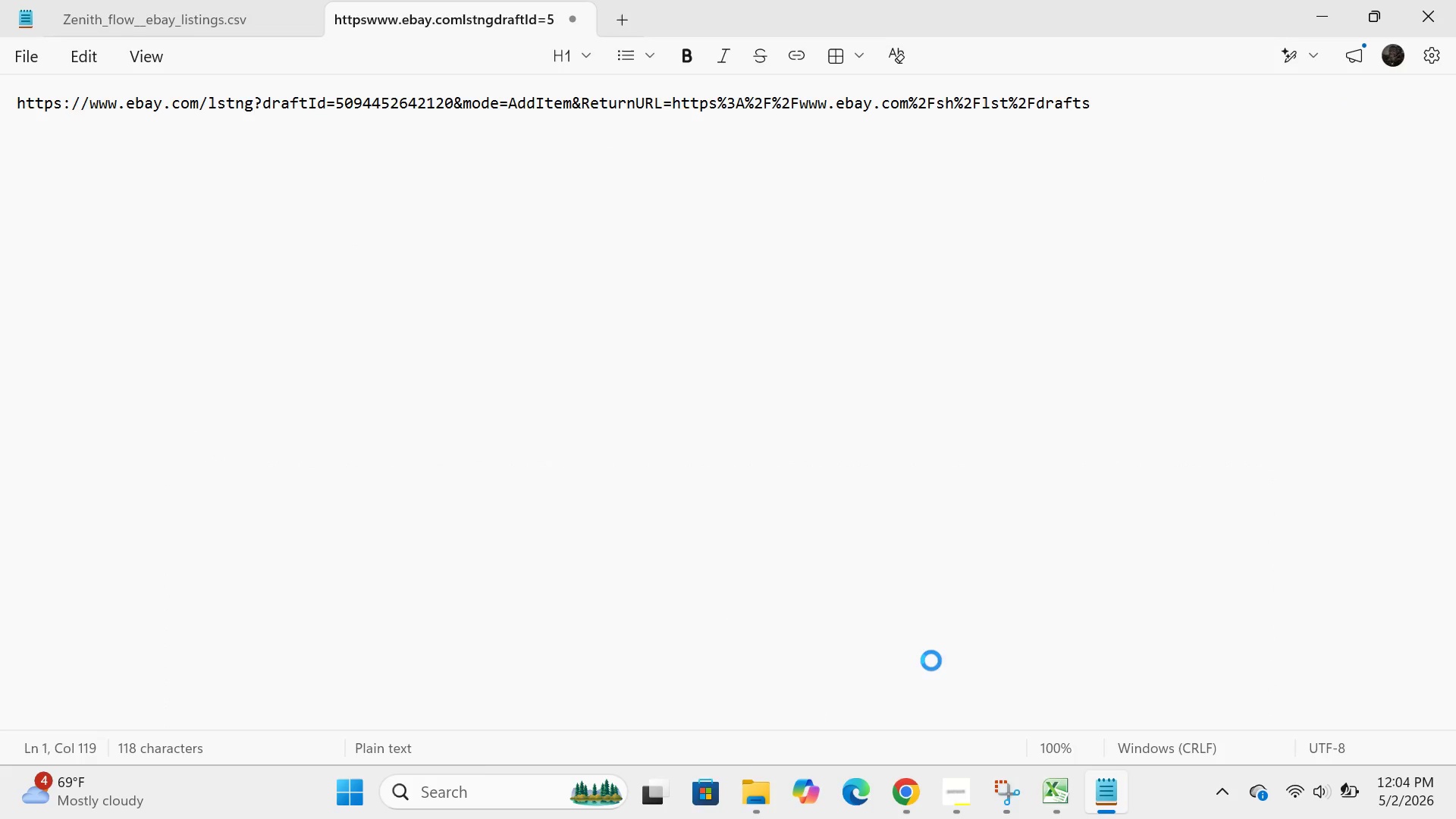 
left_click_drag(start_coordinate=[802, 185], to_coordinate=[740, 215])
 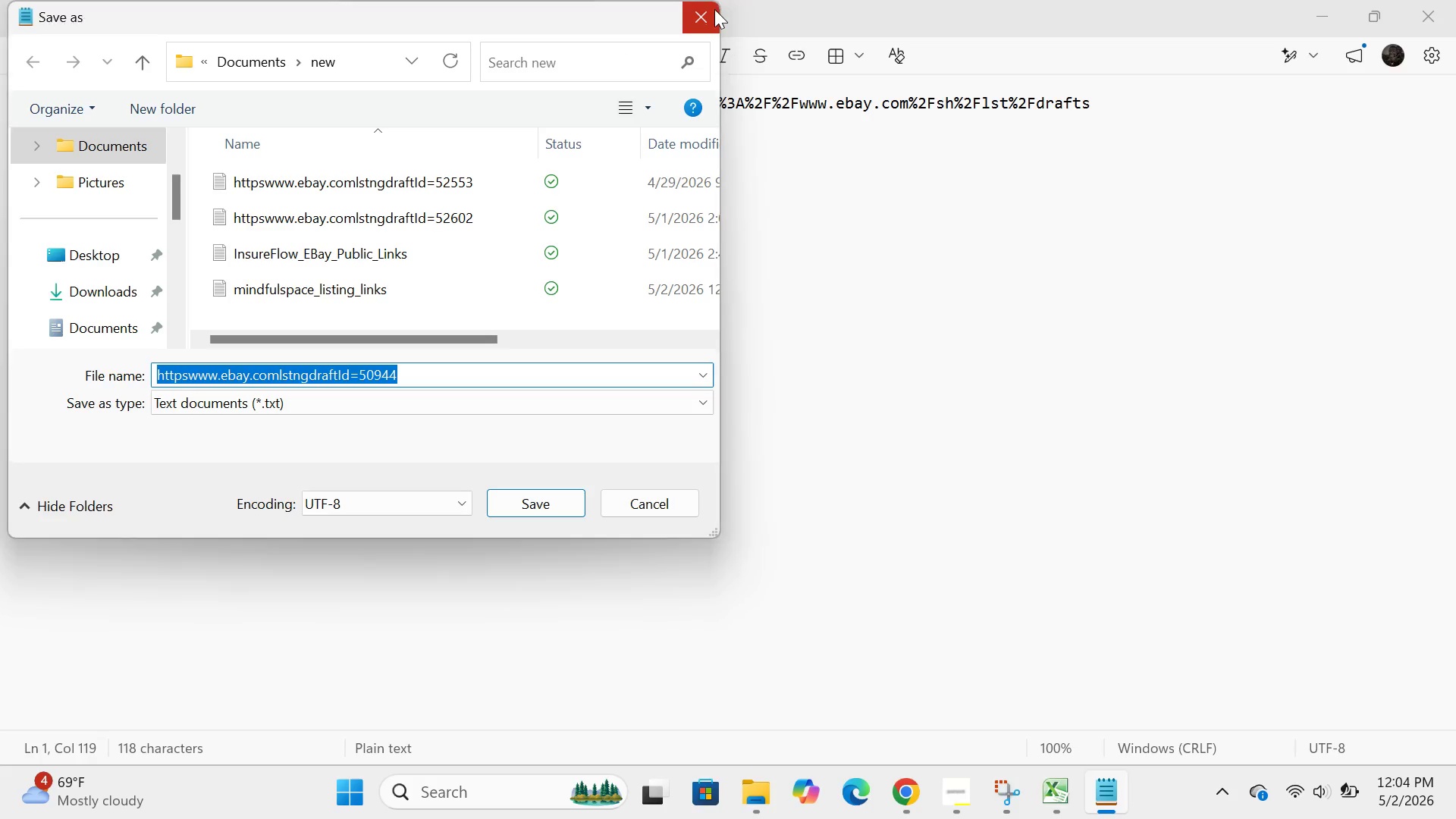 
left_click([712, 14])
 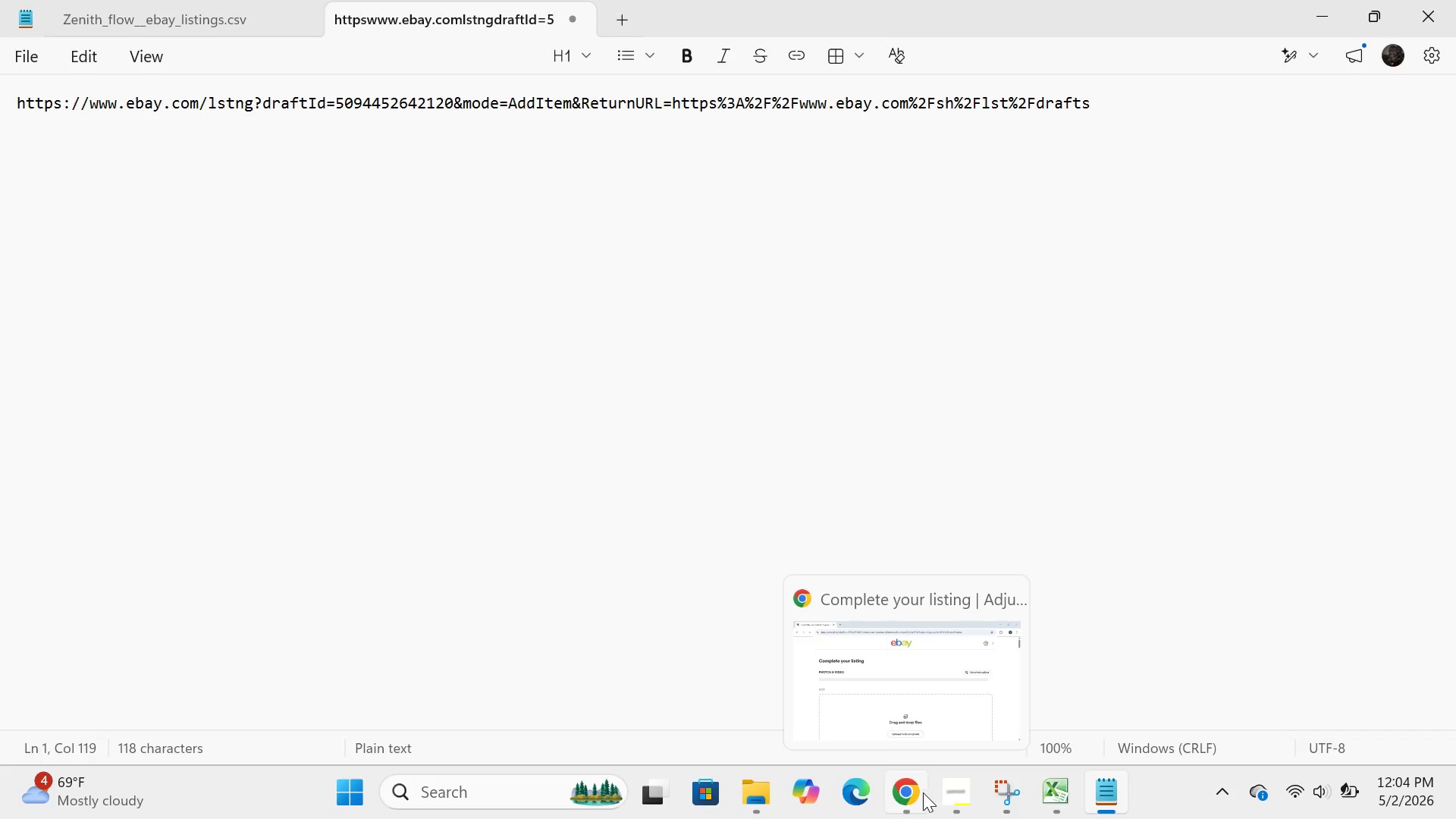 
left_click([902, 792])
 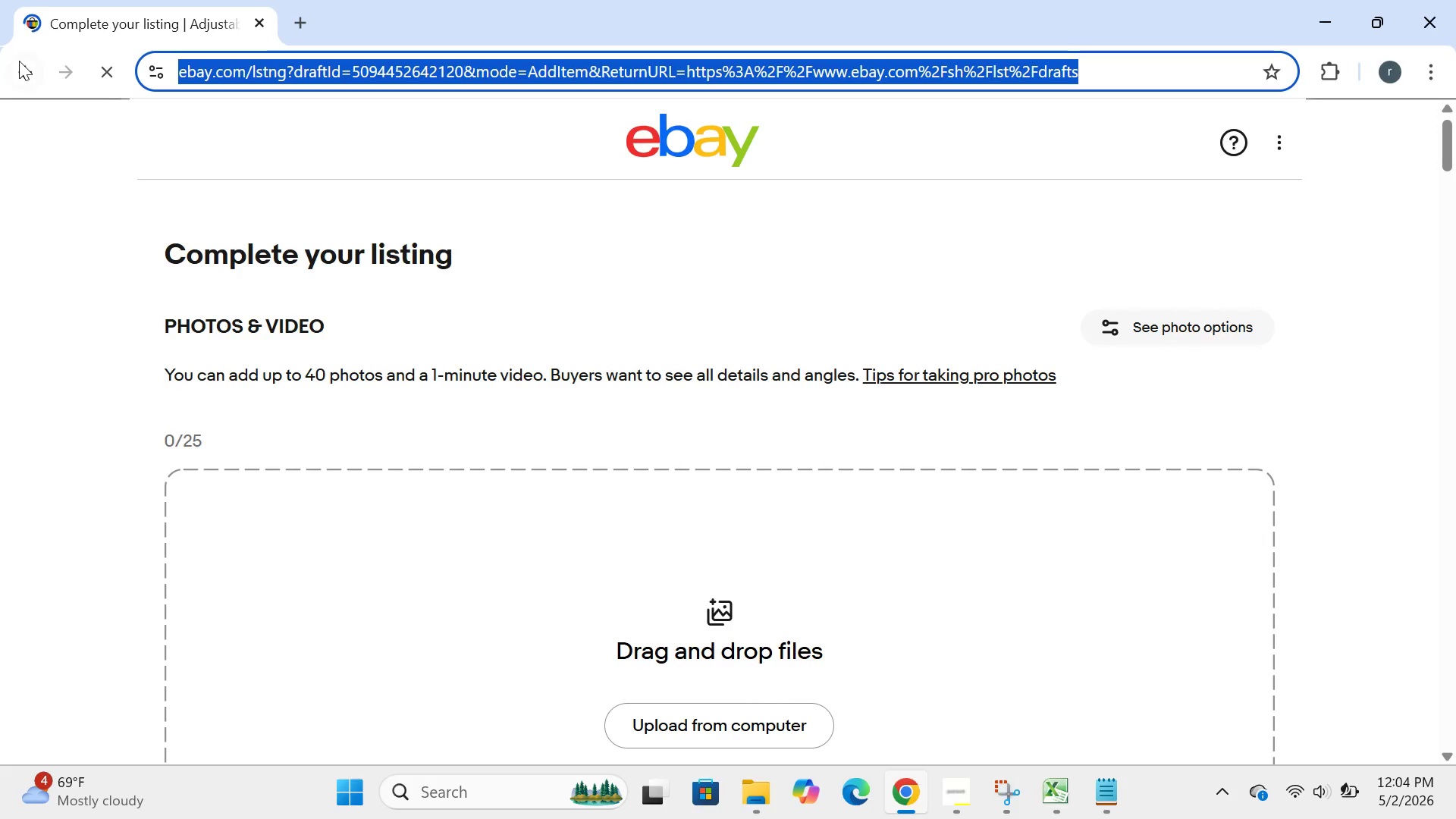 
left_click([19, 61])
 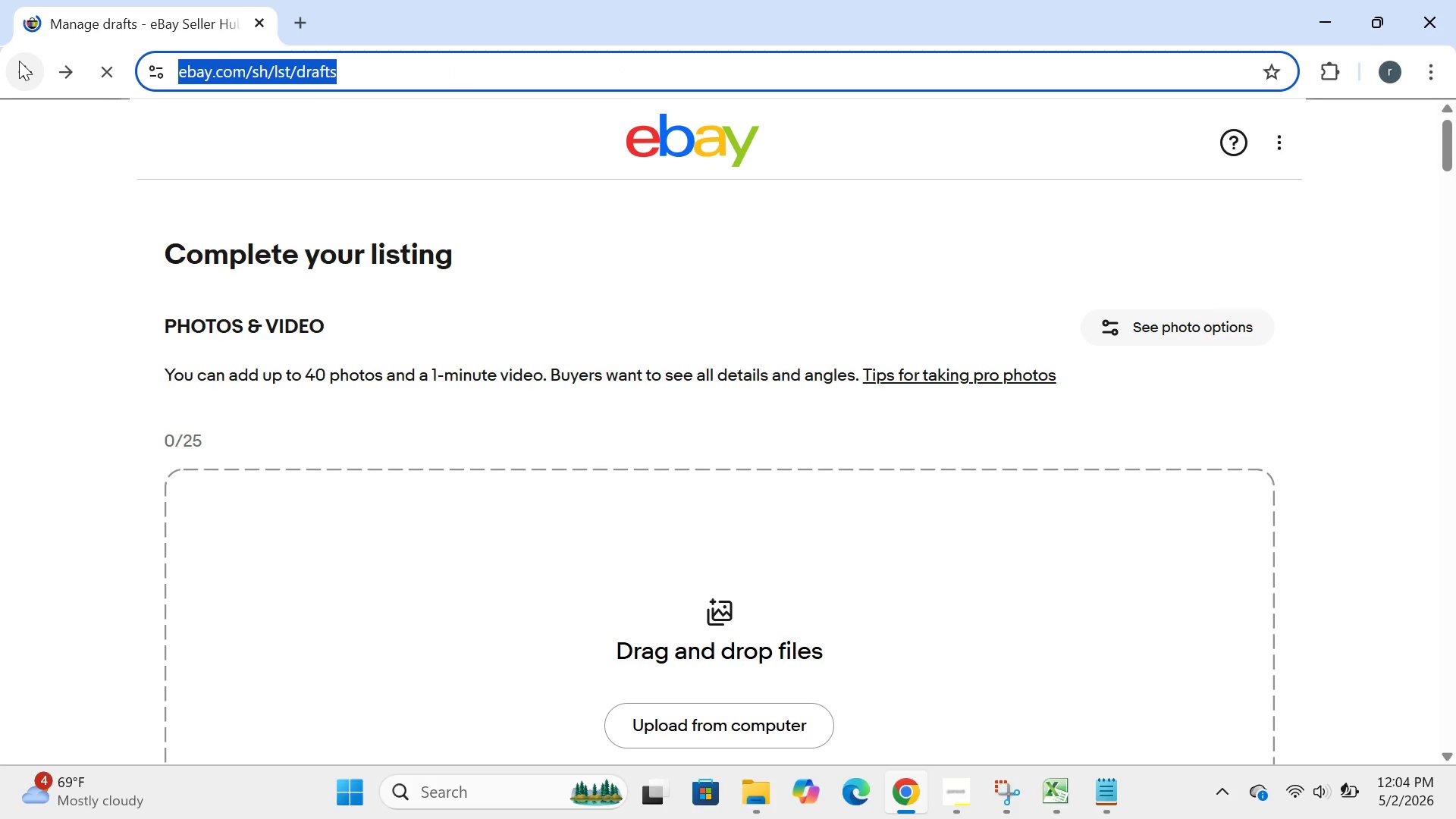 
wait(9.94)
 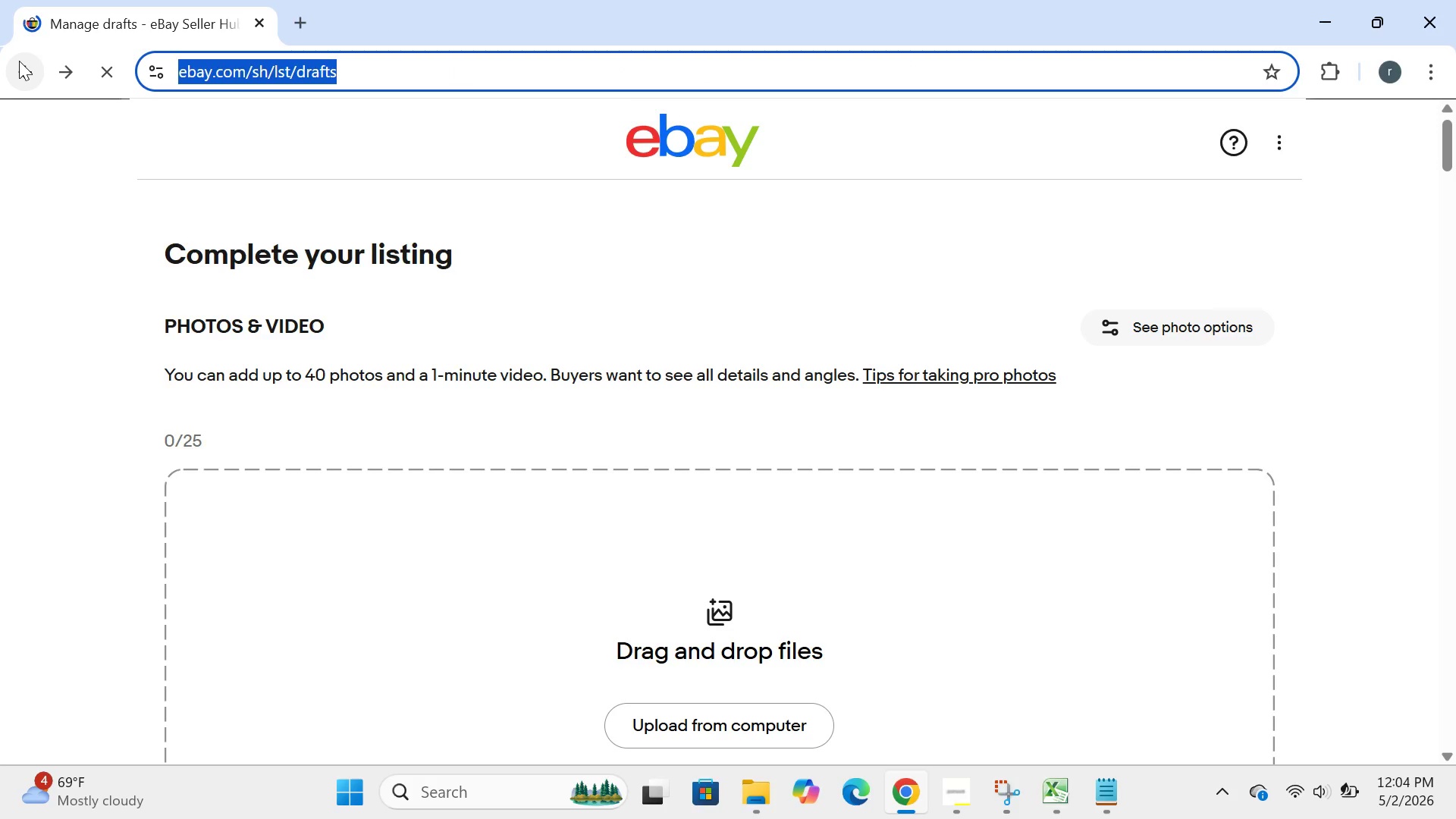 
left_click([422, 365])
 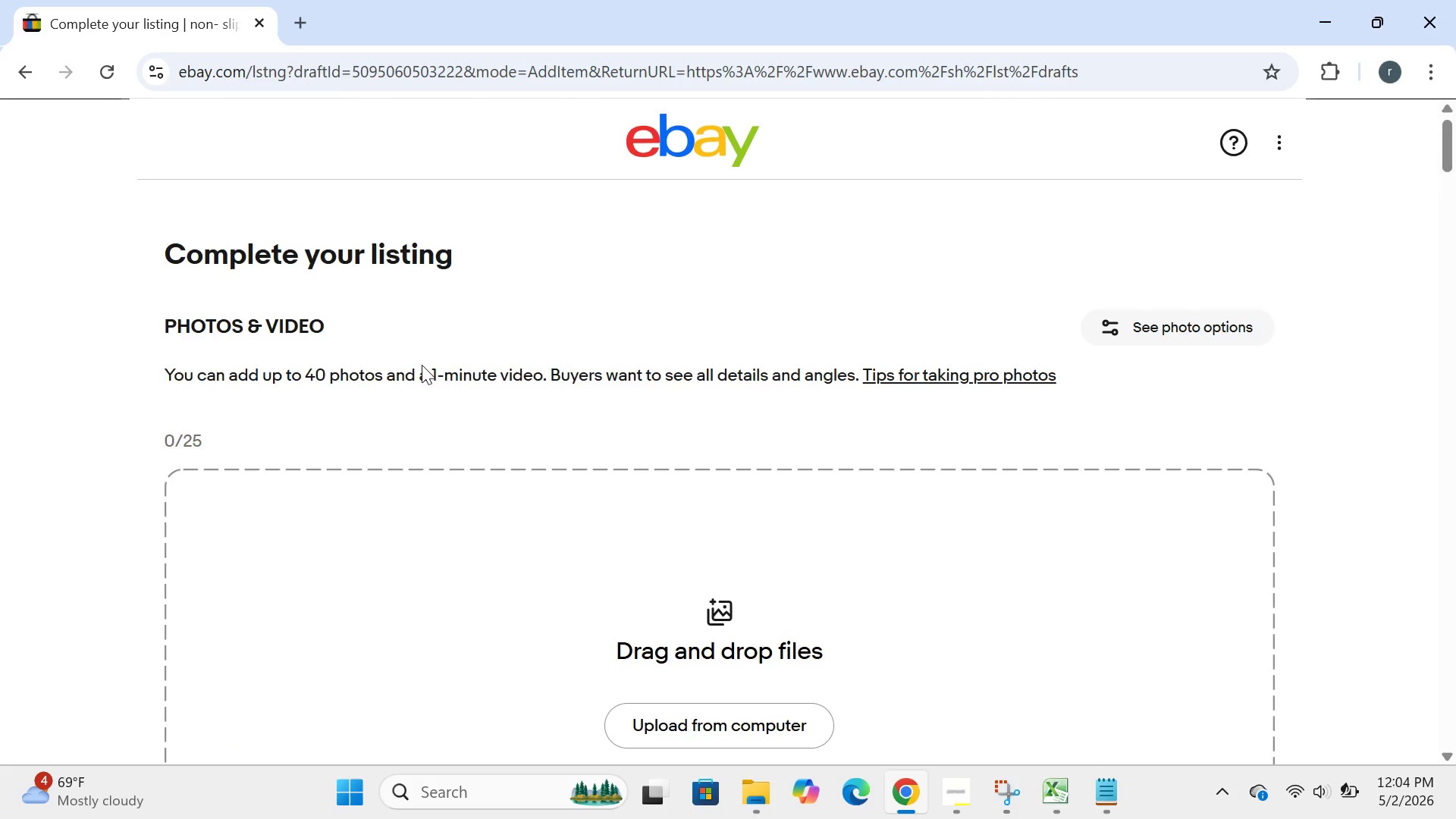 
wait(6.58)
 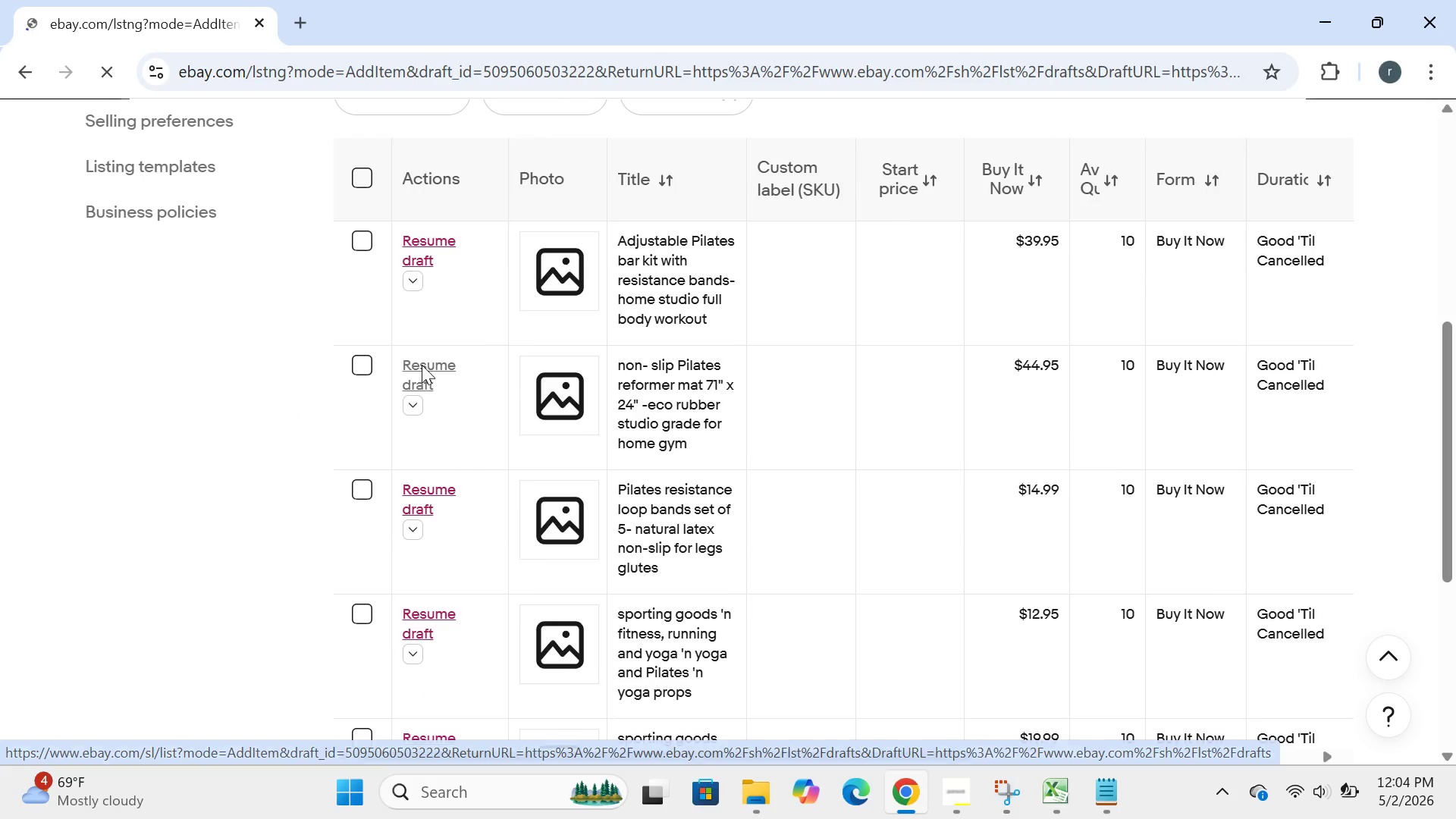 
left_click([1139, 69])
 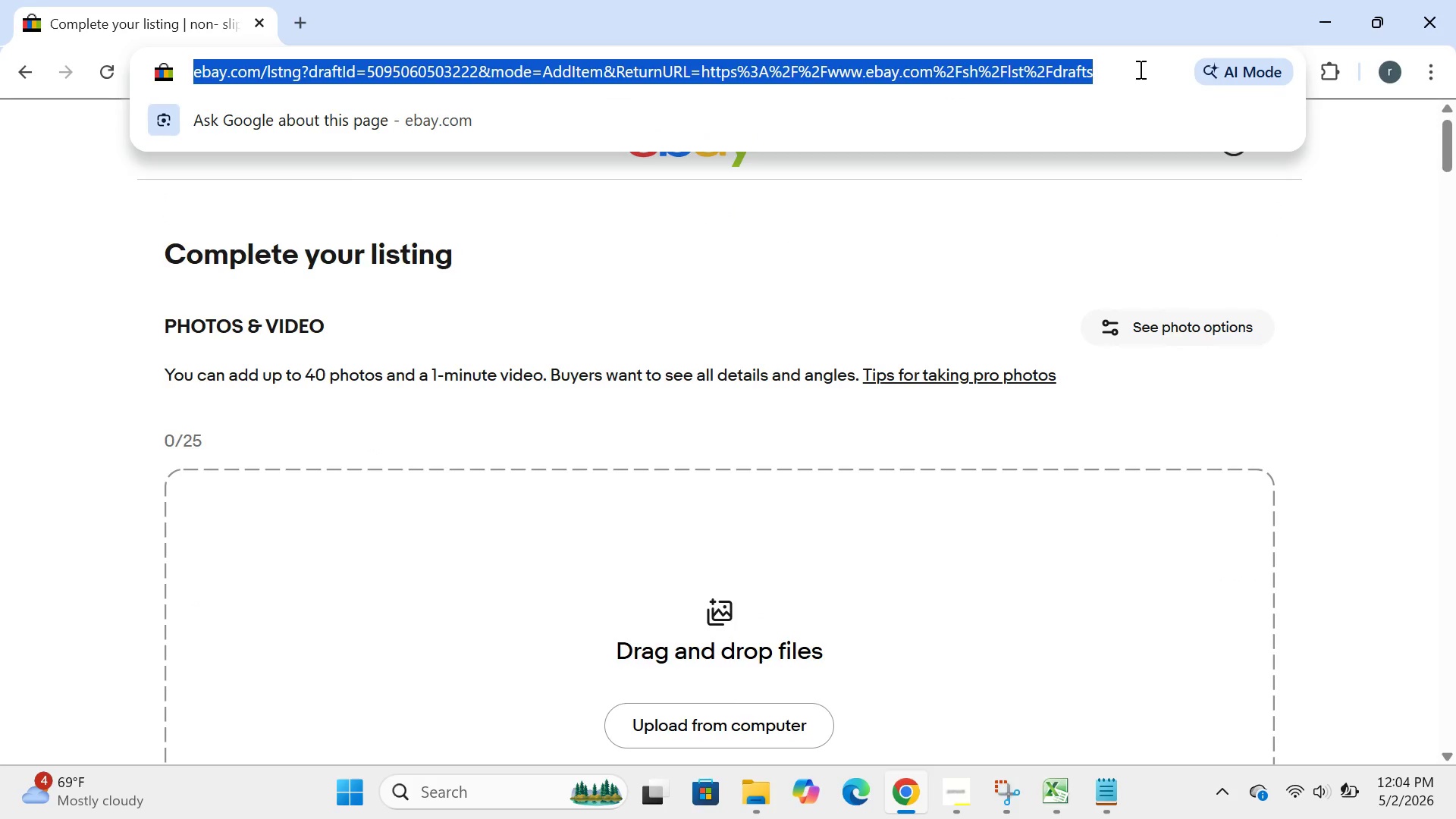 
key(Control+ControlLeft)
 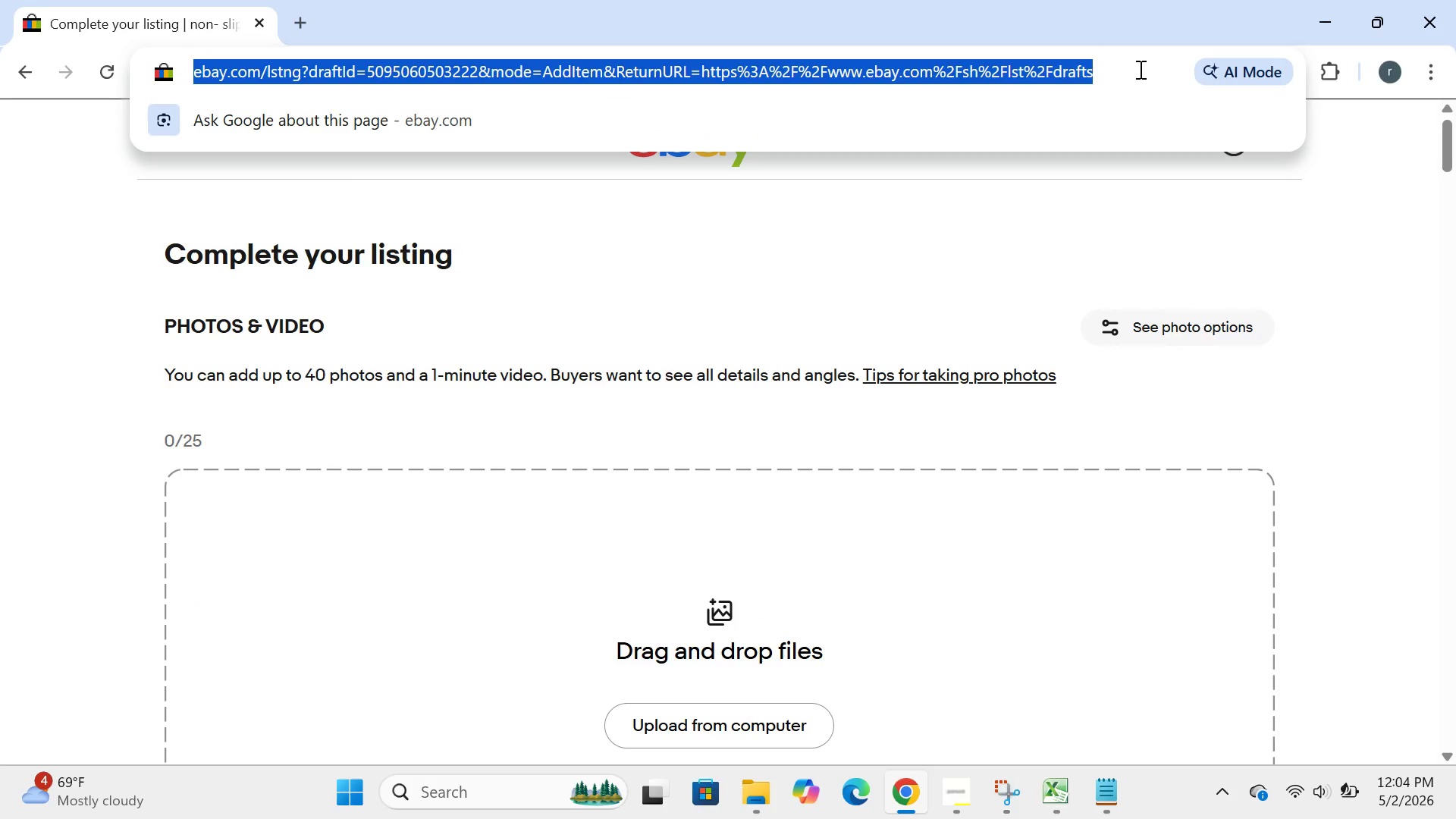 
key(Control+C)
 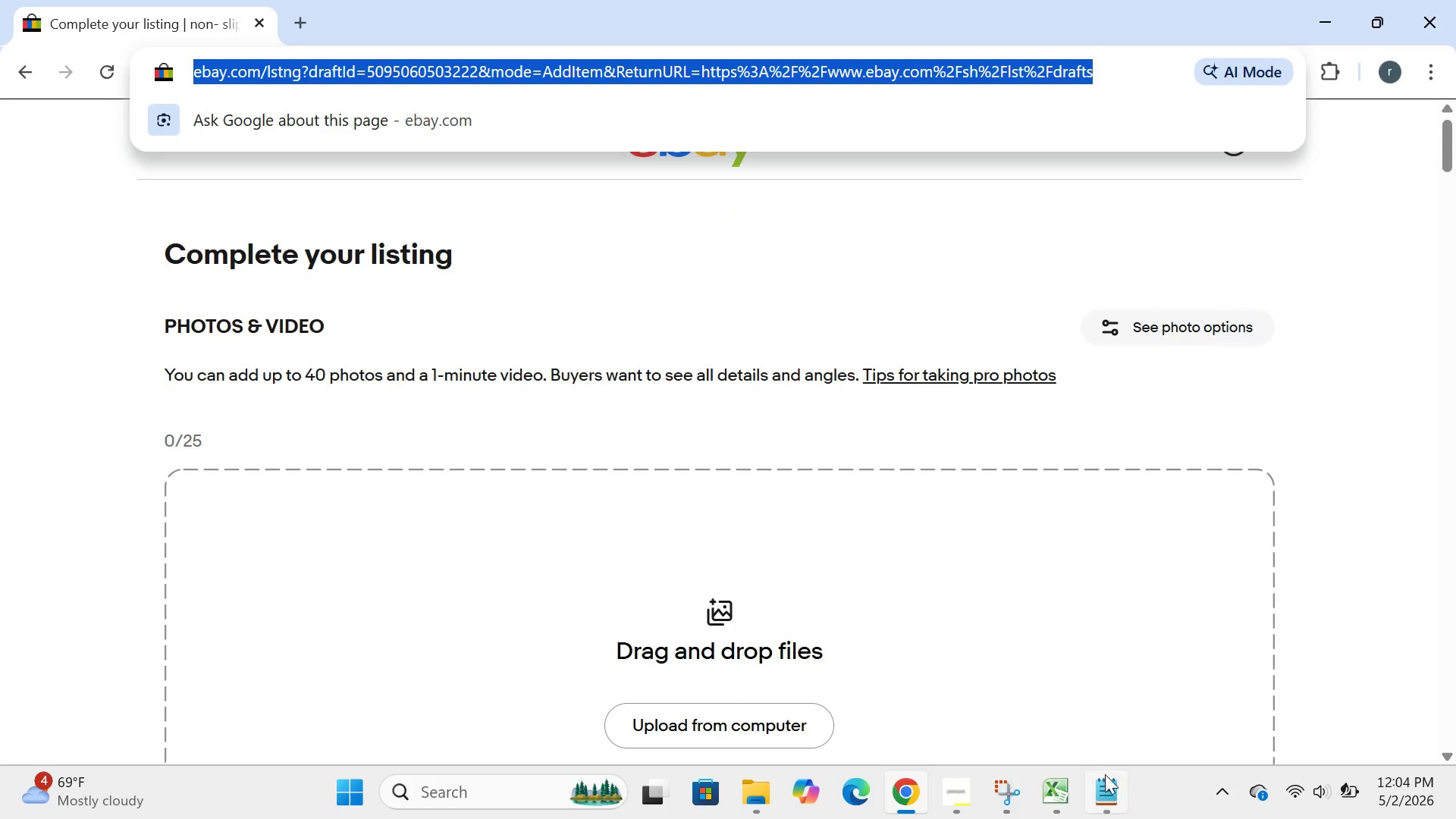 
left_click([1106, 778])
 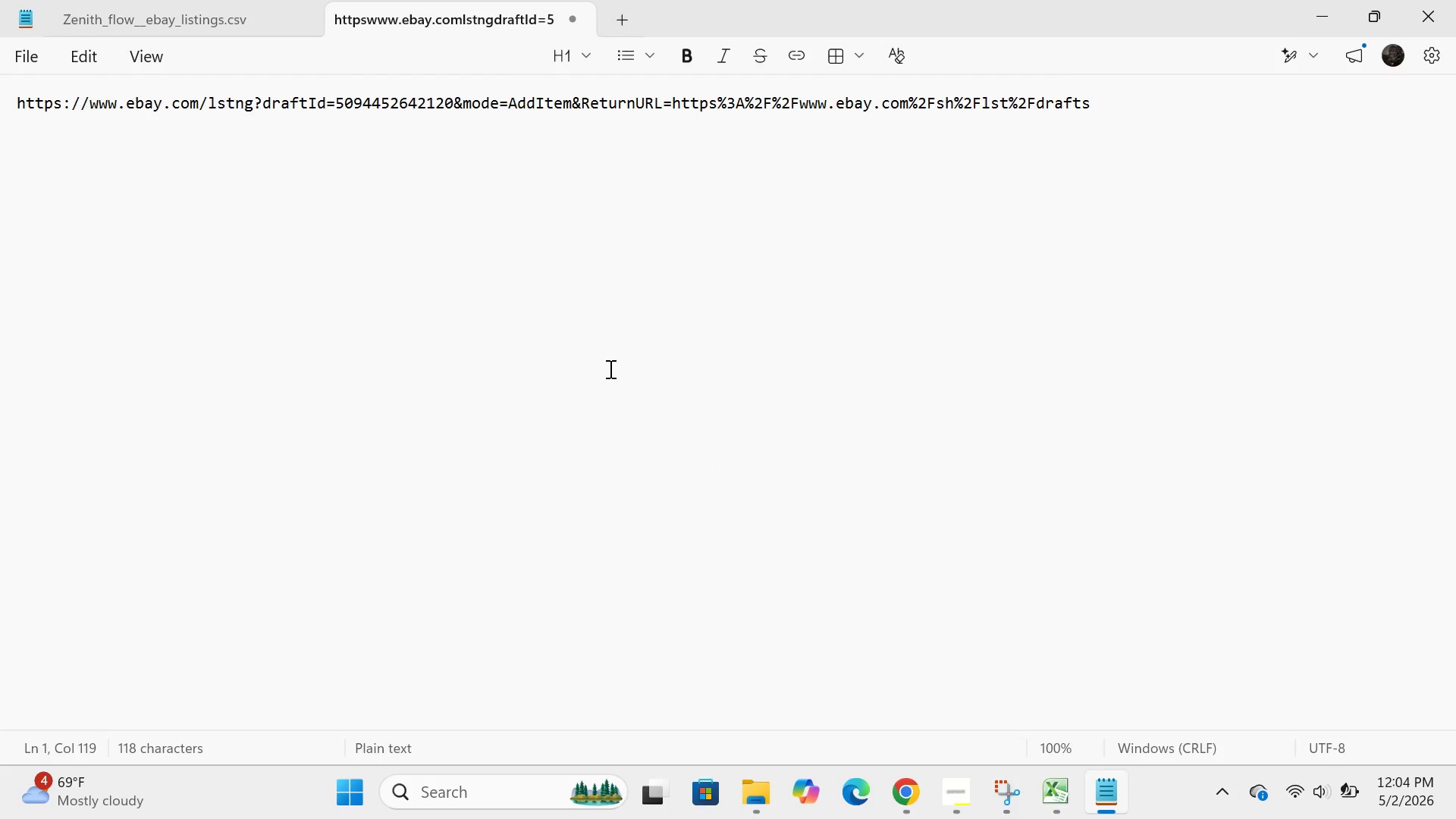 
key(Enter)
 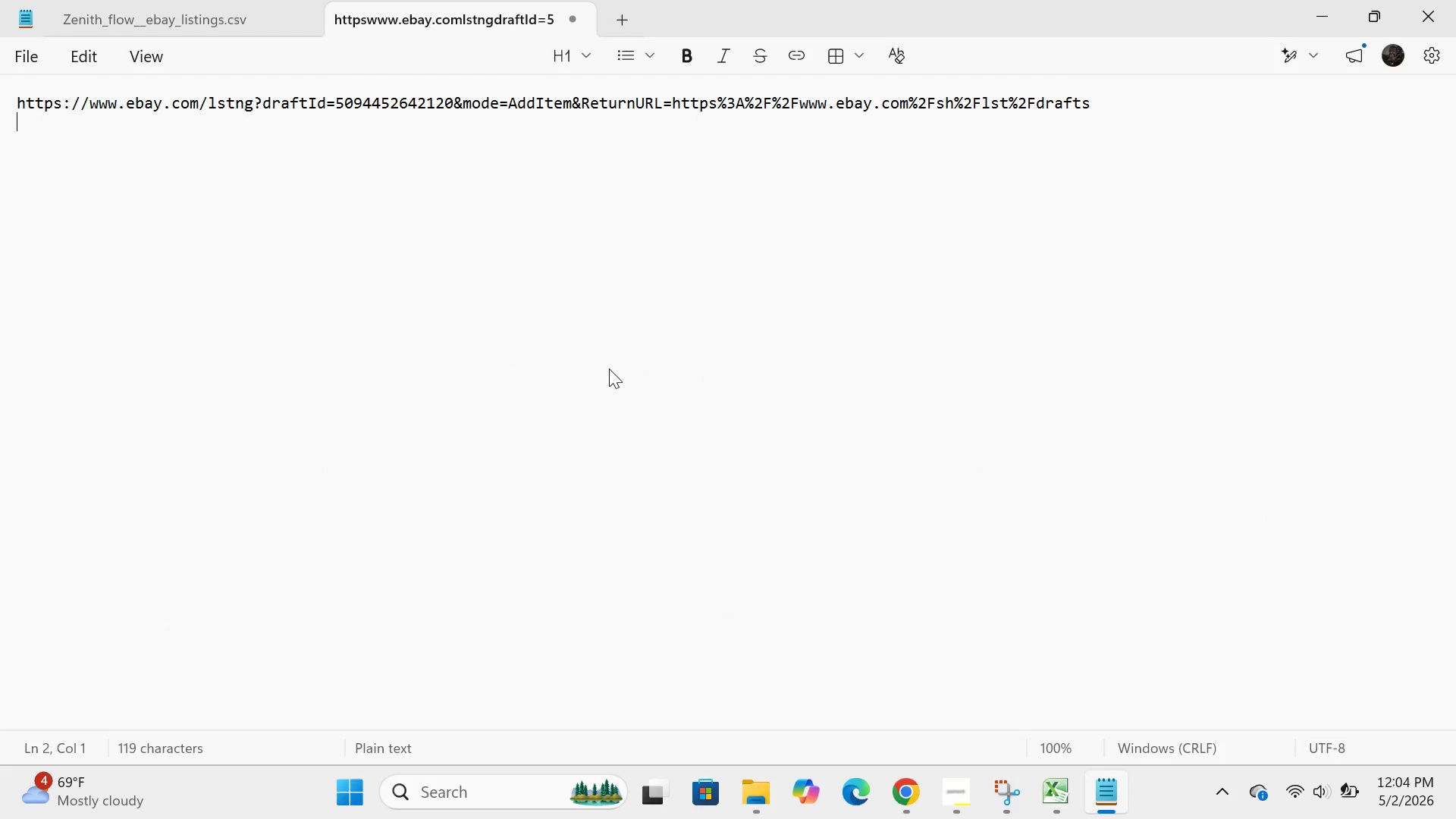 
key(Control+V)
 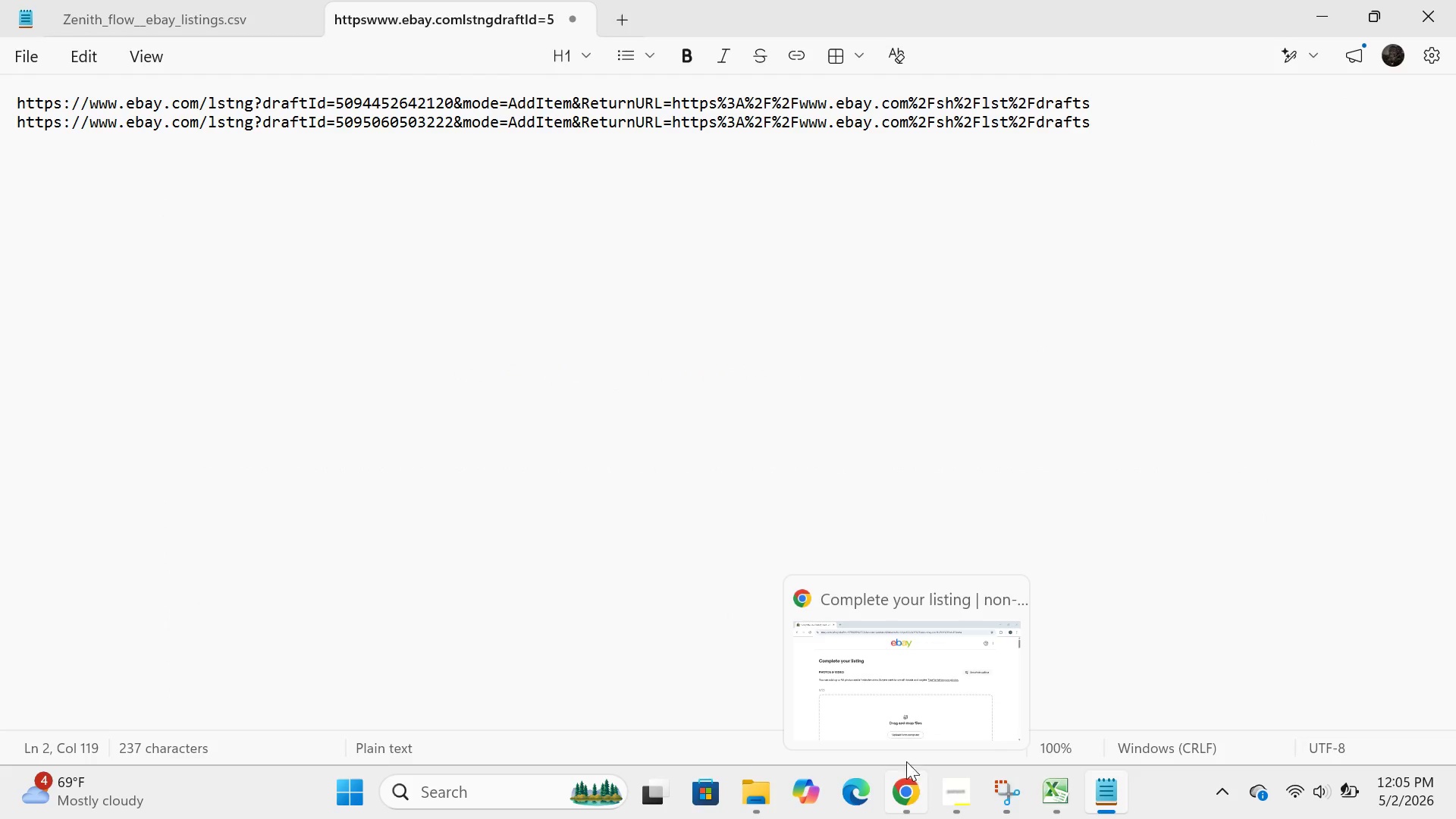 
left_click([890, 689])
 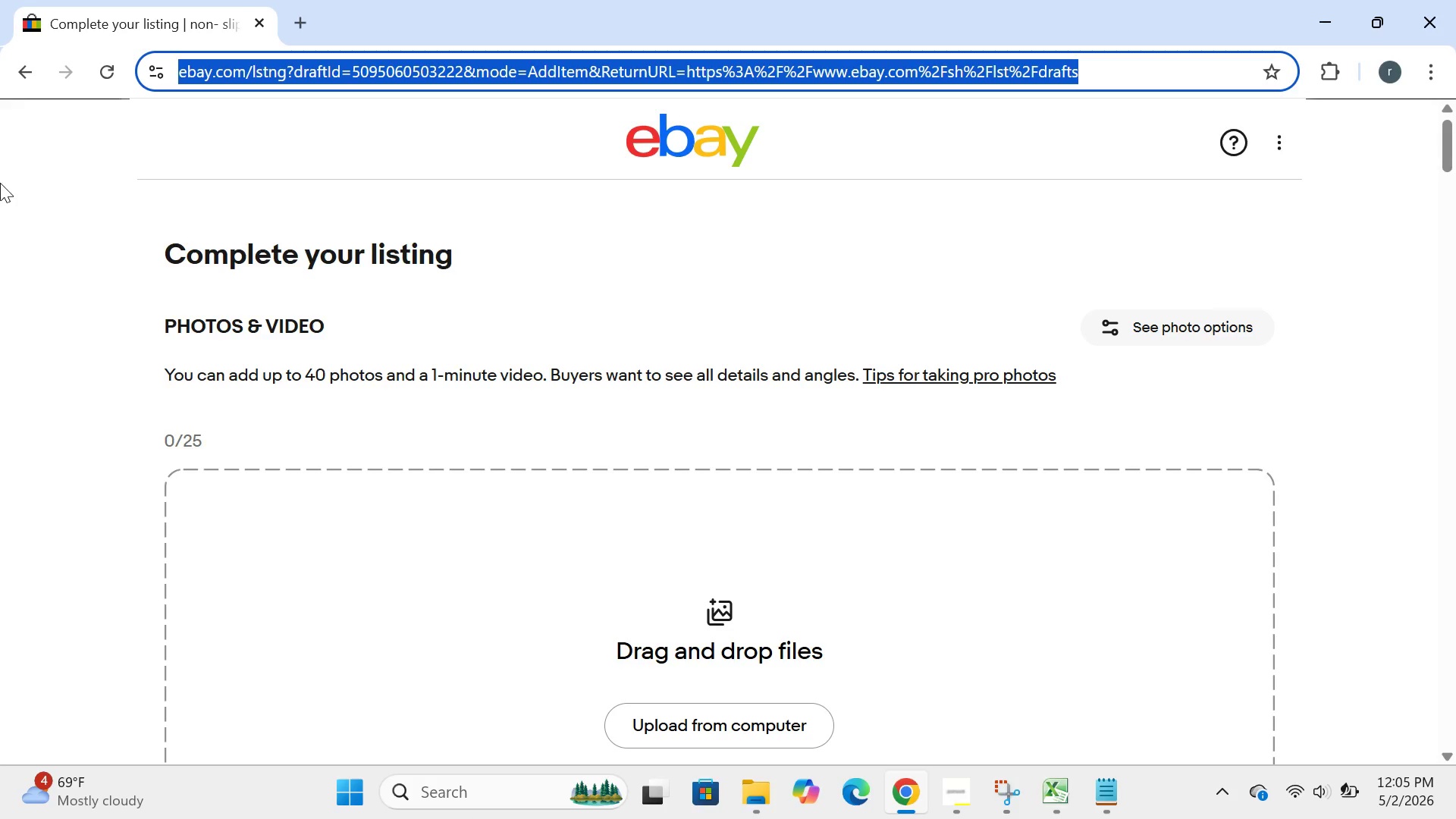 
left_click([23, 86])
 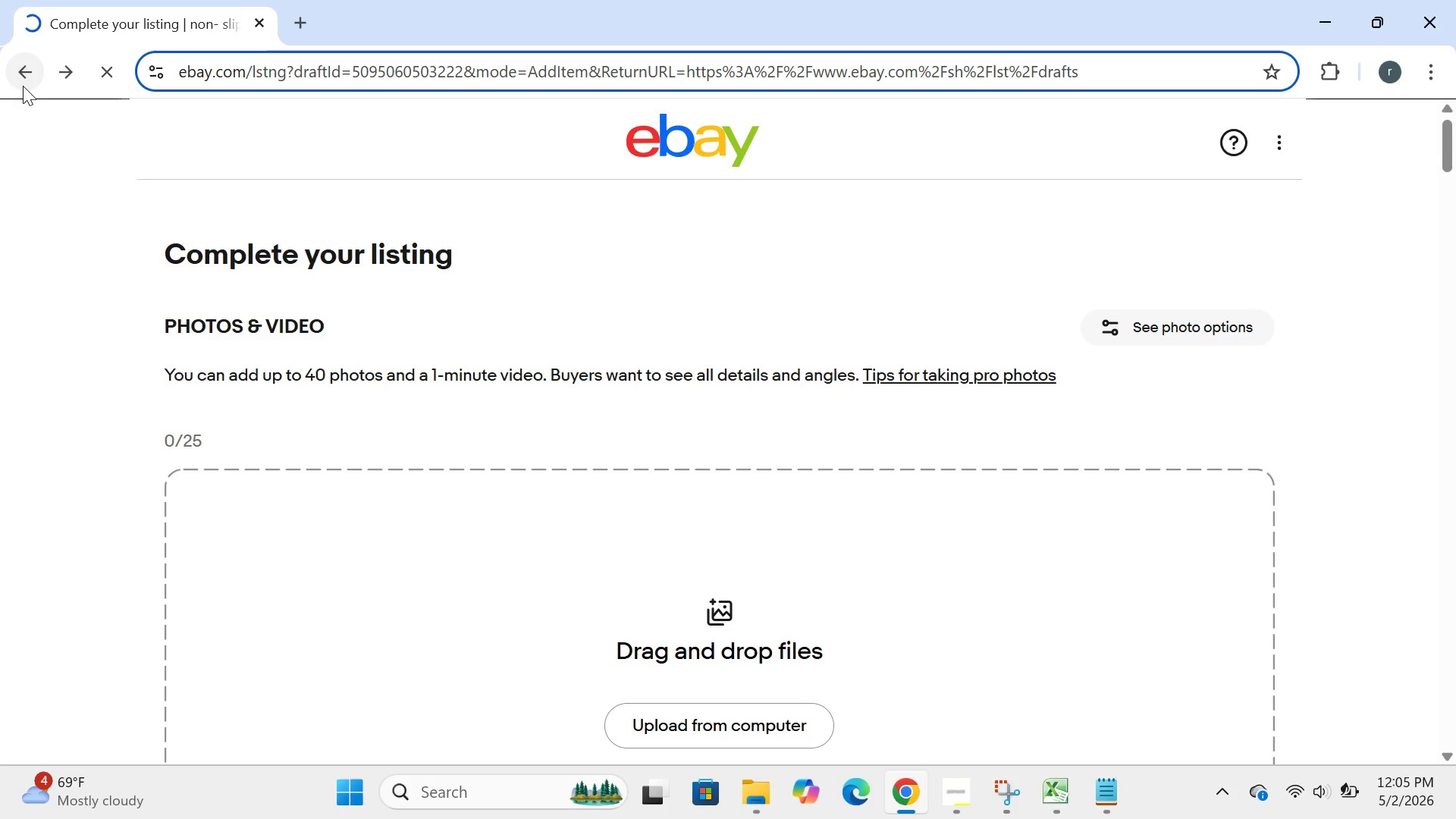 
wait(11.31)
 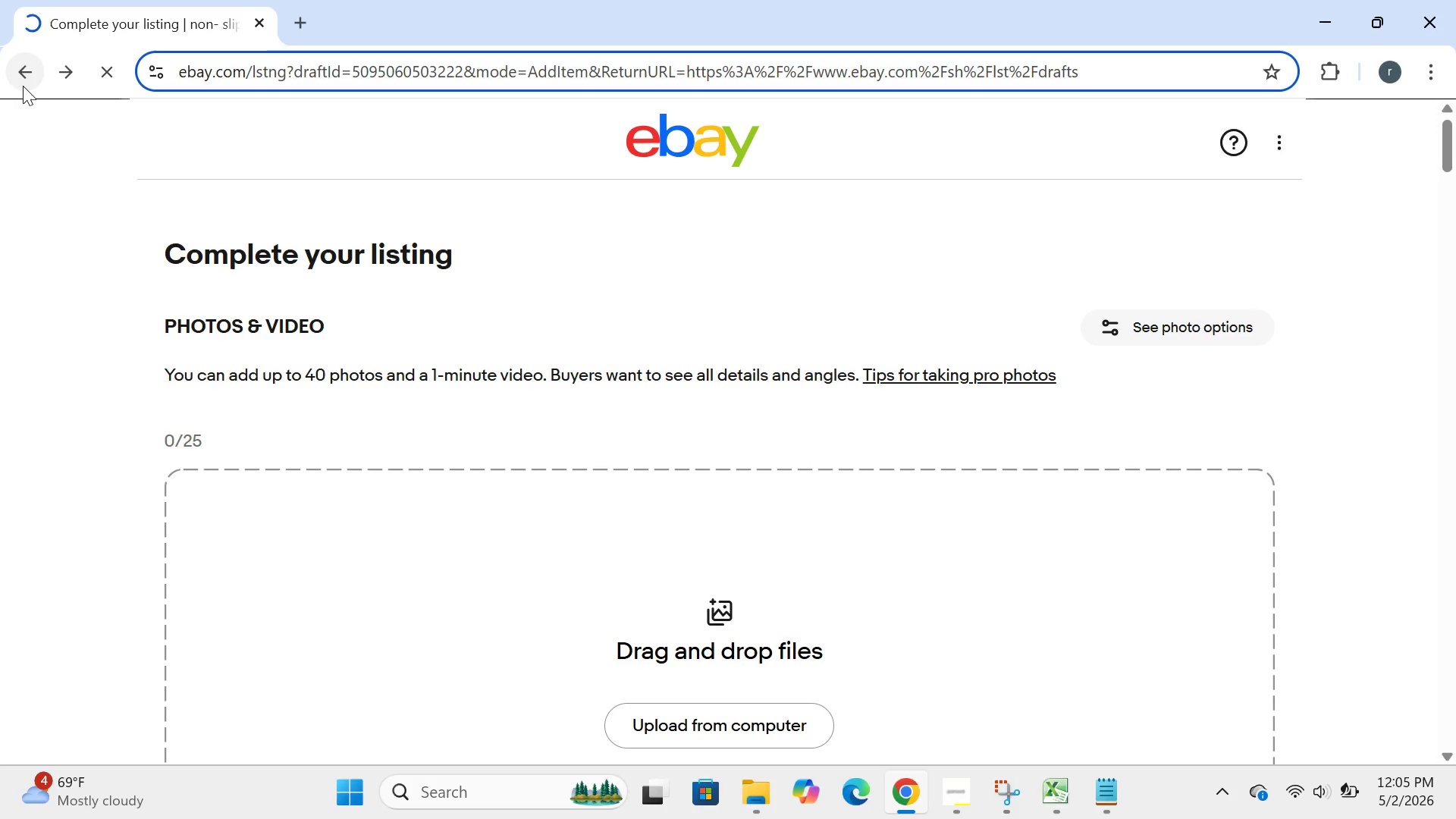 
left_click([423, 485])
 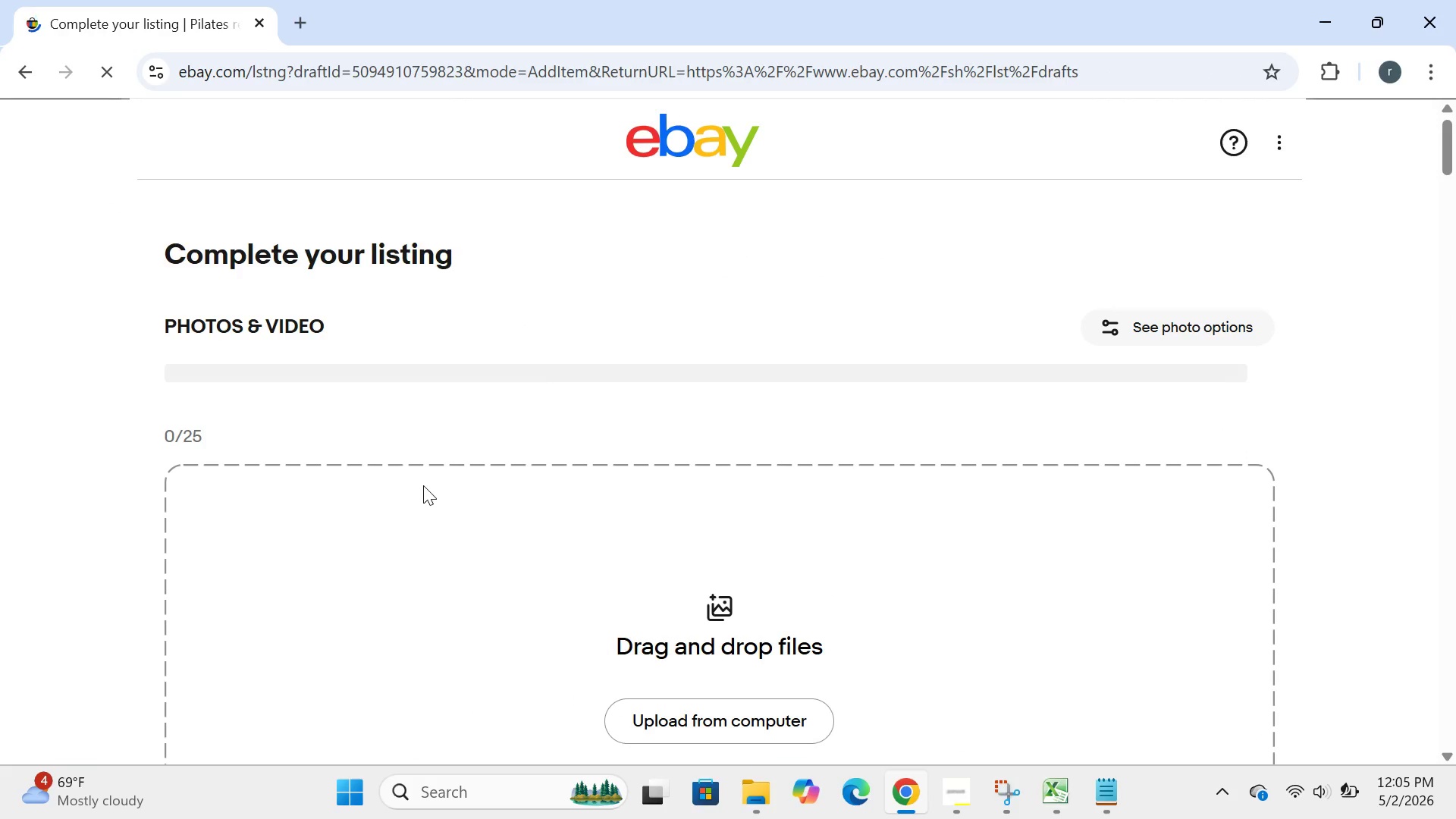 
wait(5.12)
 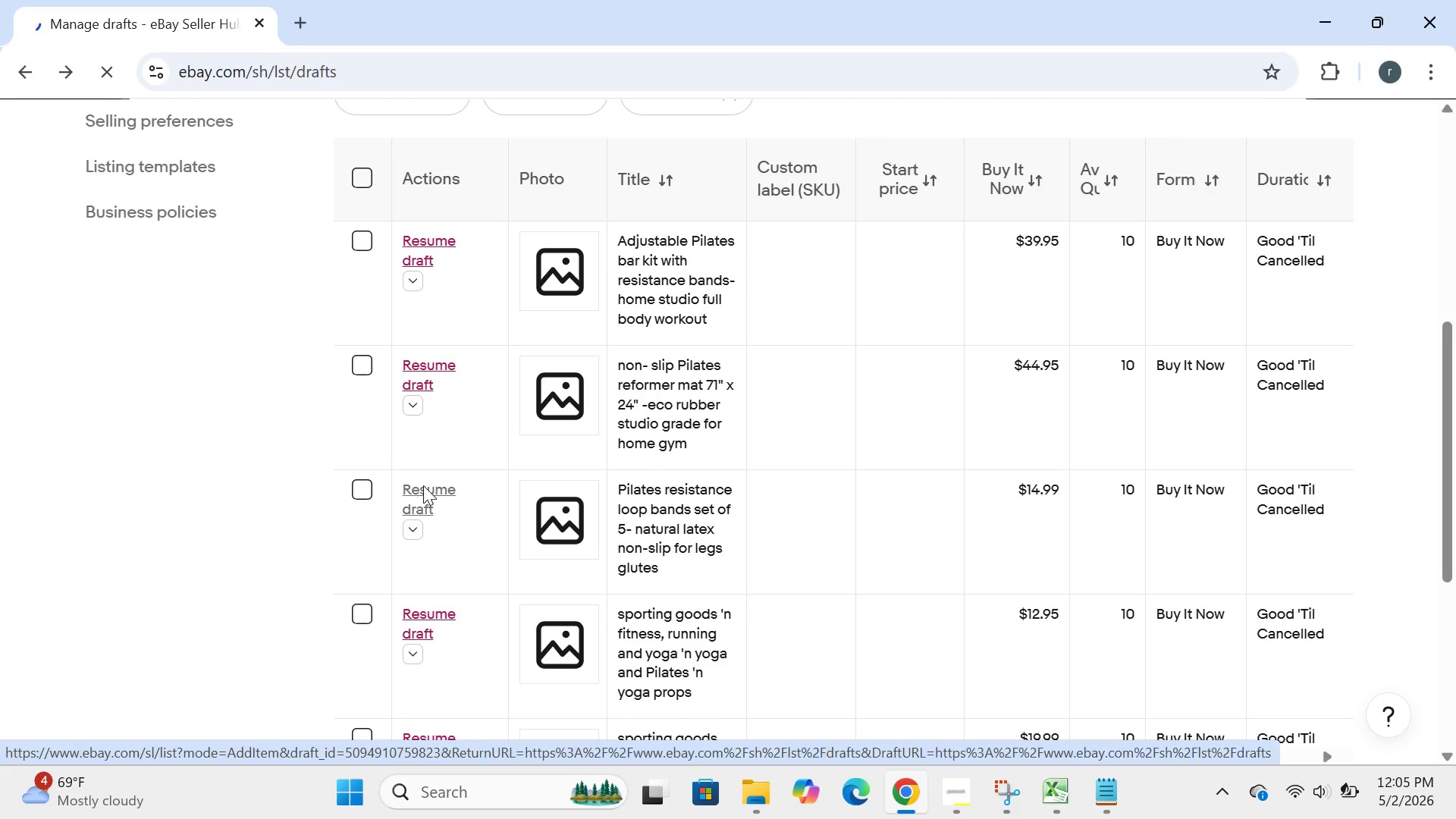 
left_click([1153, 77])
 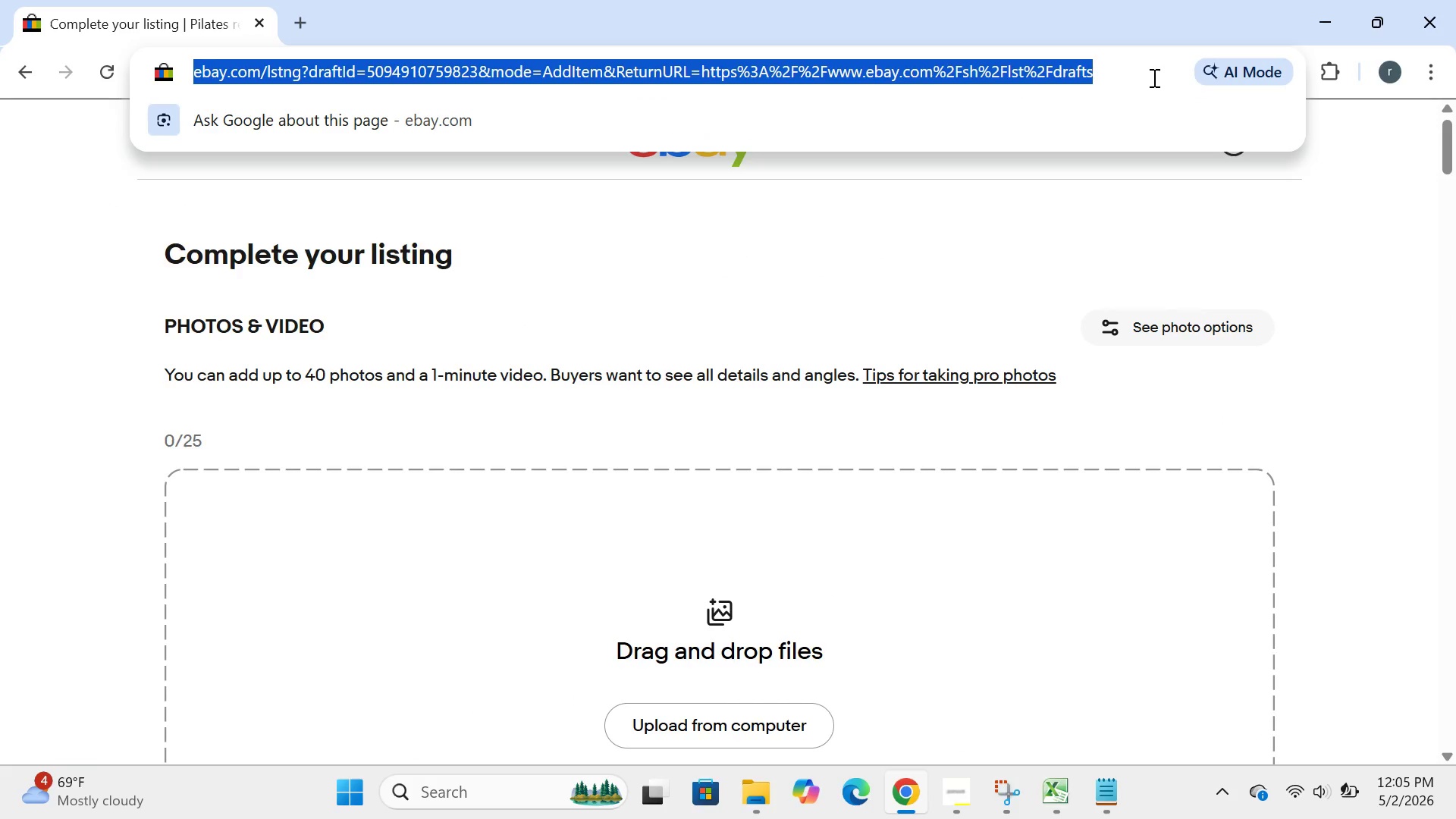 
key(Control+C)
 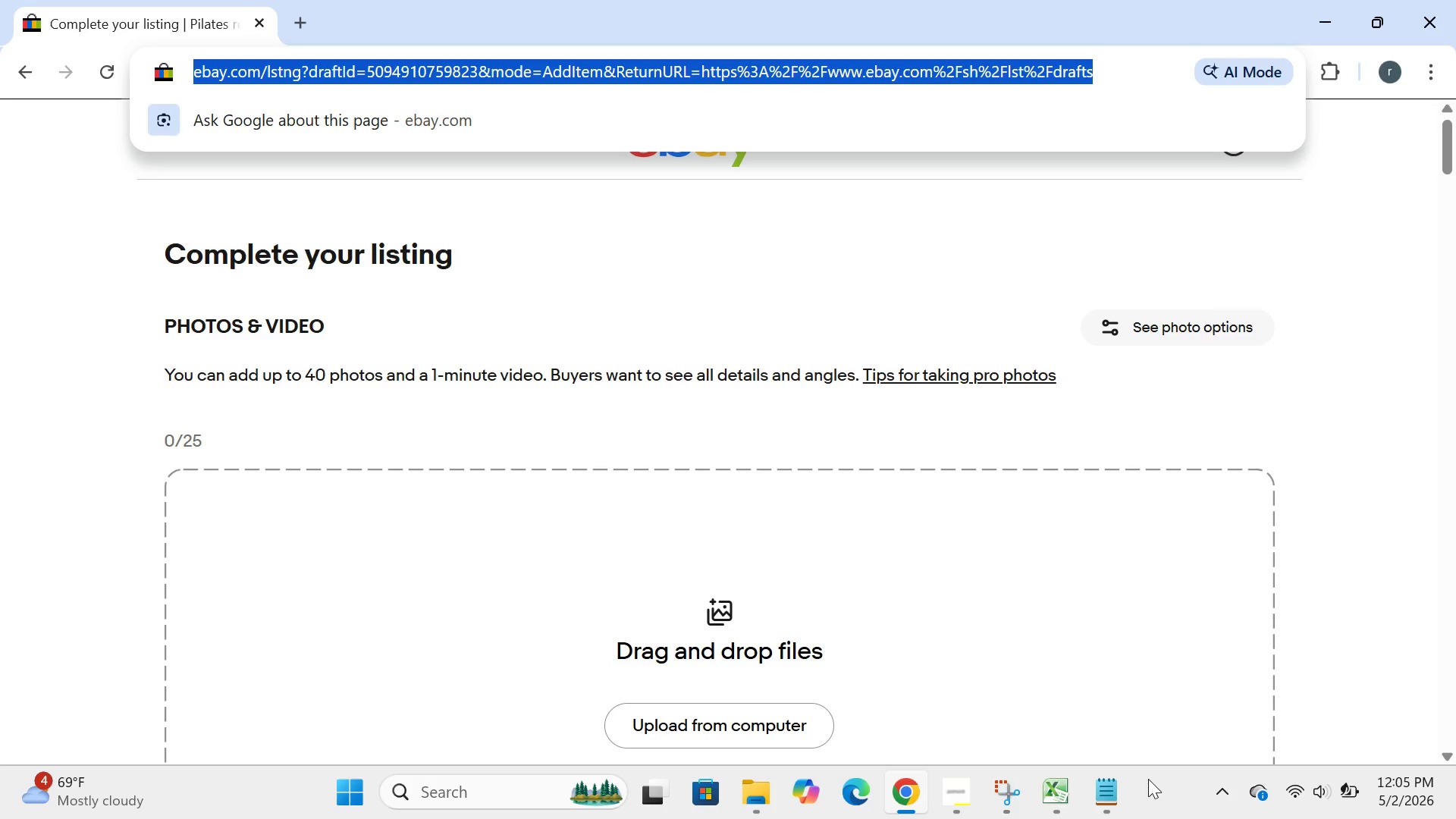 
left_click([1113, 794])
 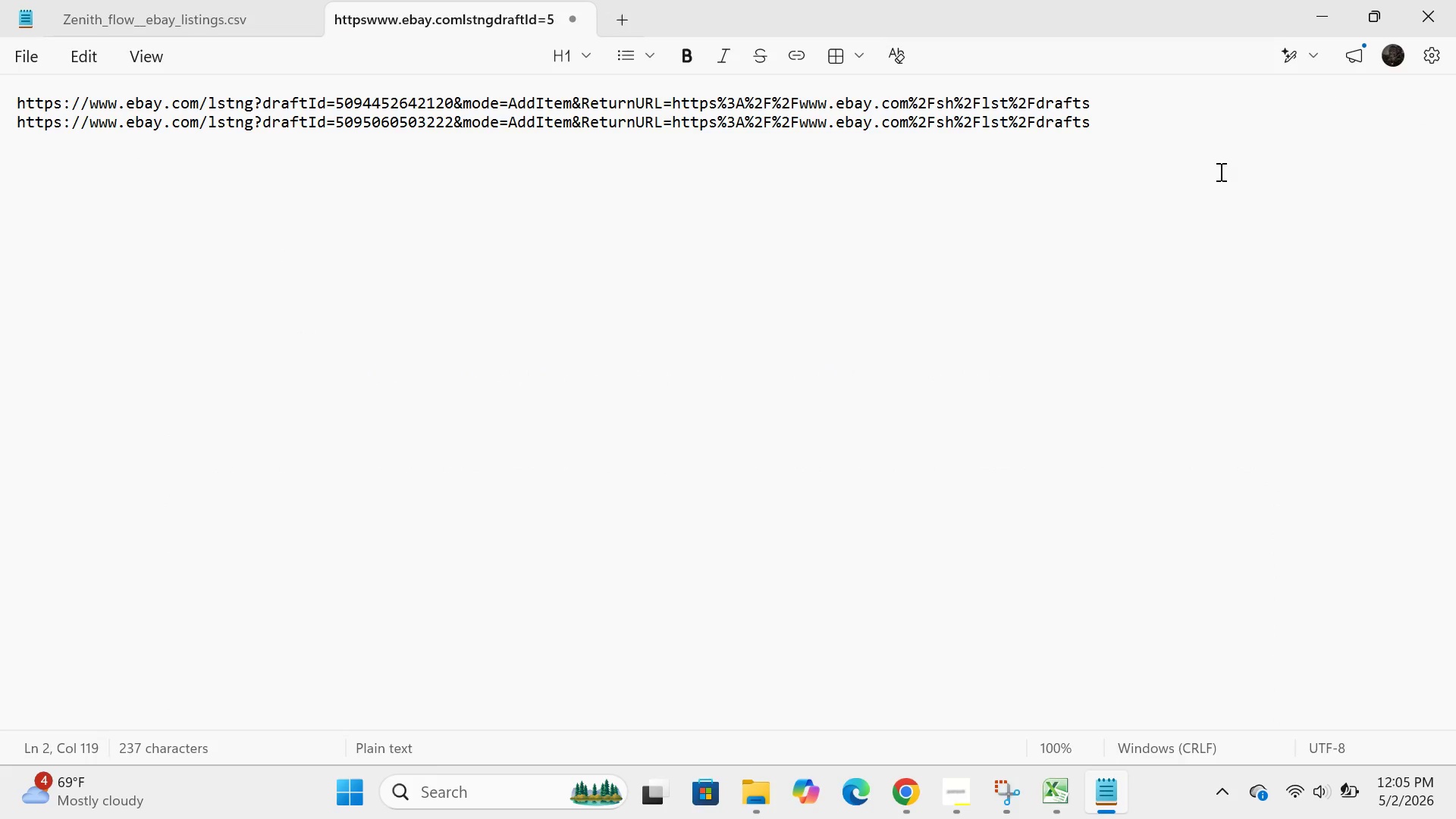 
key(Enter)
 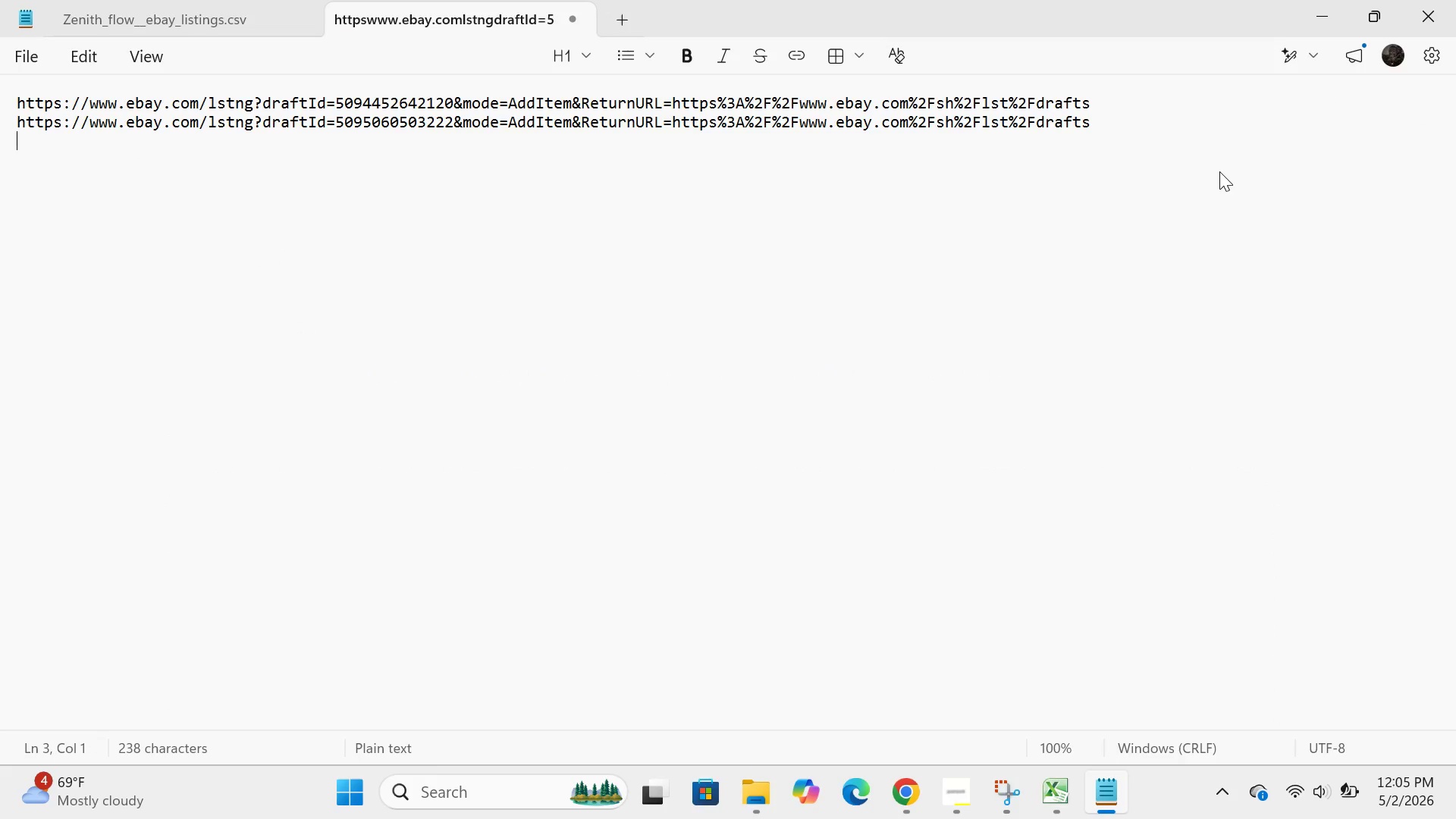 
key(Control+V)
 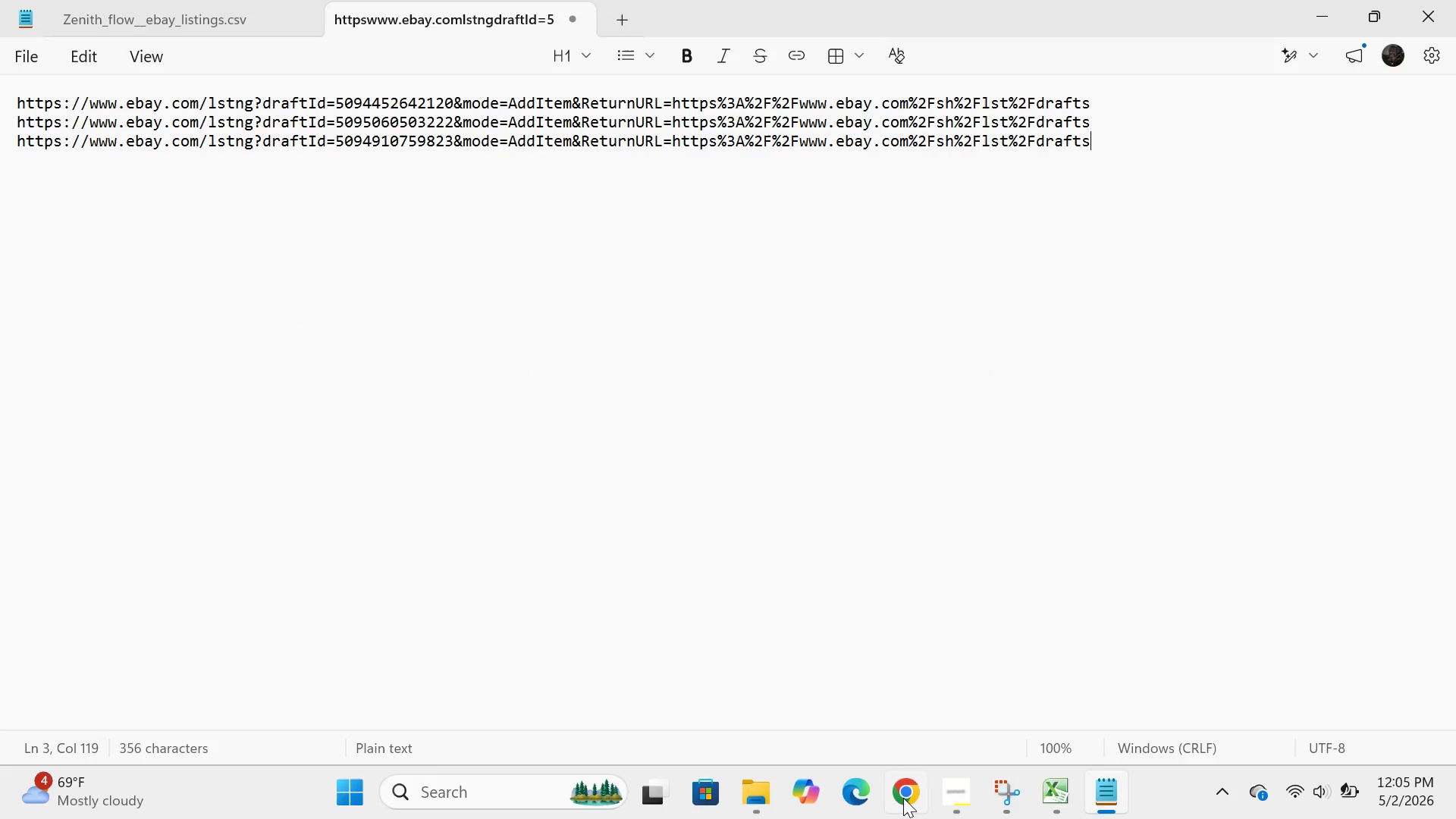 
left_click([903, 803])
 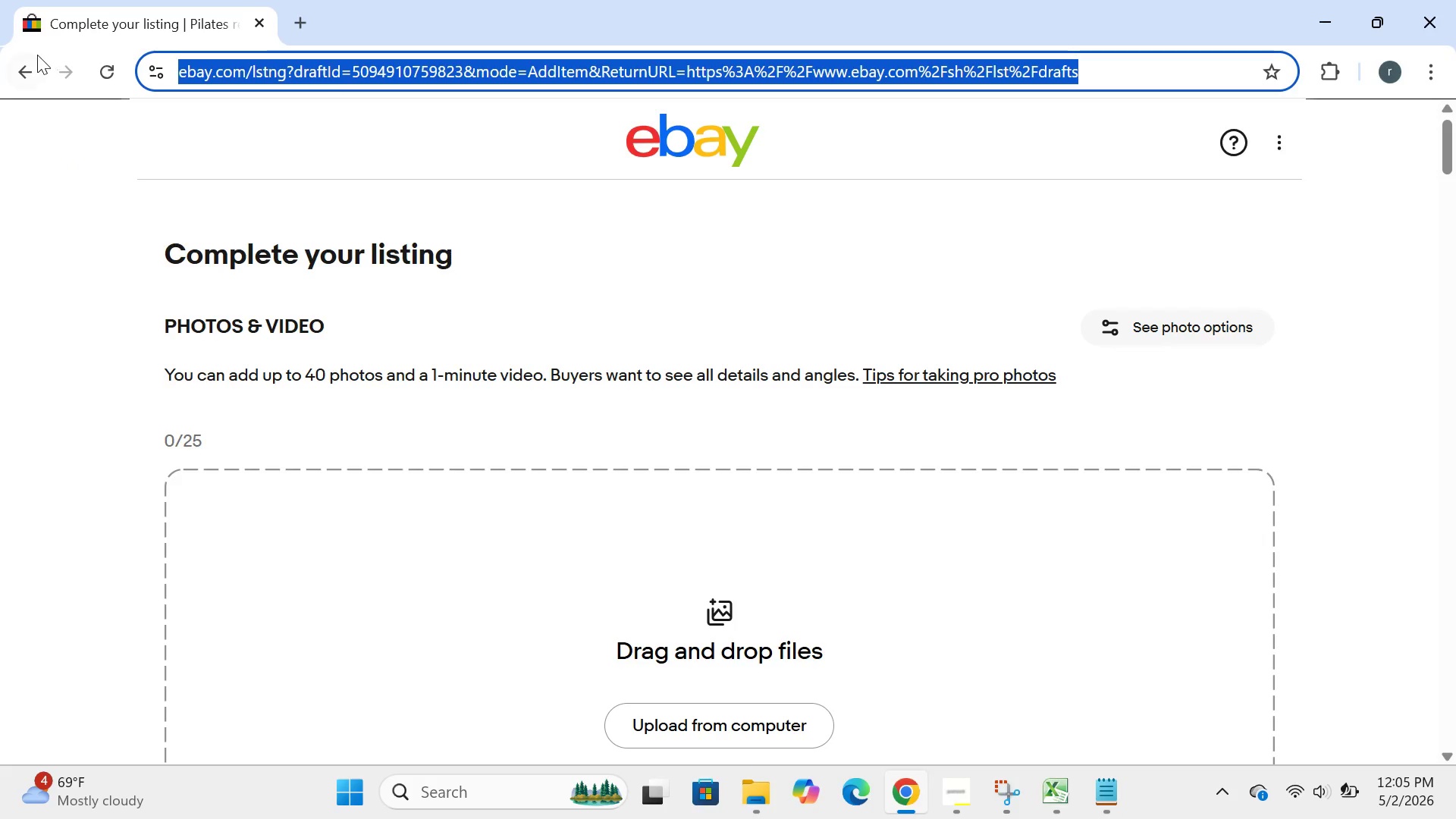 
left_click([35, 53])
 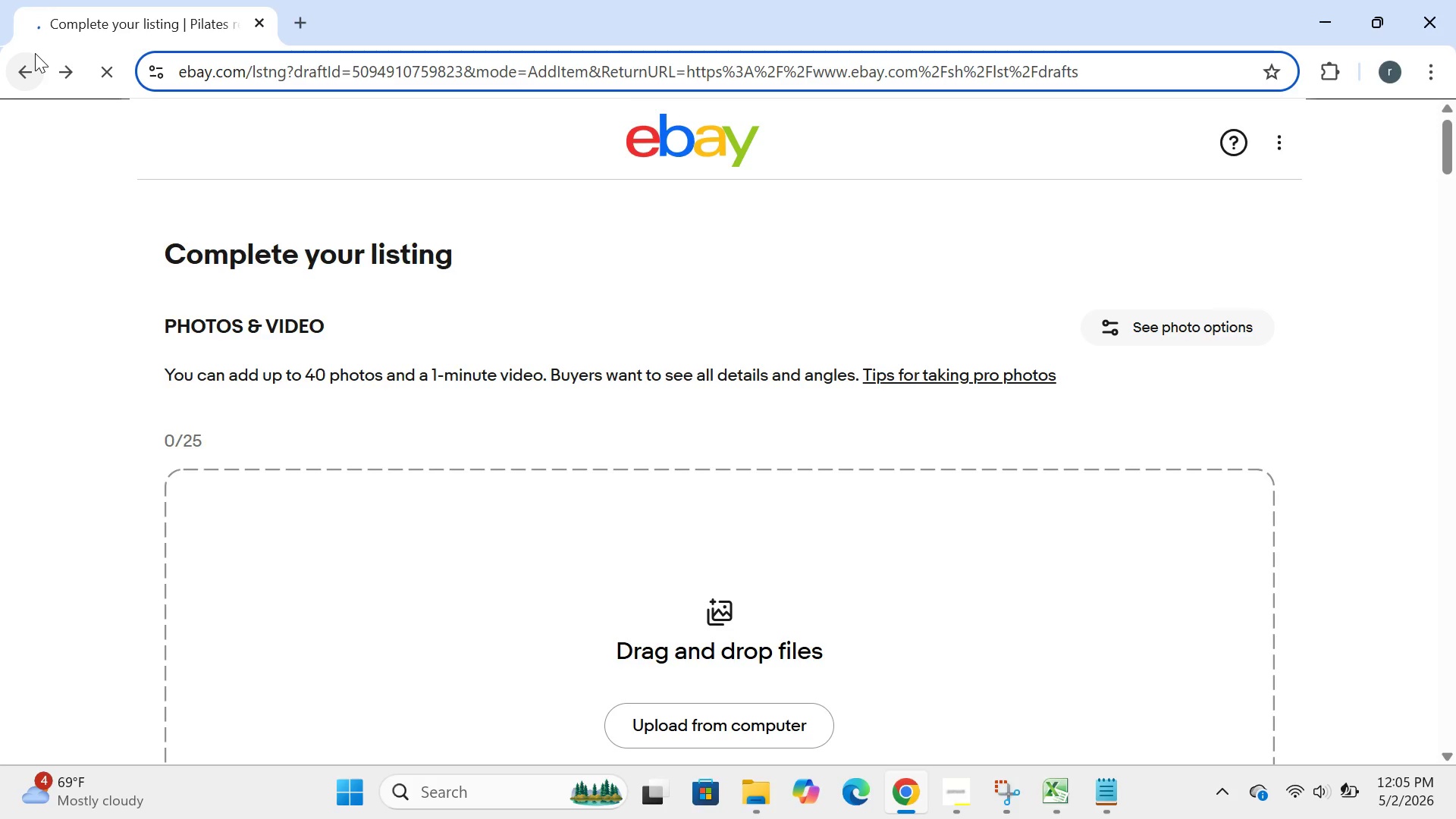 
wait(10.47)
 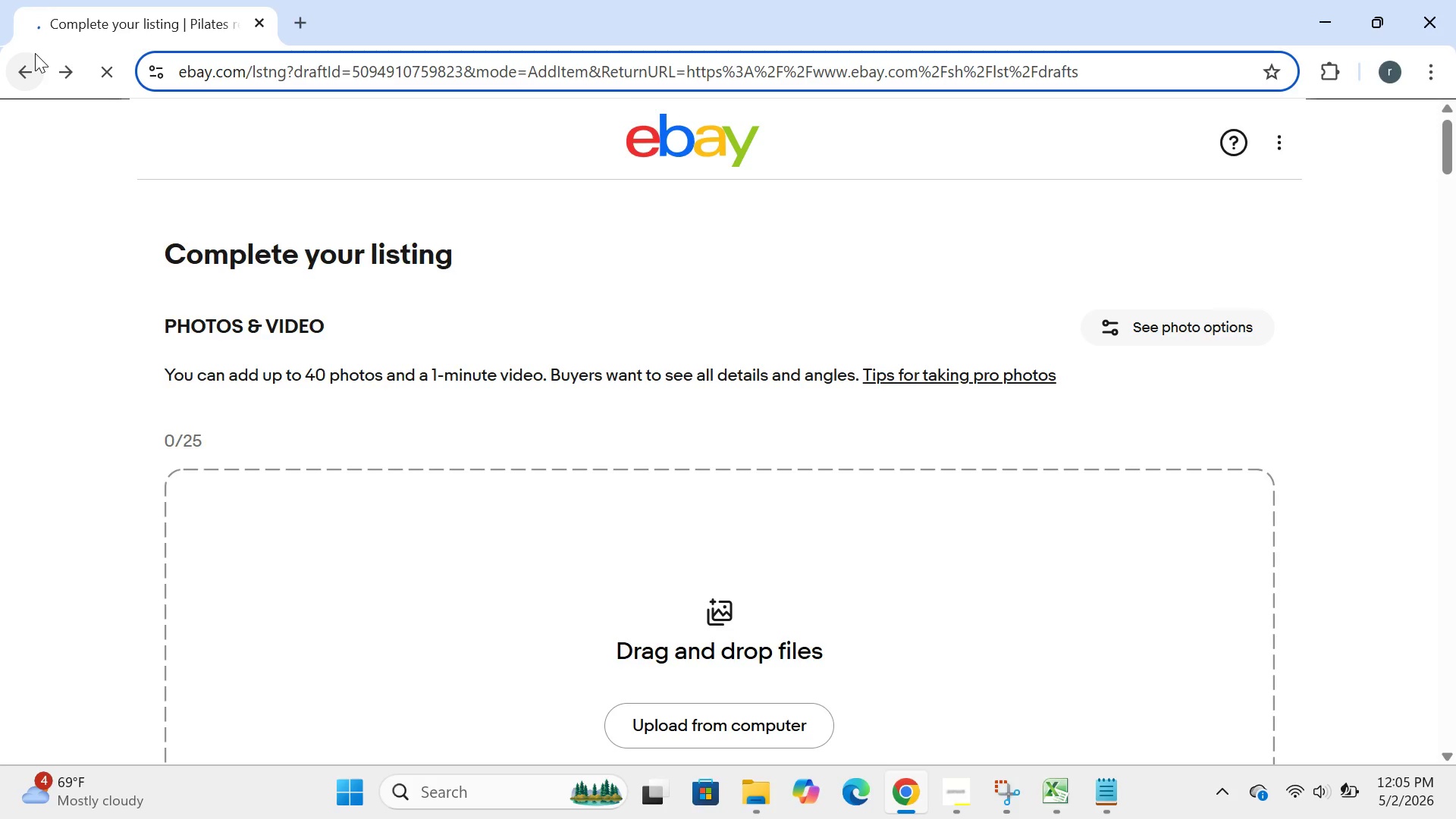 
left_click([435, 468])
 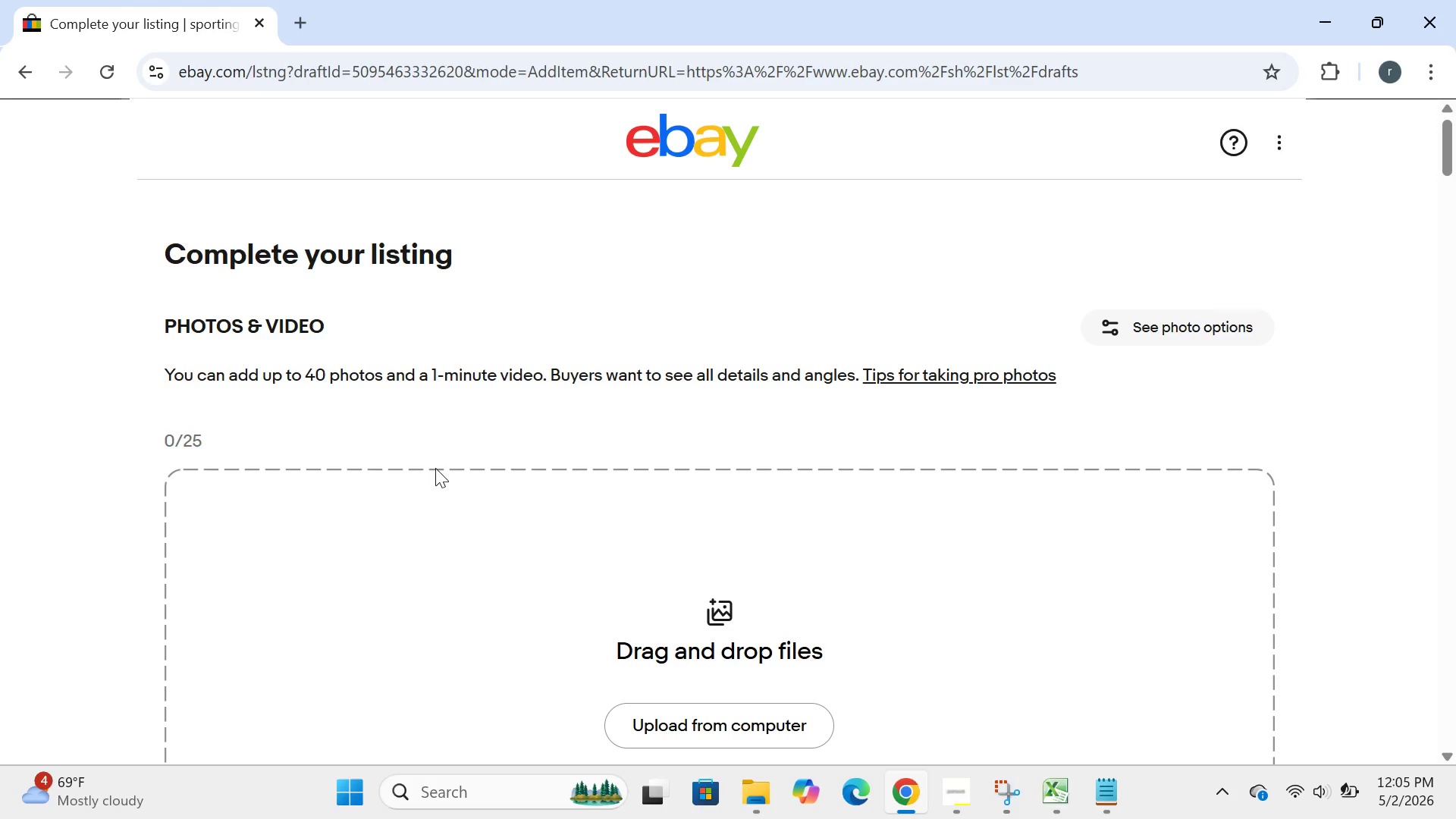 
wait(19.97)
 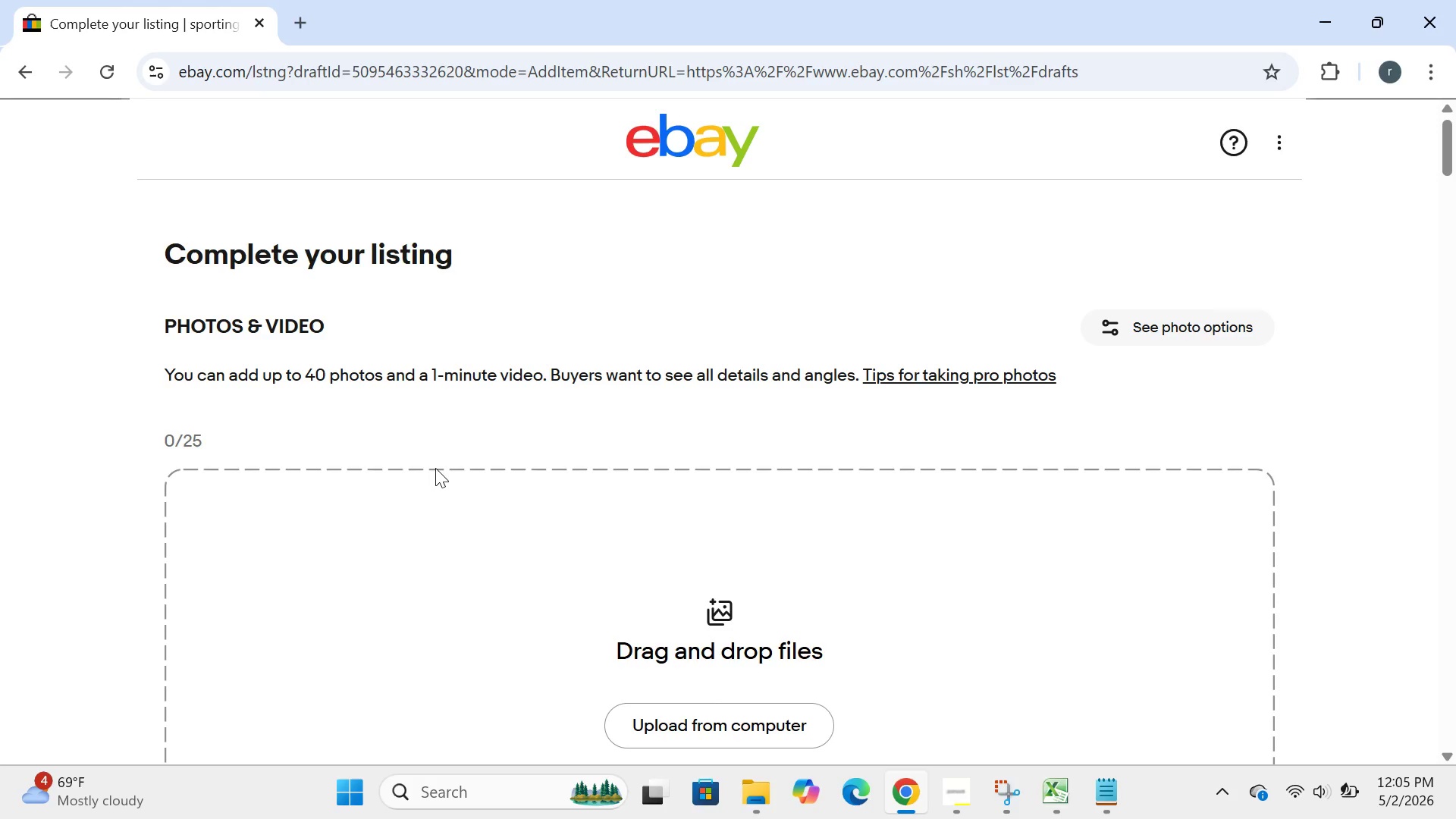 
left_click([1074, 64])
 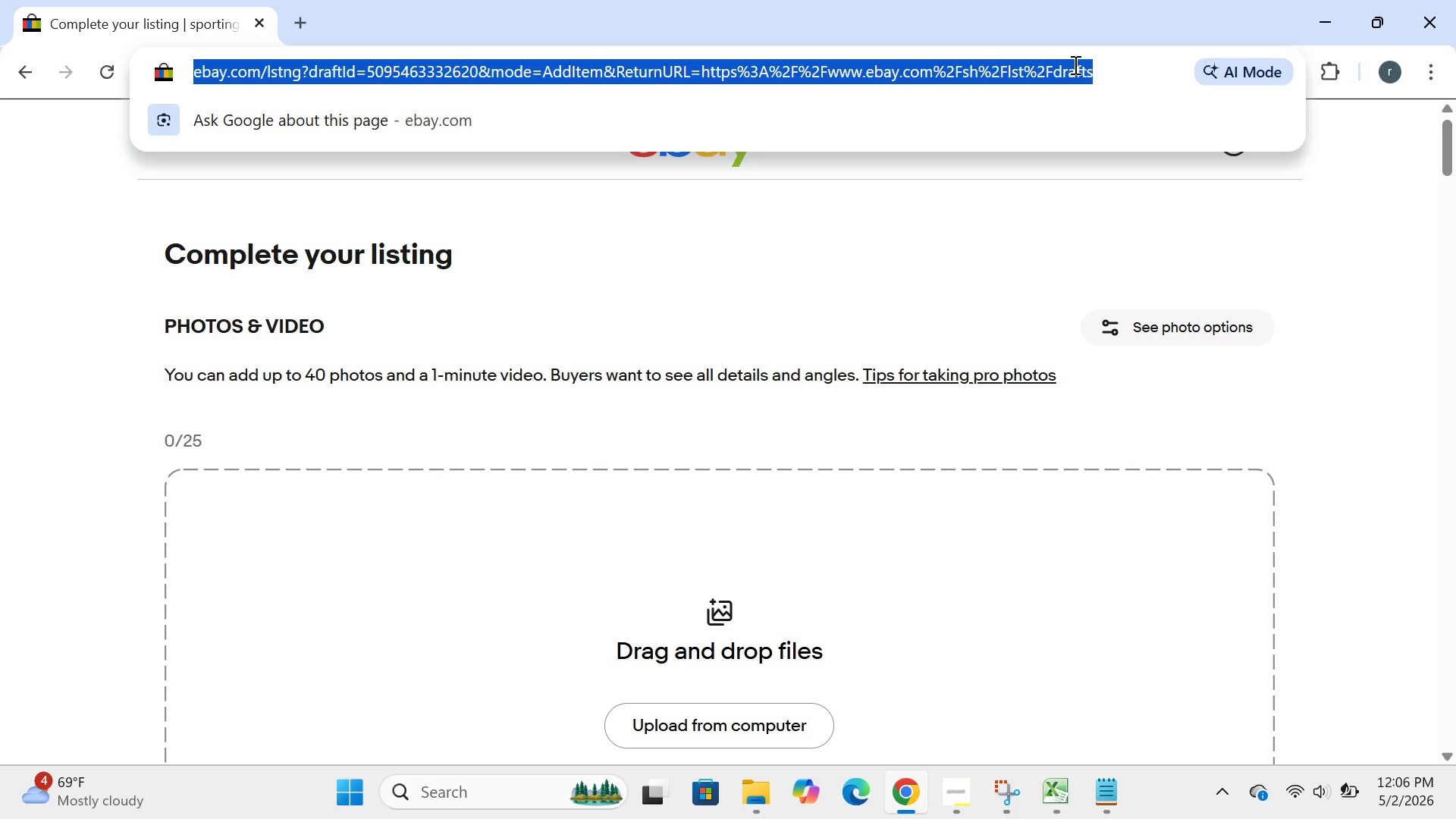 
key(Control+ControlLeft)
 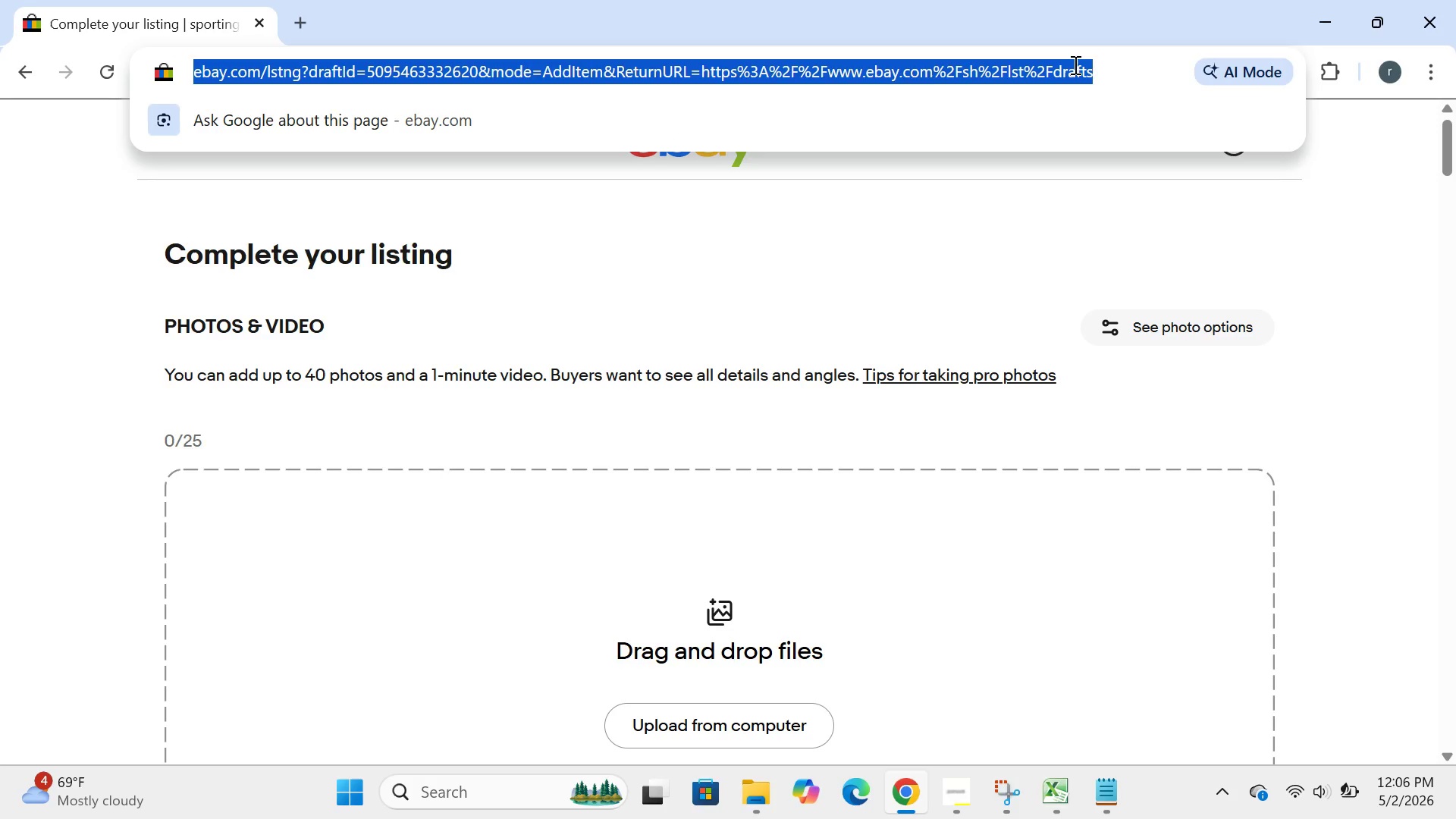 
key(Control+A)
 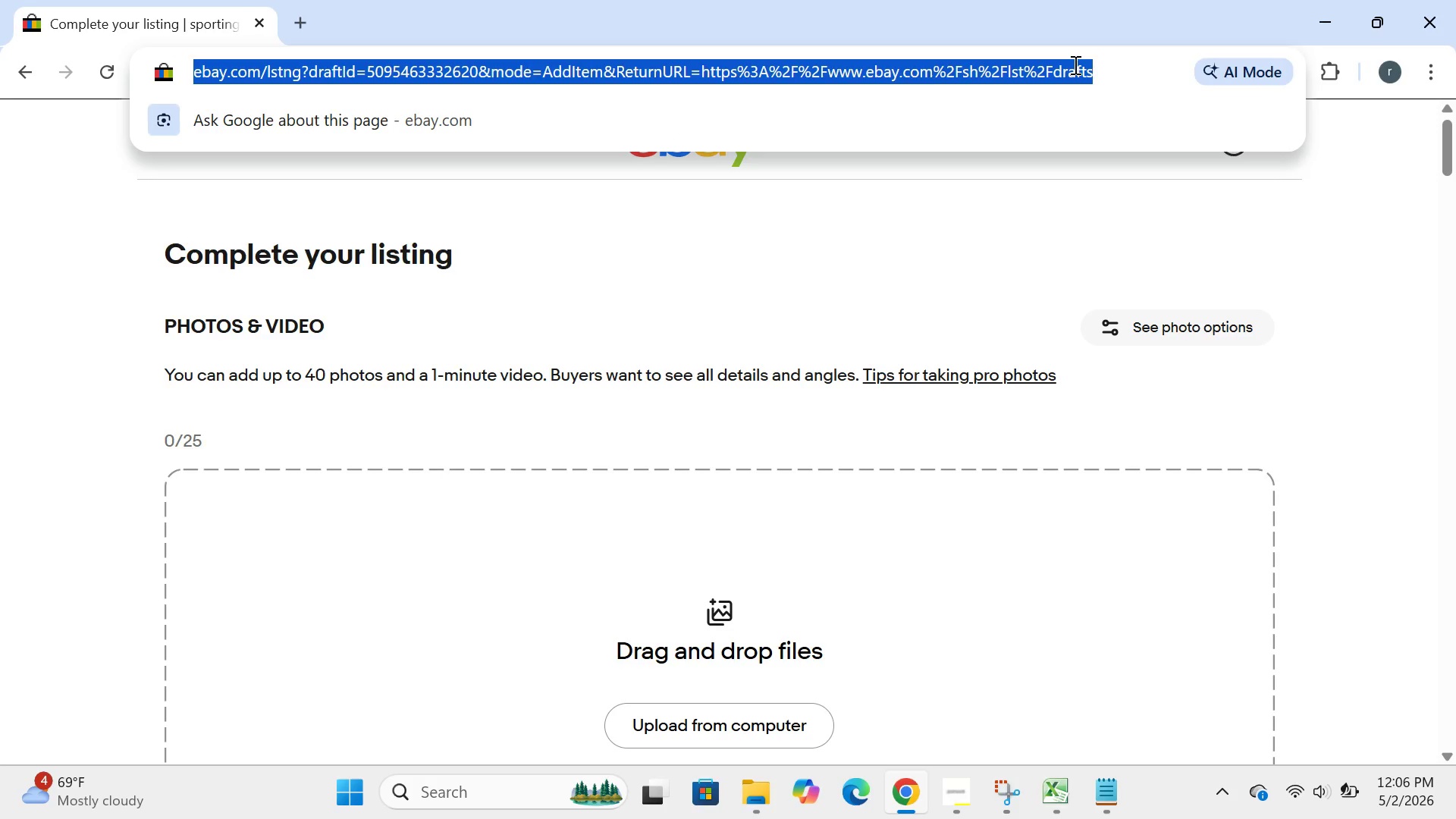 
key(Control+ControlLeft)
 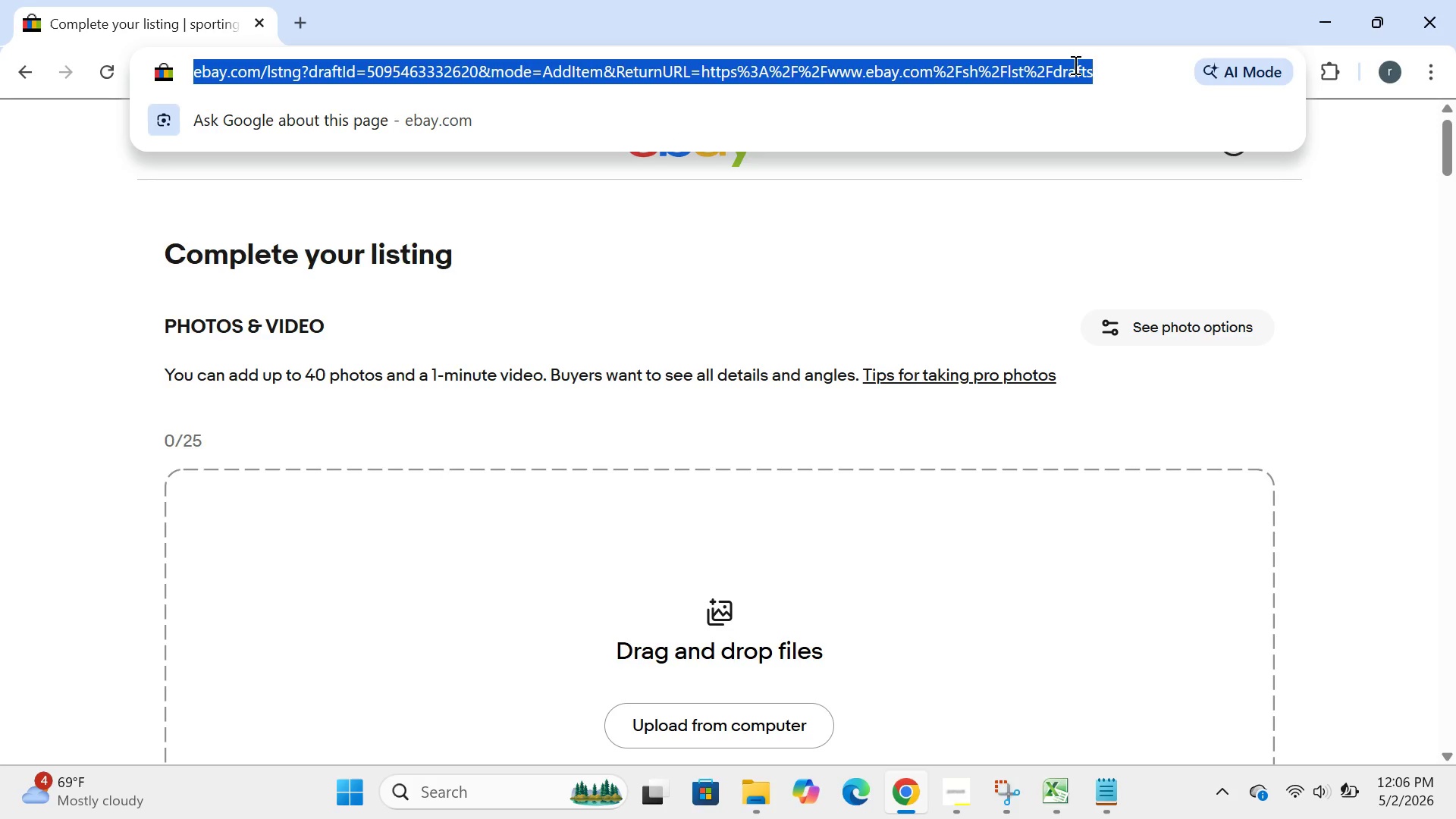 
key(Control+C)
 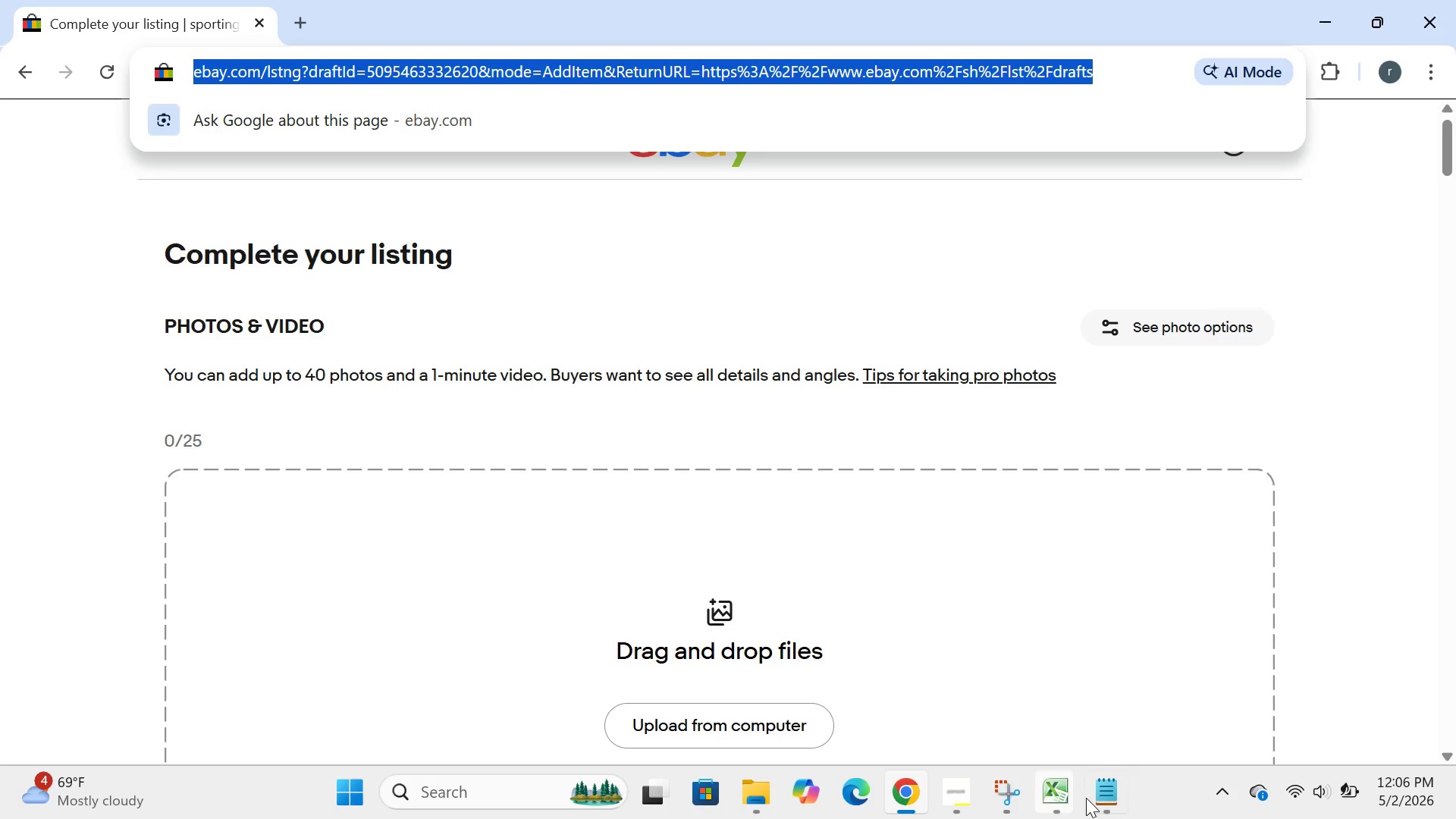 
left_click([1093, 805])
 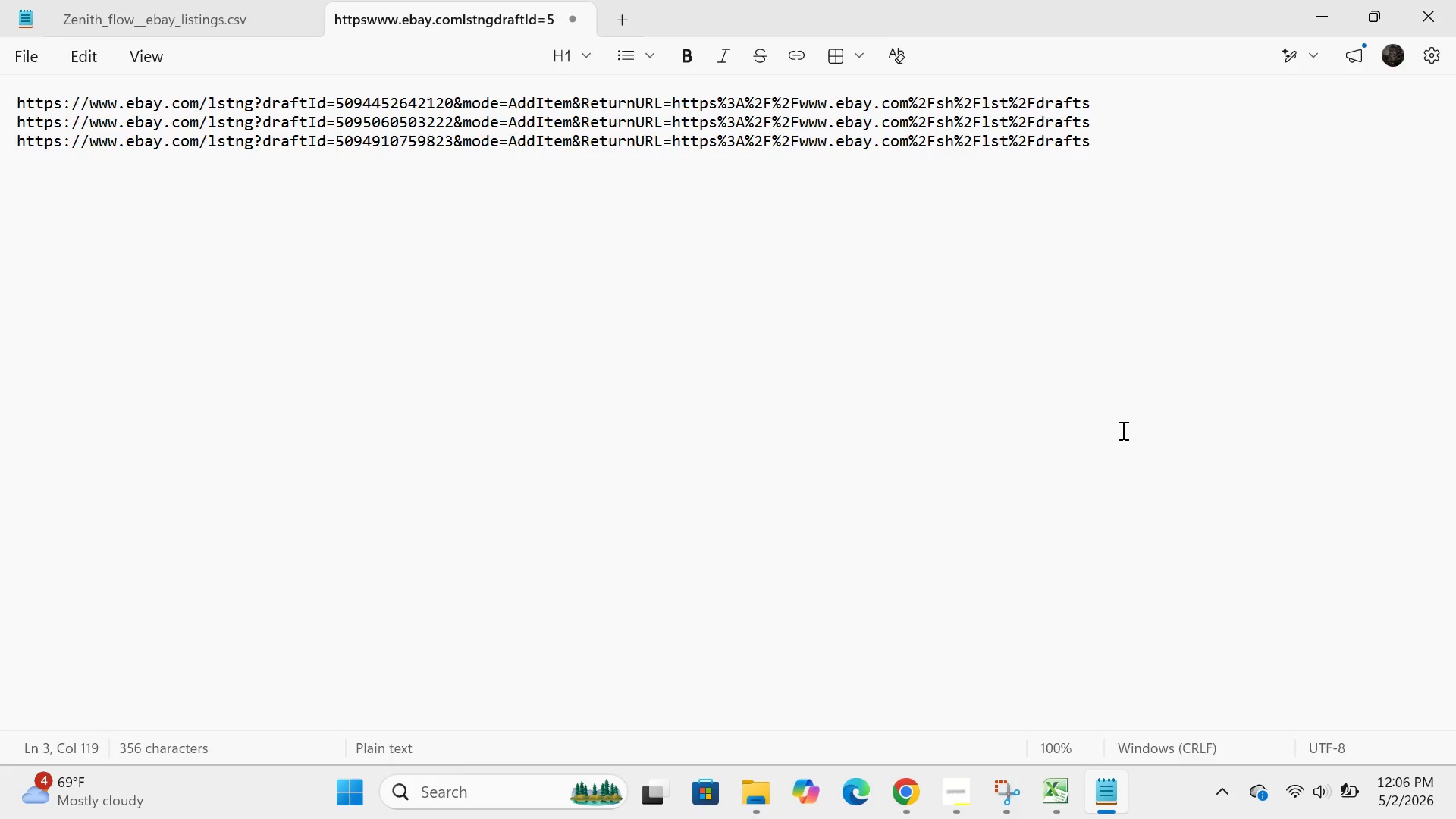 
key(Enter)
 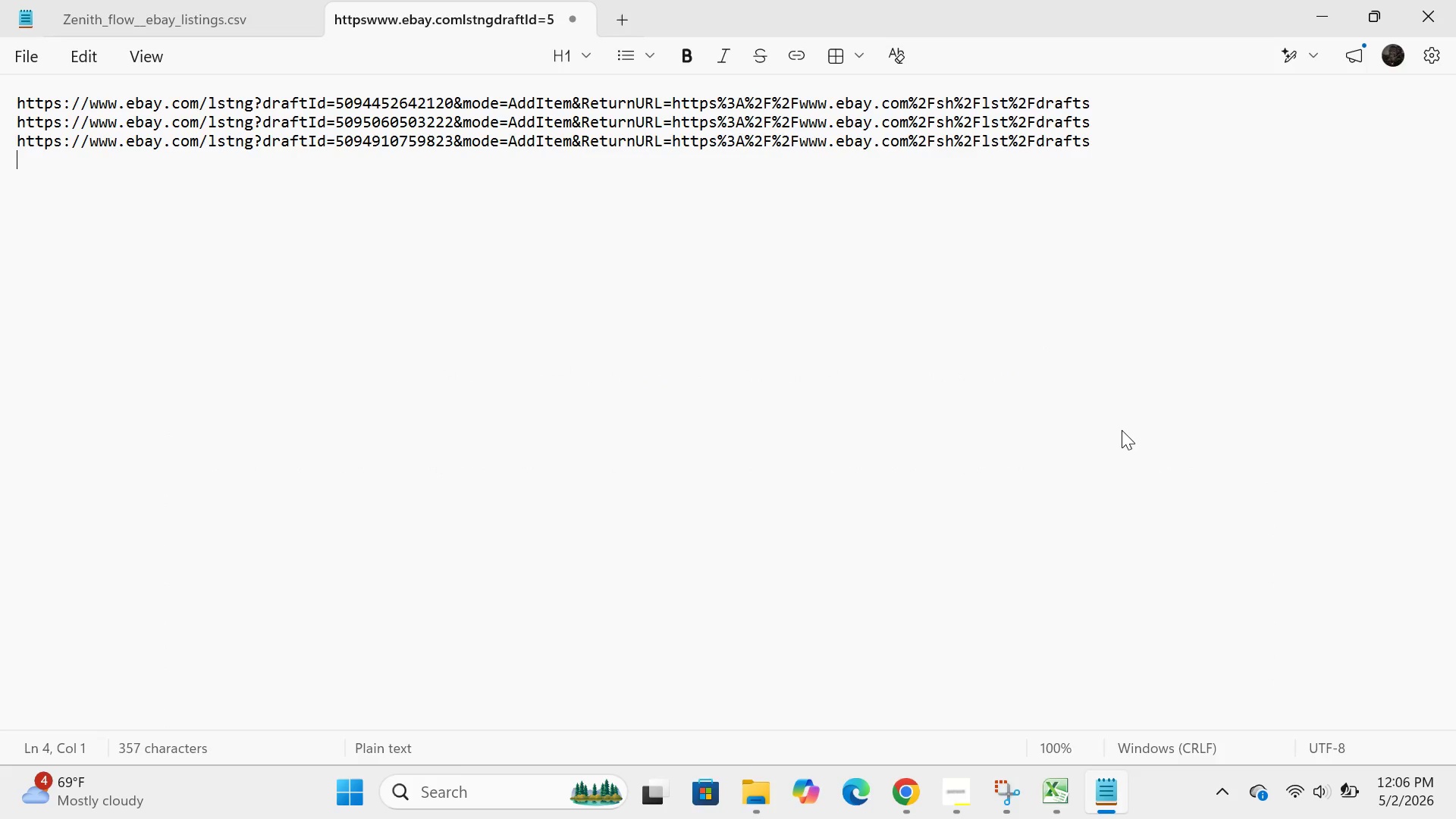 
key(Control+ControlLeft)
 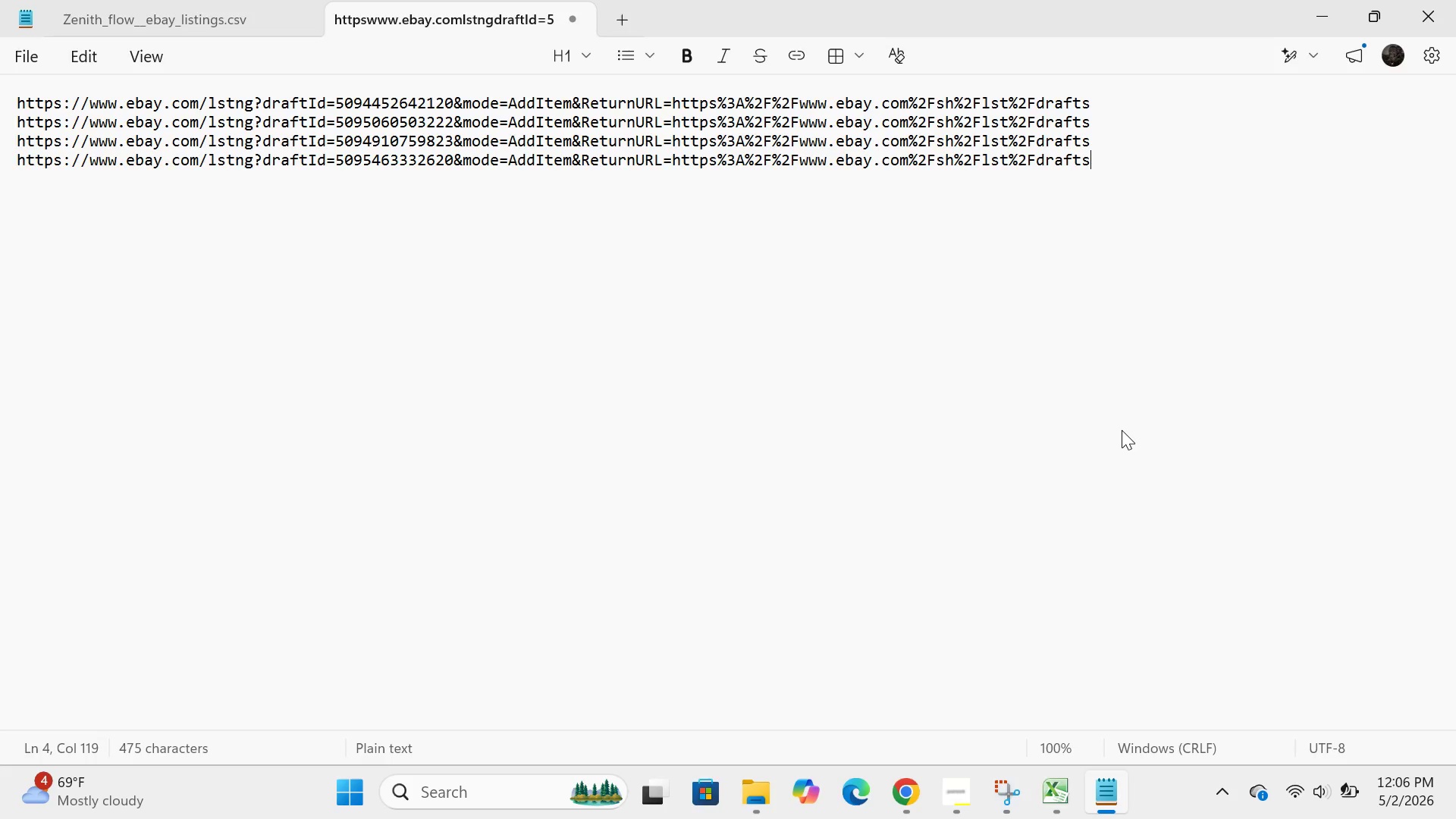 
key(Control+V)
 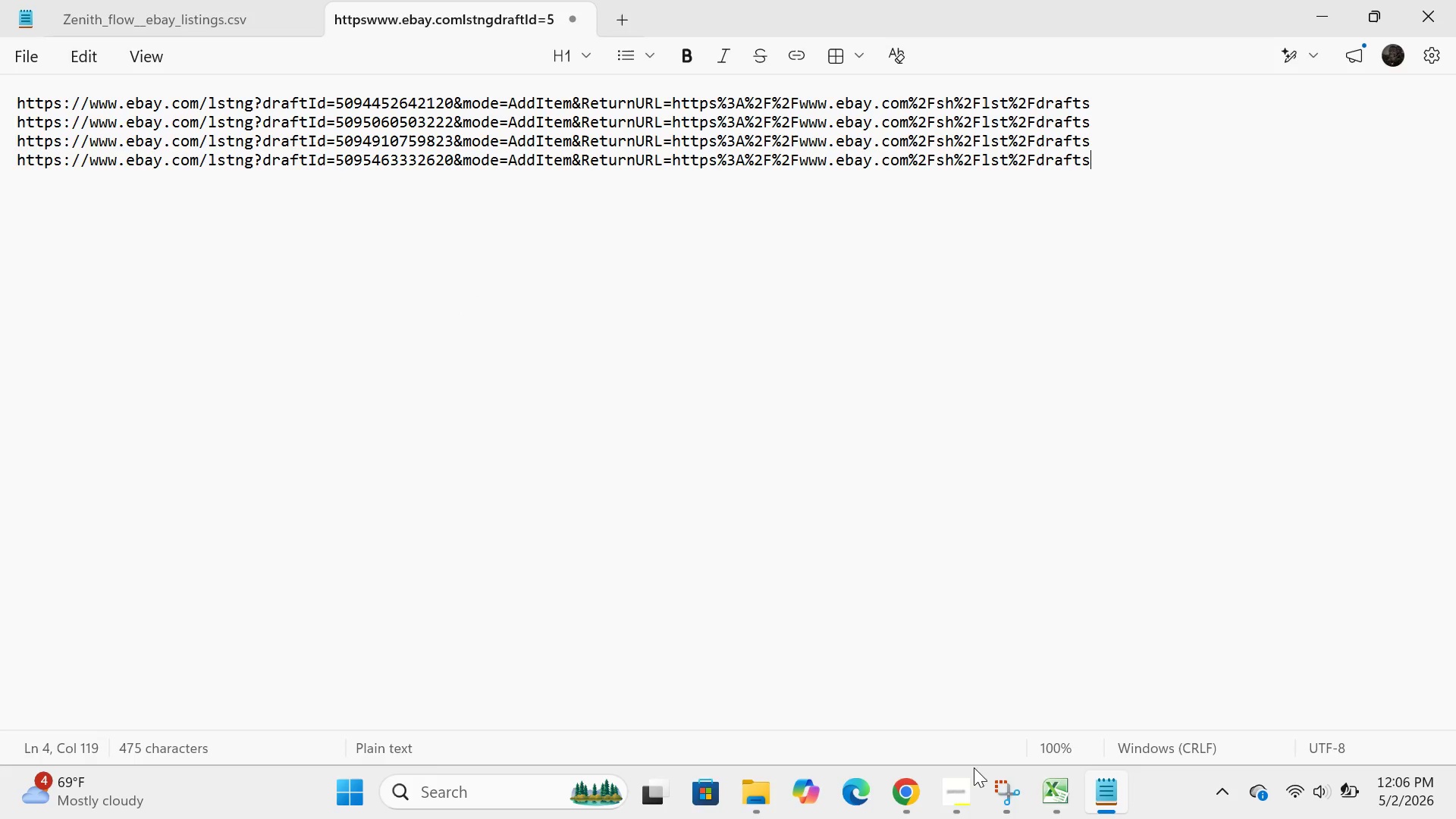 
left_click([909, 807])
 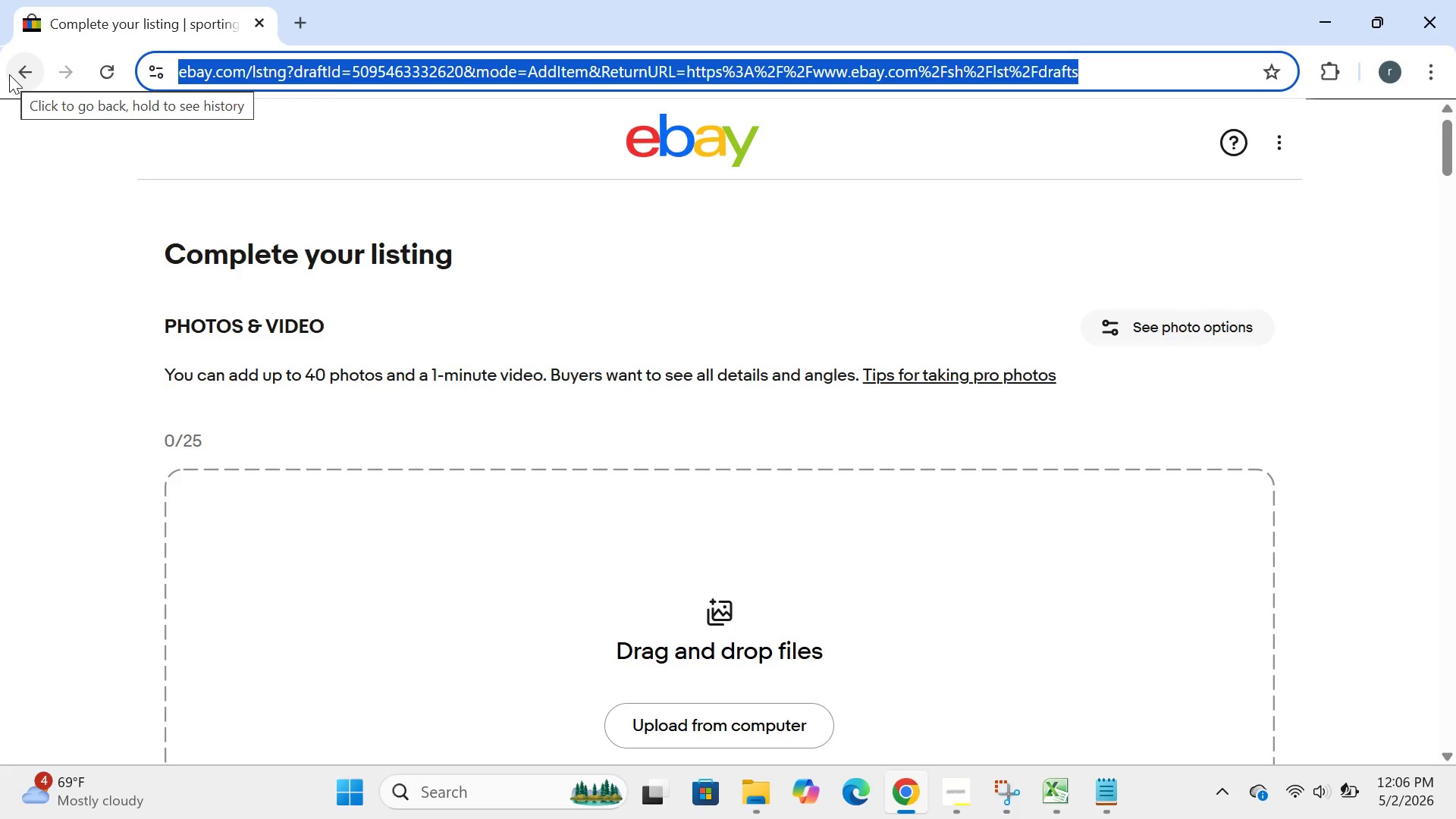 
left_click([11, 77])
 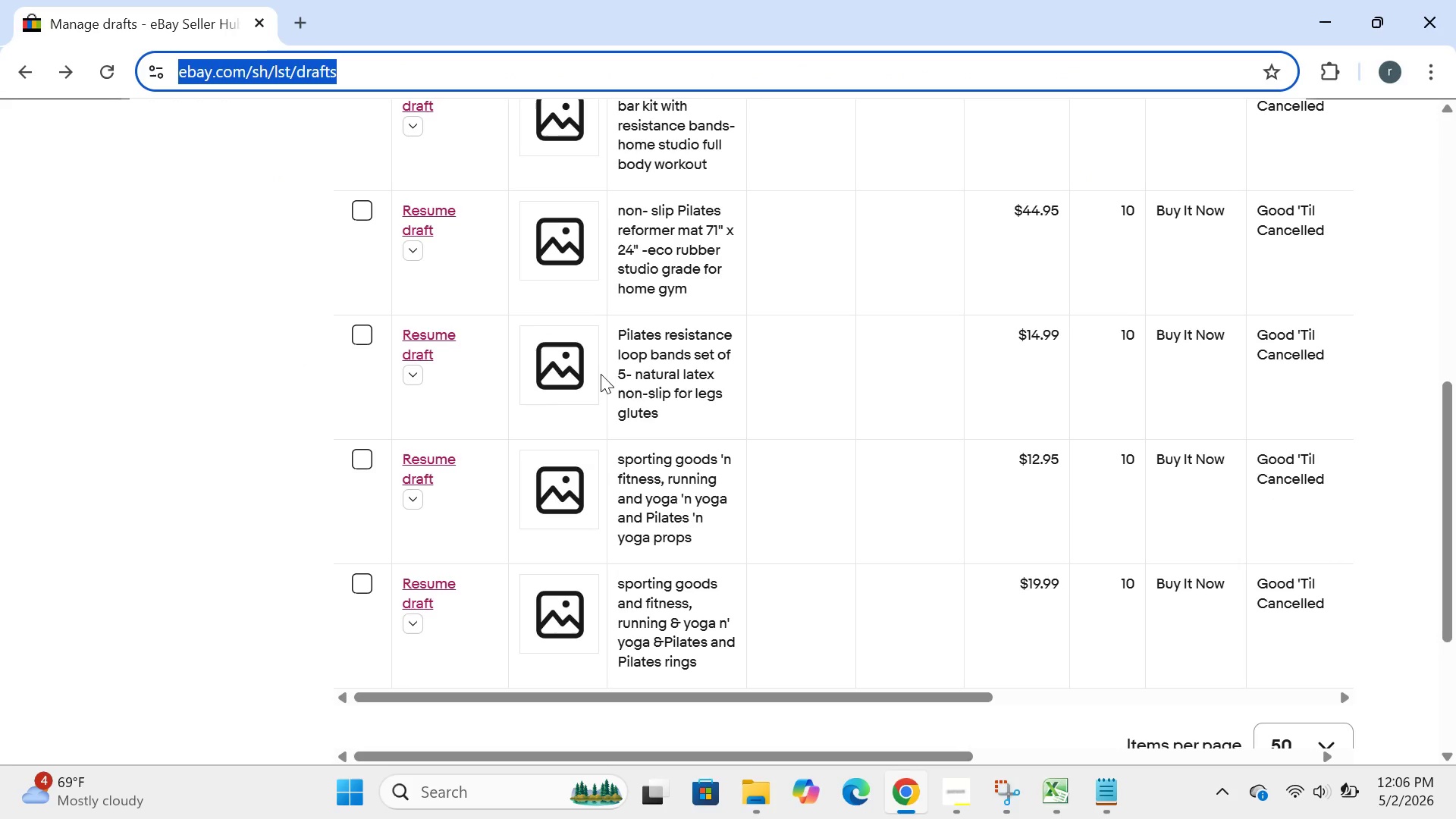 
left_click([406, 595])
 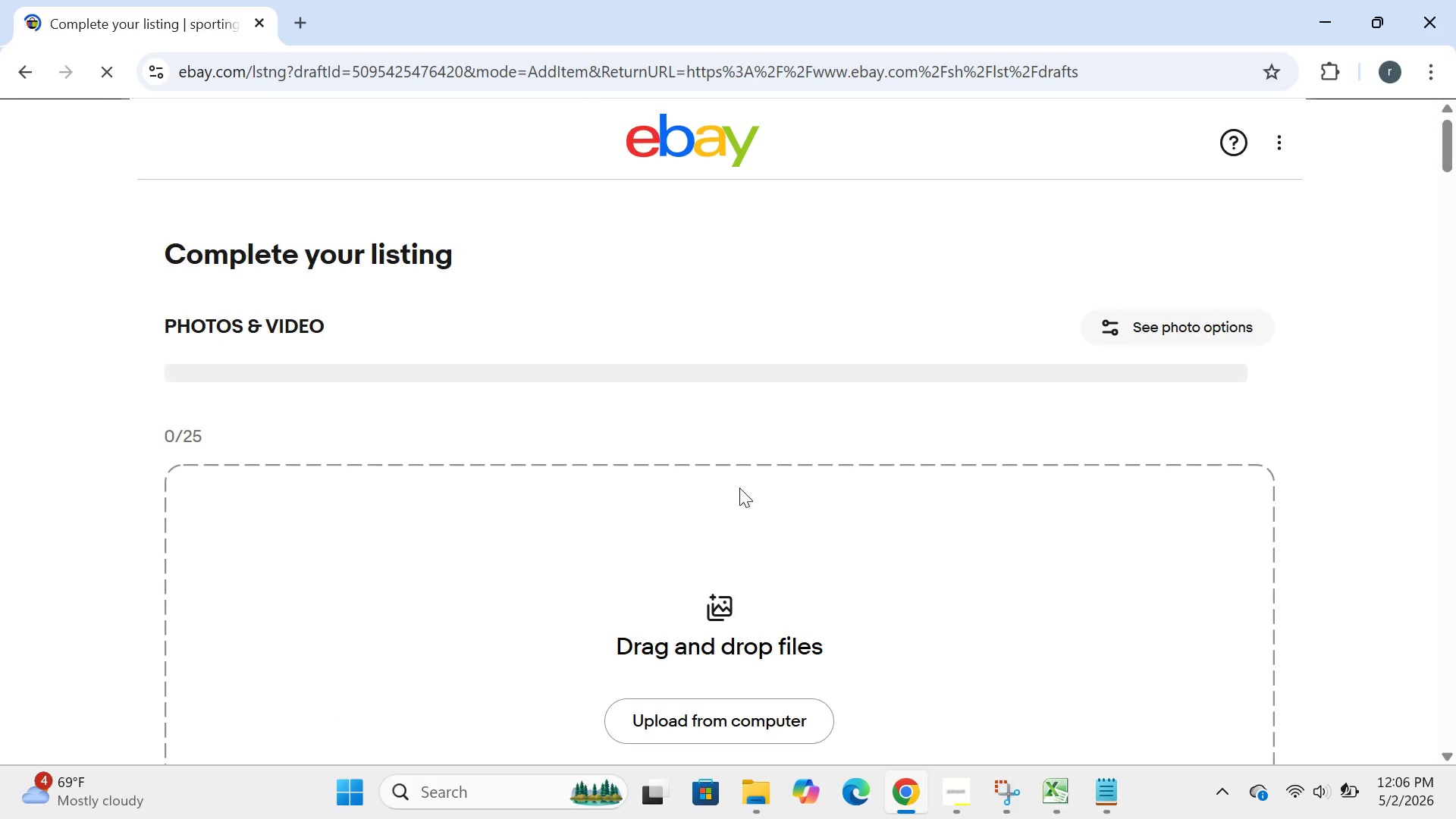 
wait(40.25)
 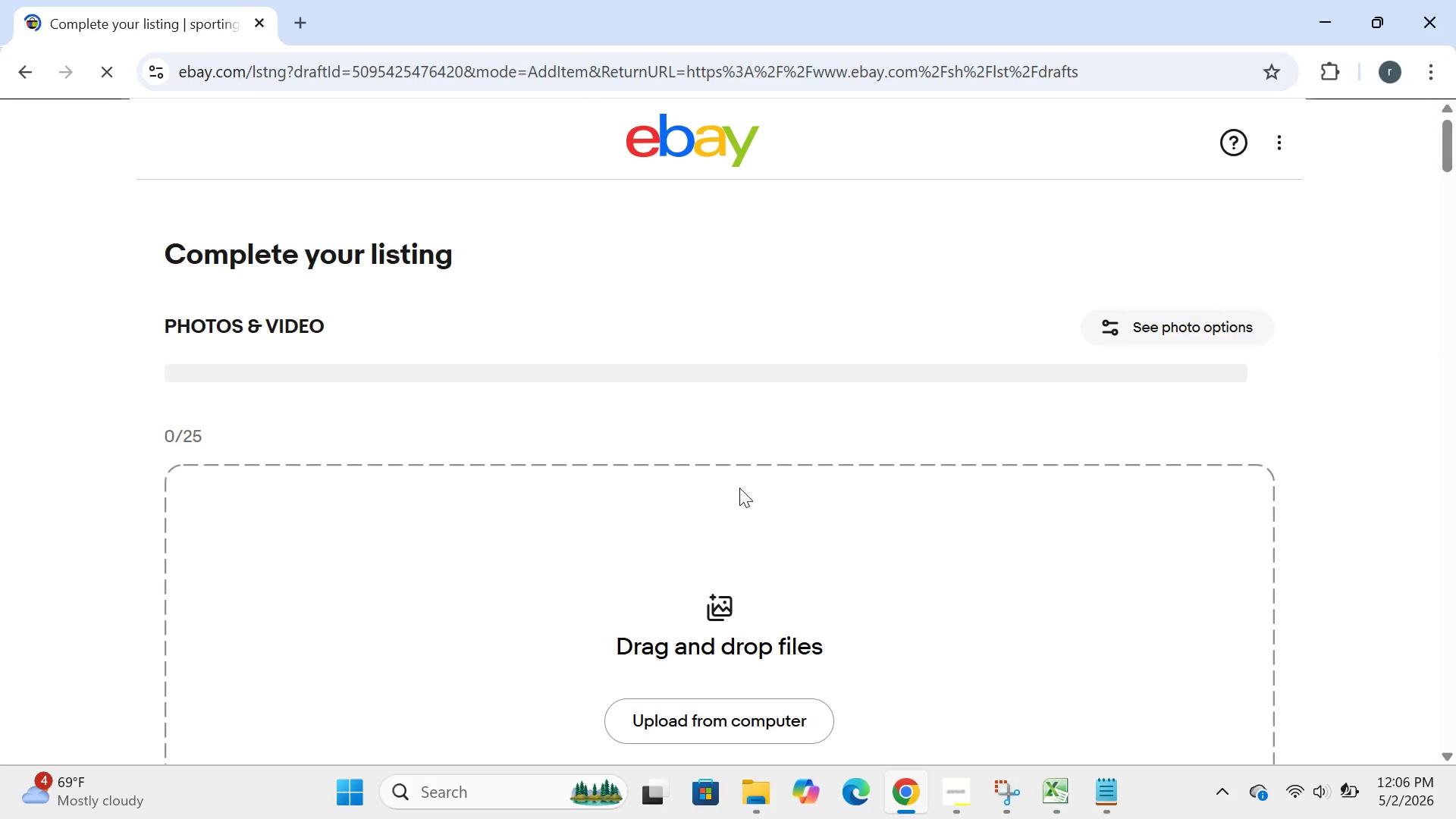 
left_click([20, 84])
 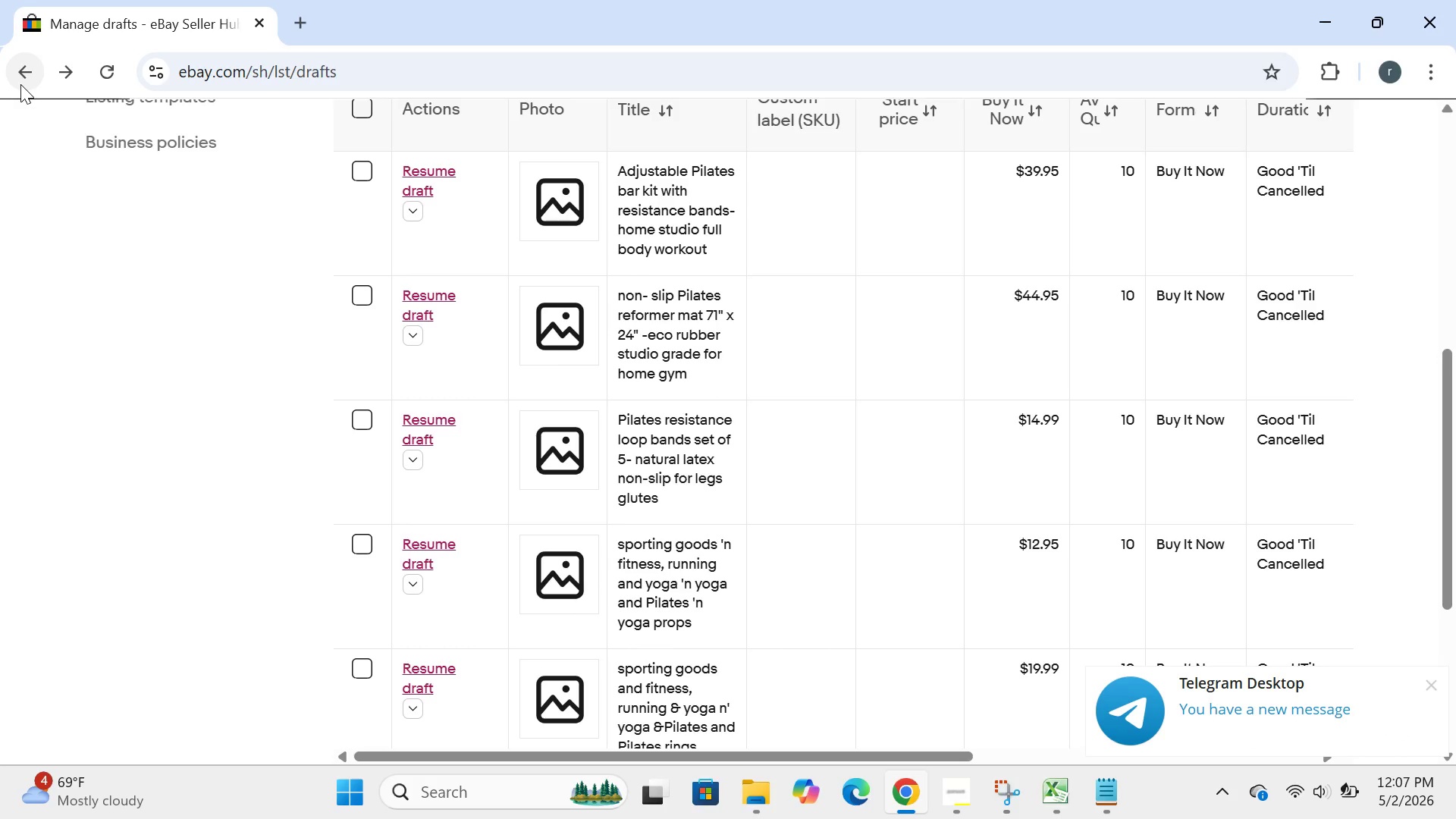 
wait(46.31)
 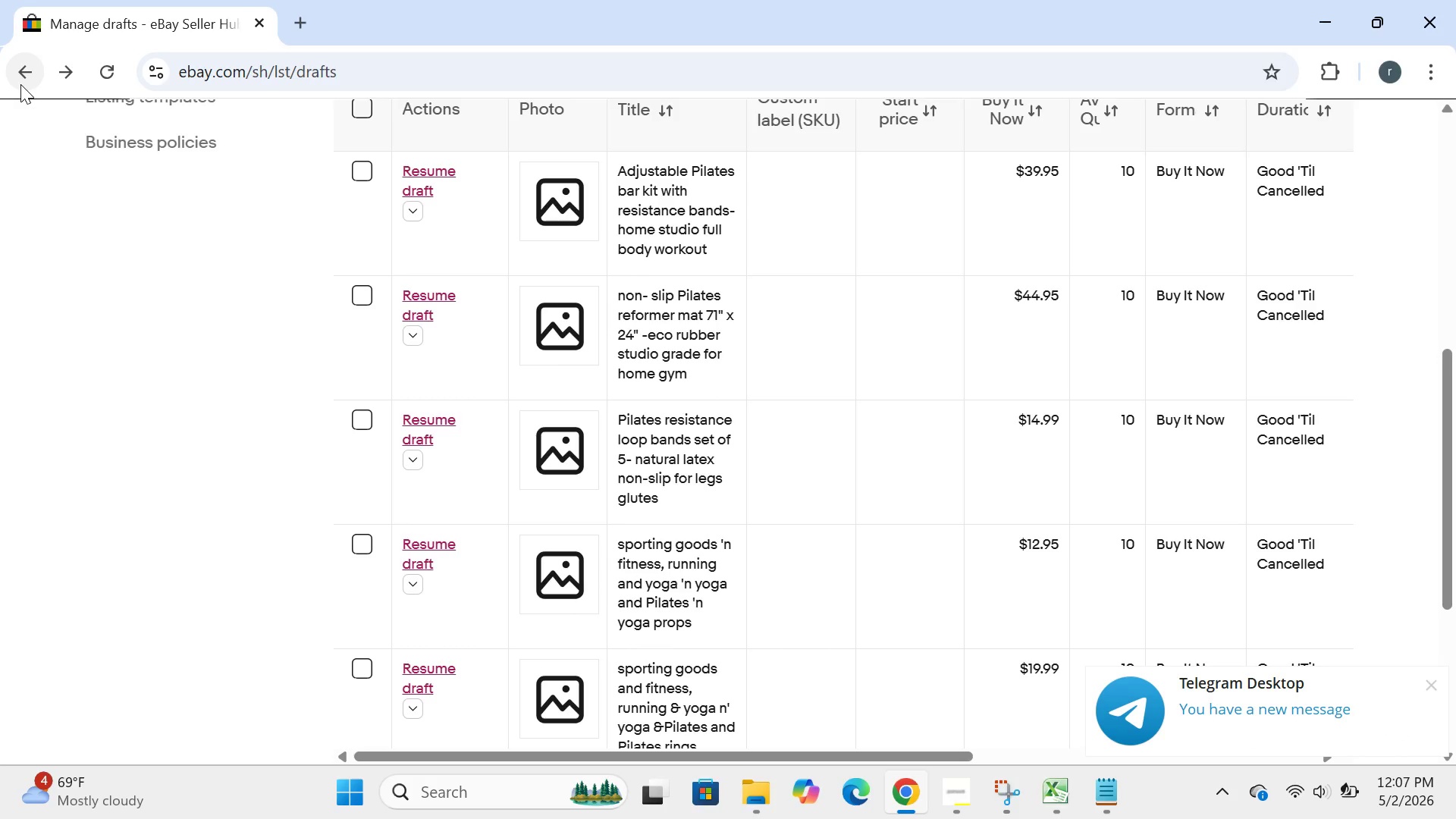 
left_click([428, 671])
 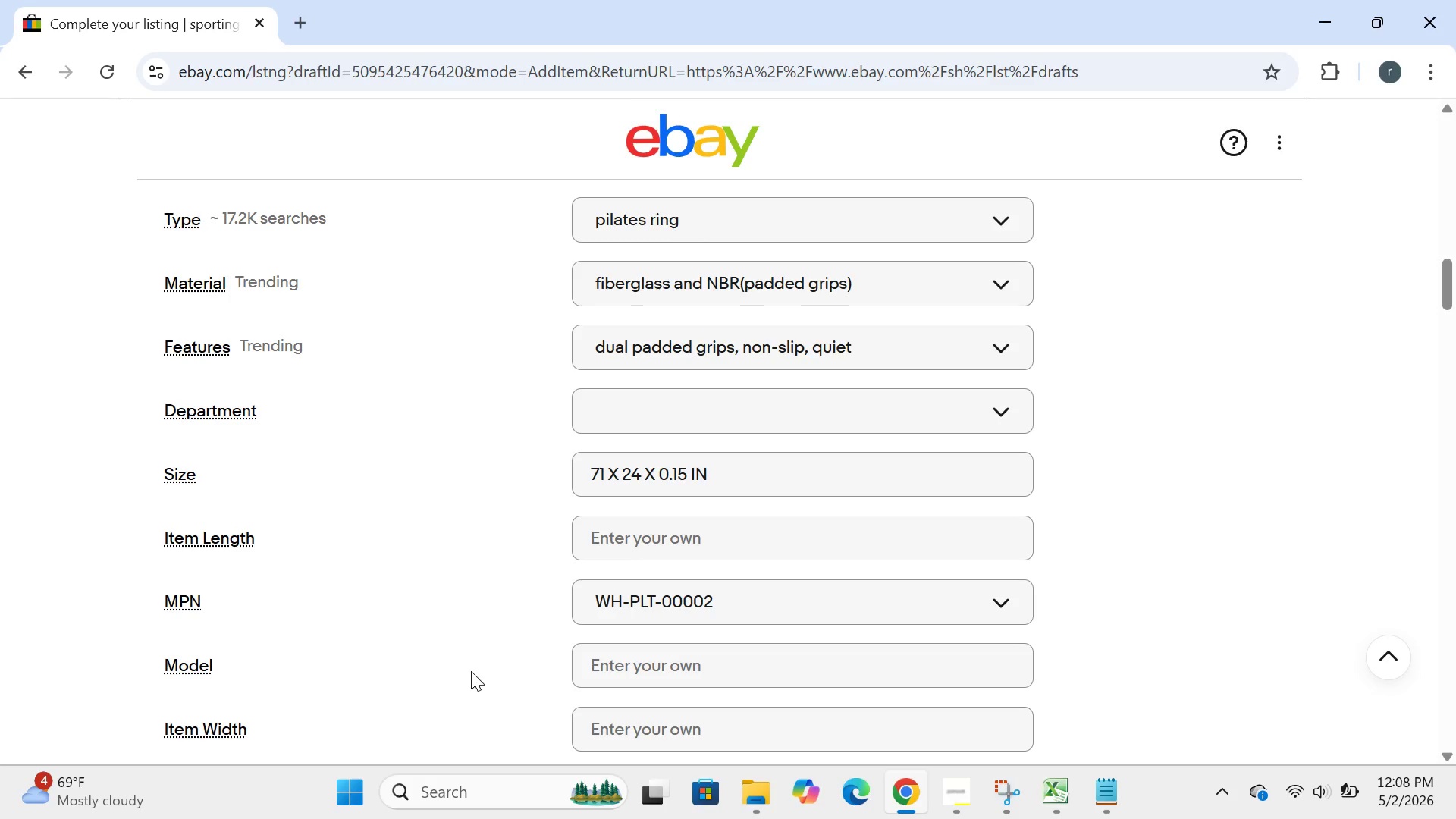 
wait(41.58)
 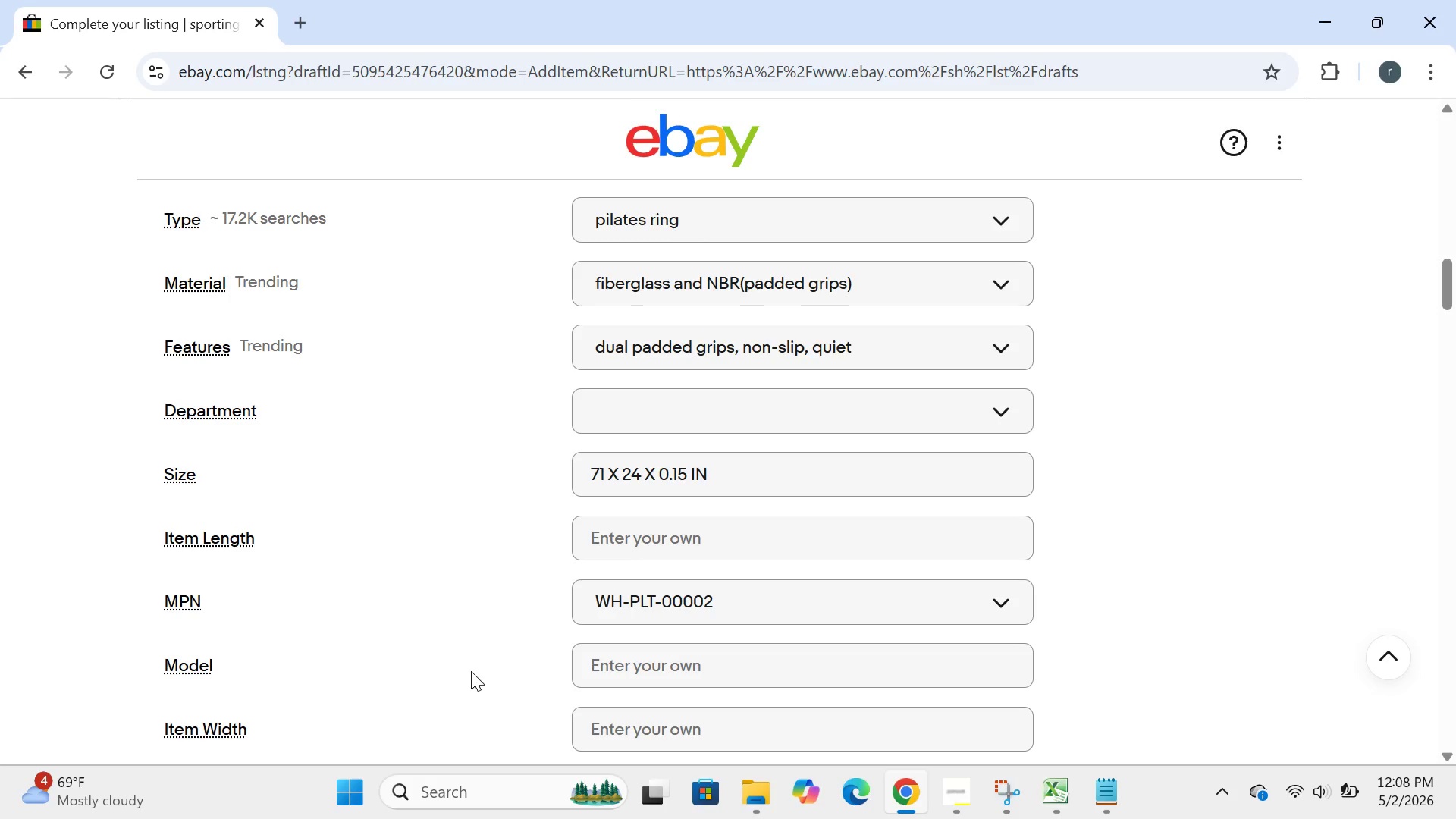 
left_click_drag(start_coordinate=[801, 419], to_coordinate=[782, 438])
 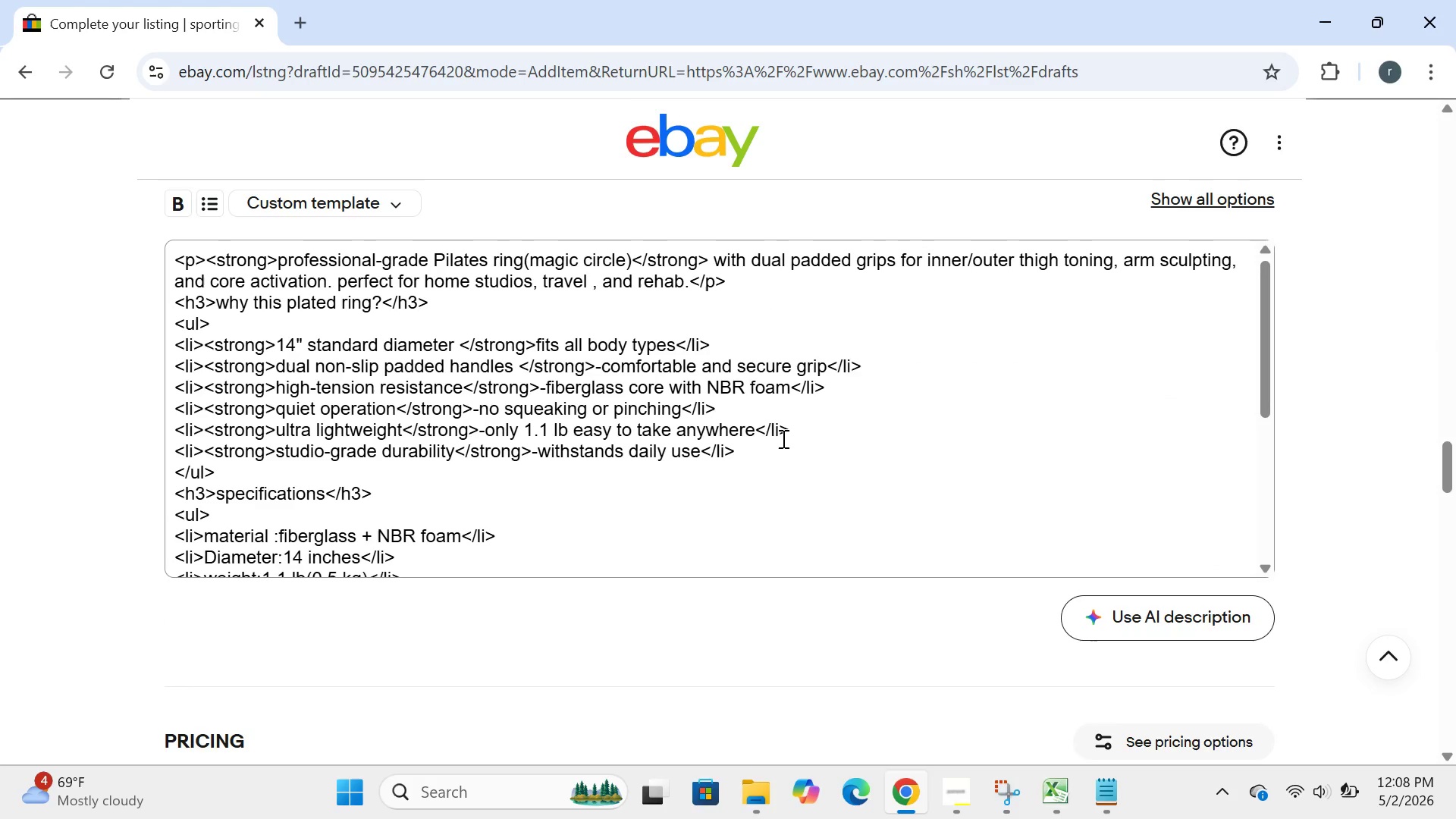 
wait(14.67)
 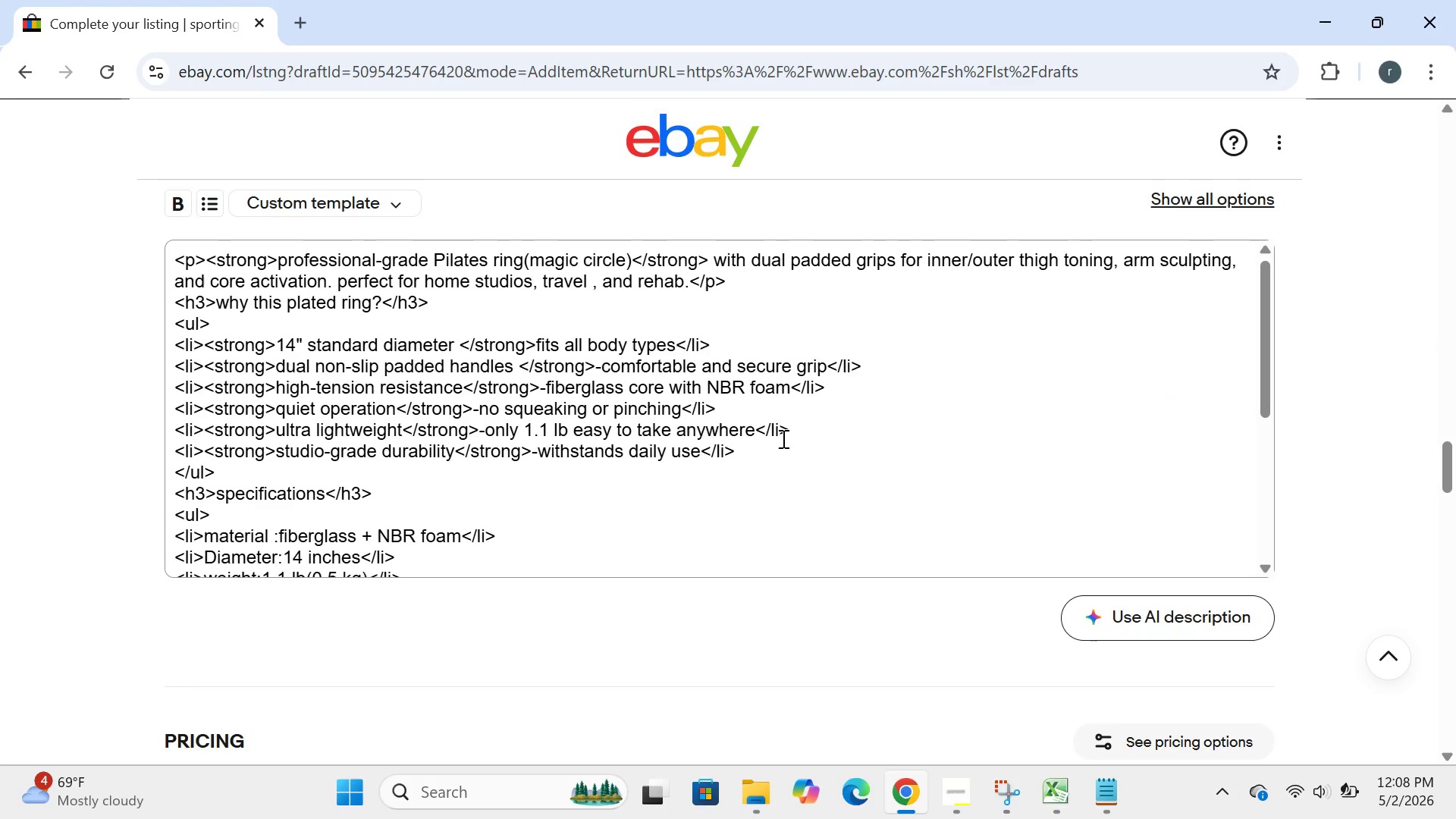 
left_click([791, 576])
 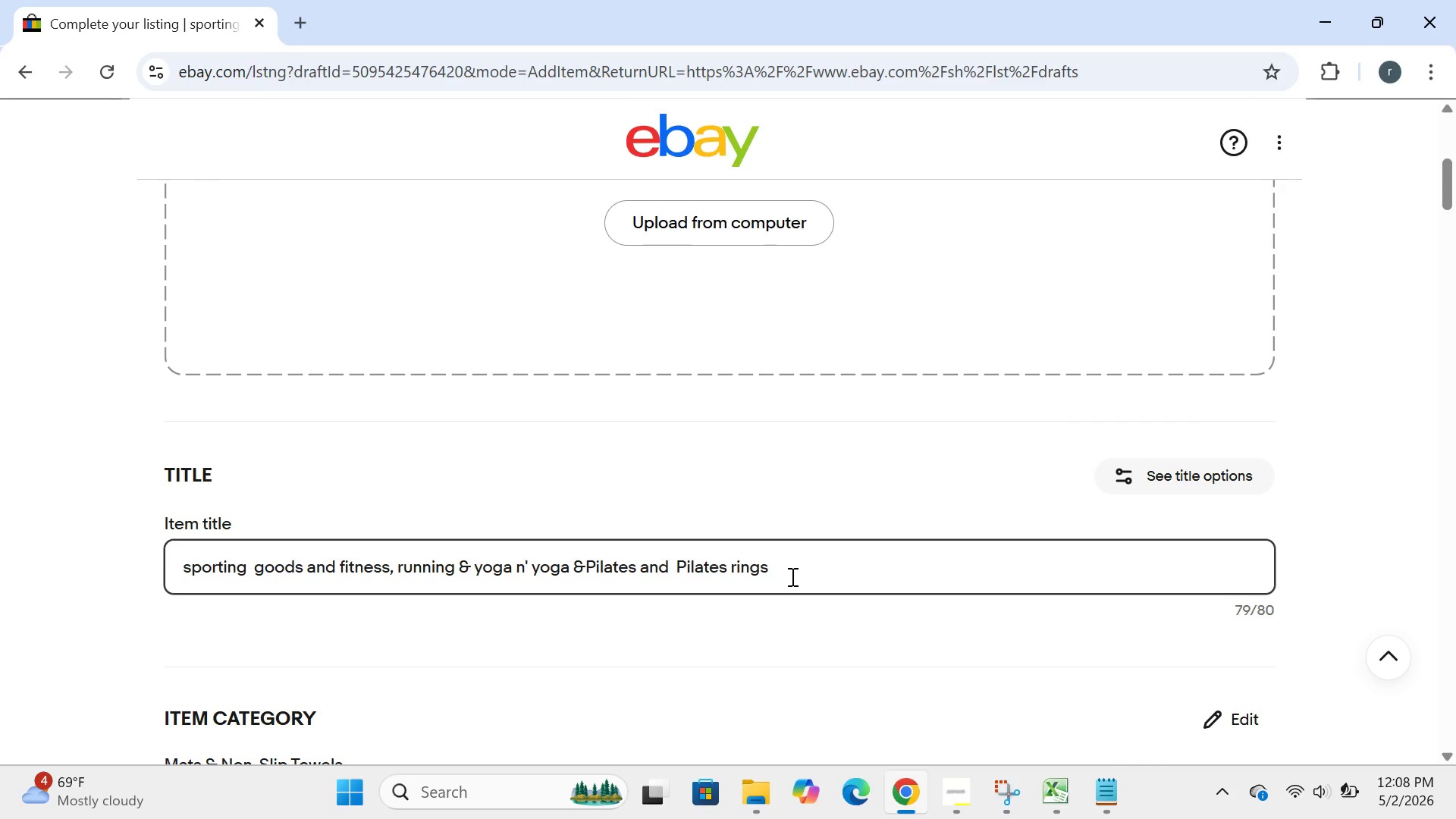 
key(Control+ControlLeft)
 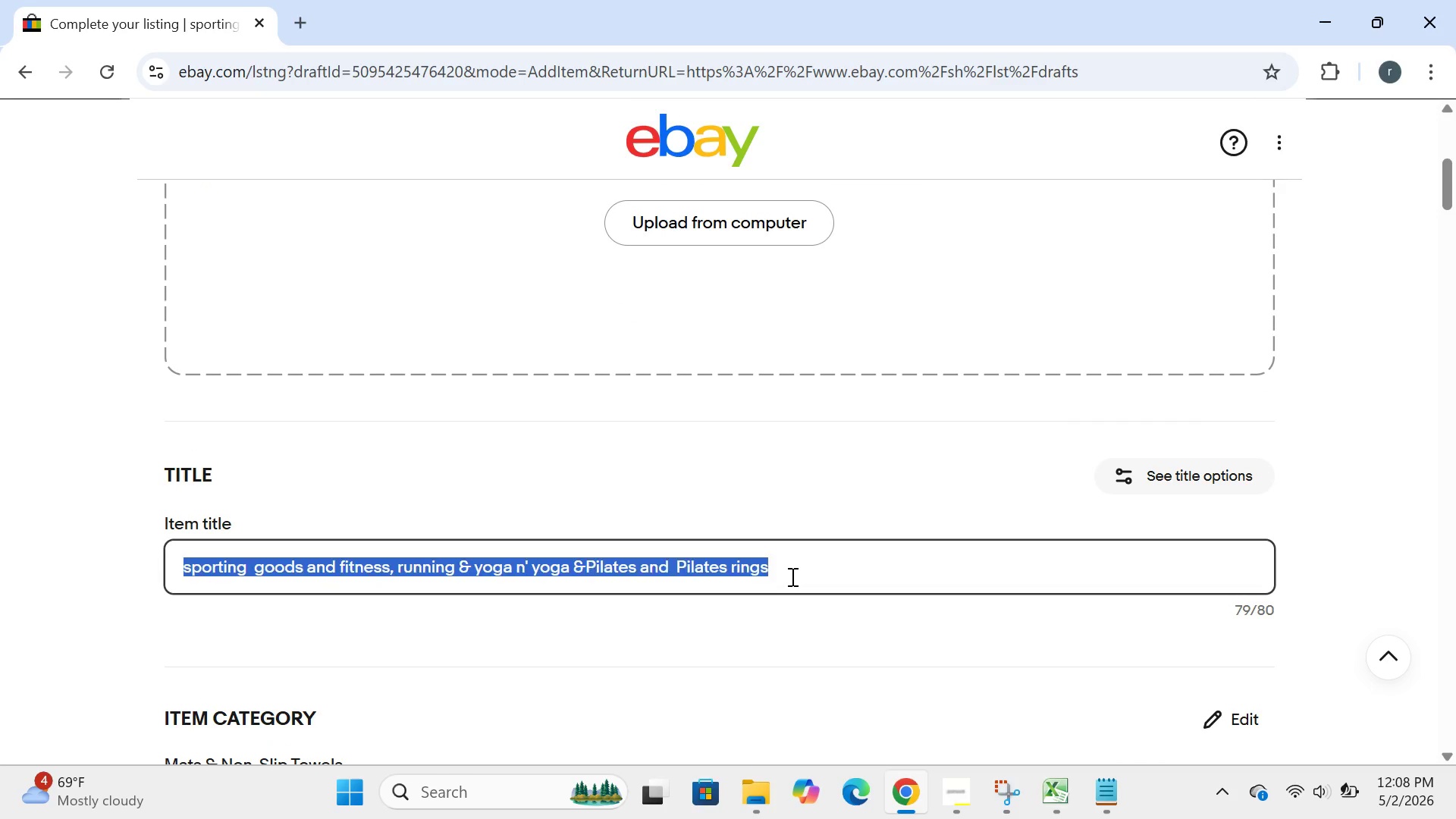 
key(Control+A)
 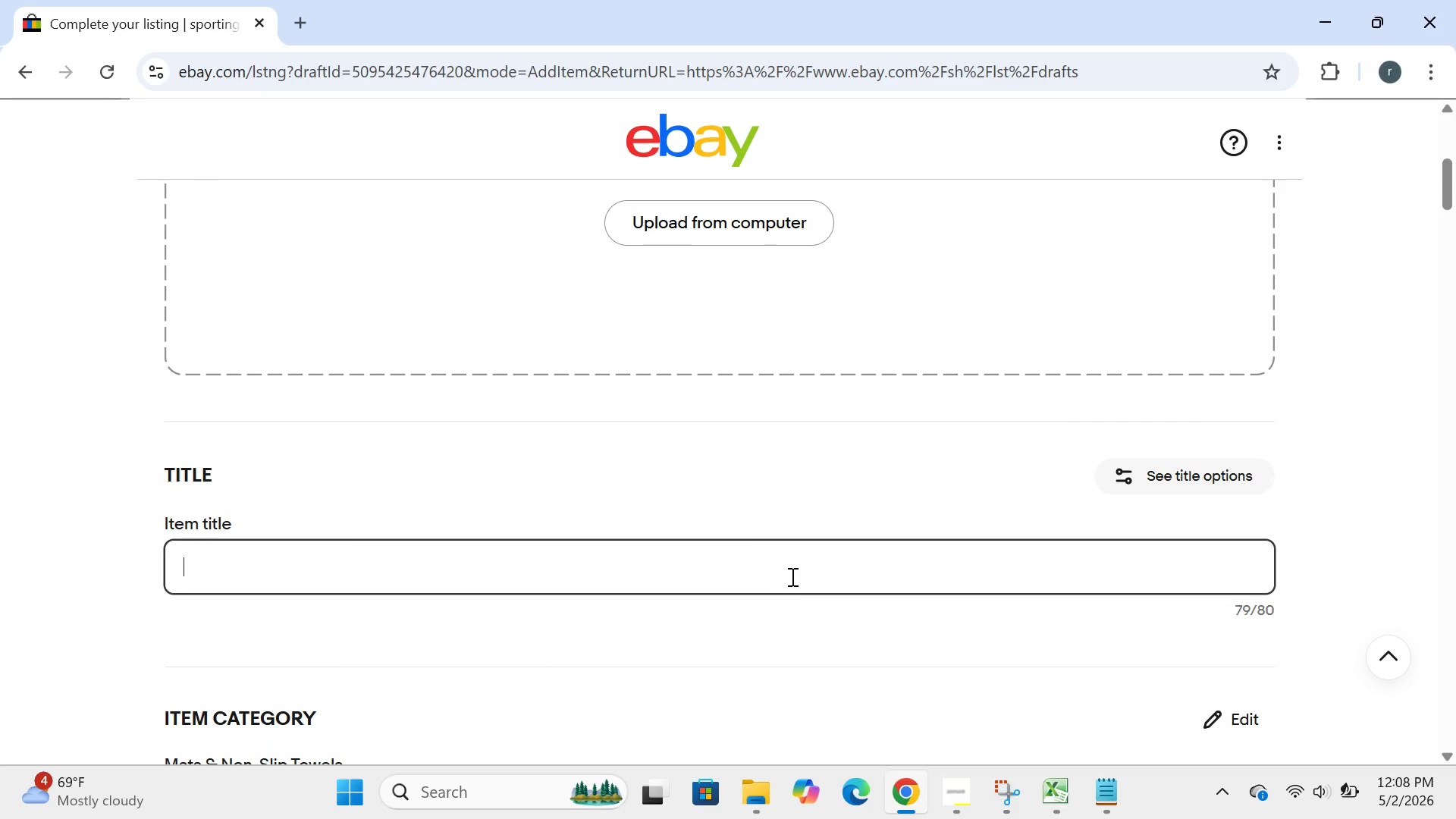 
key(Backspace)
type(professional pilates rig 14" magic circle- dy)
key(Backspace)
type(ual grip non )
key(Backspace)
type(-slip for h)
key(Backspace)
type(thigh tono)
key(Backspace)
type(ing )
 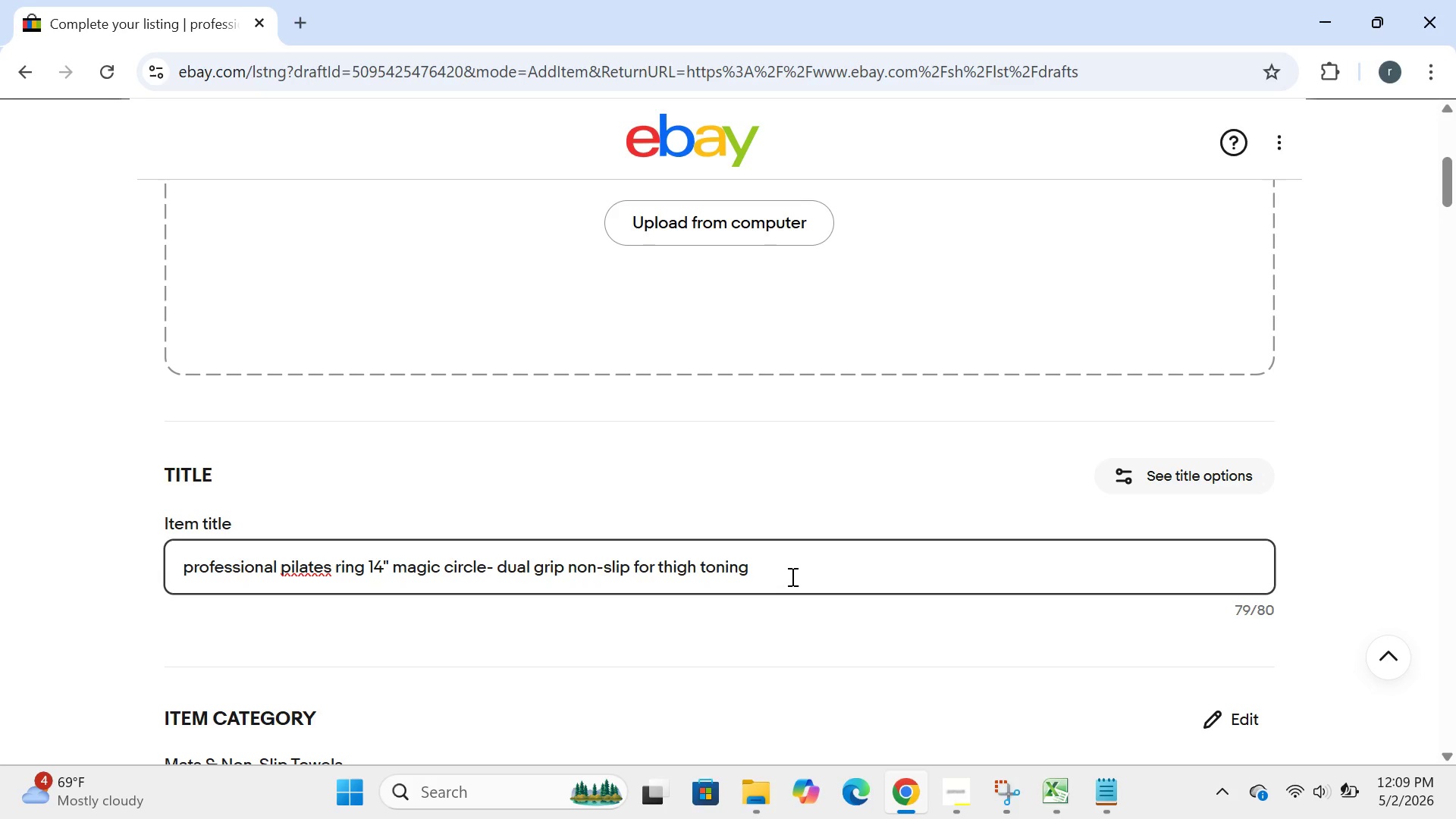 
wait(24.0)
 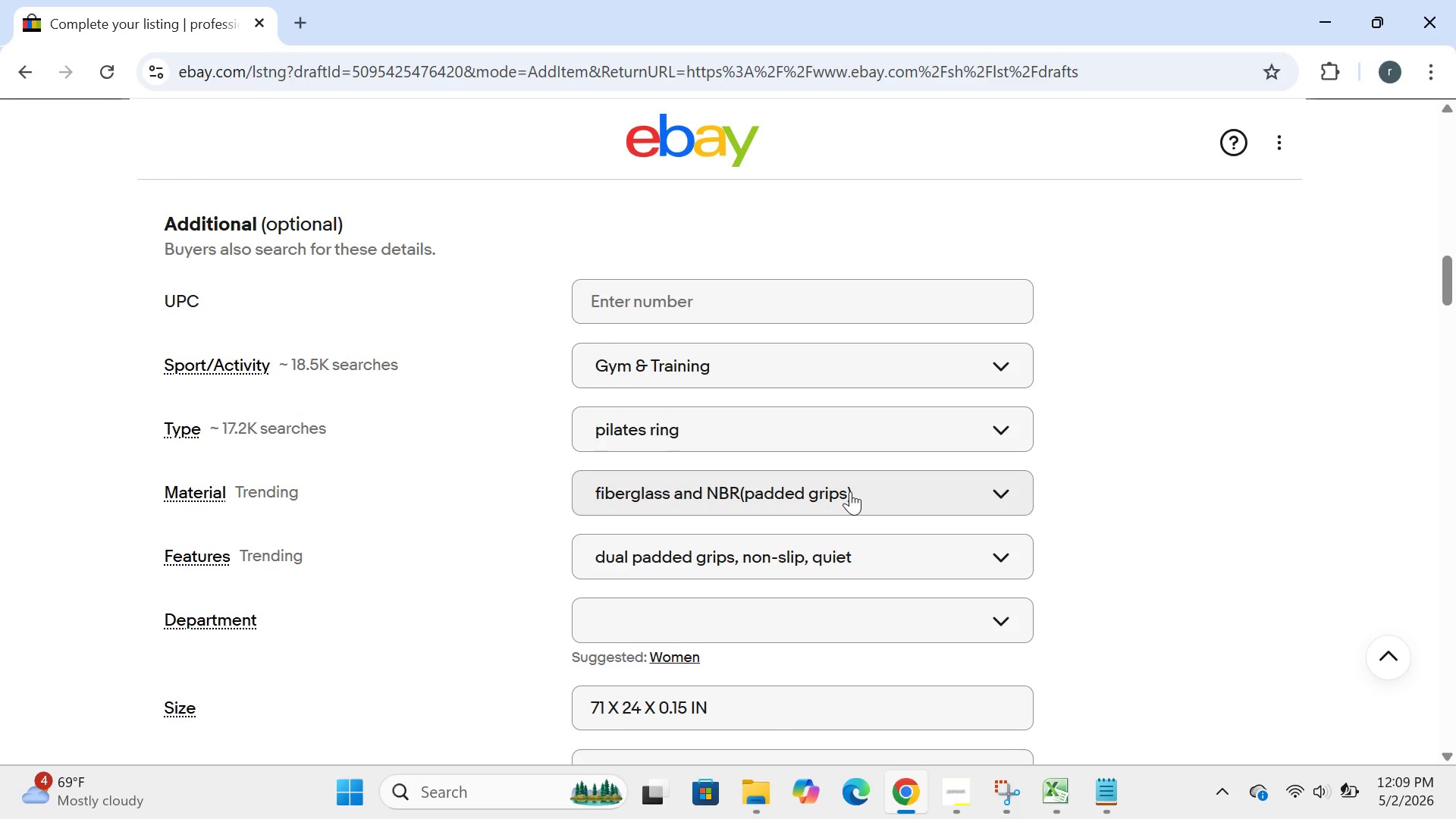 
left_click([844, 622])
 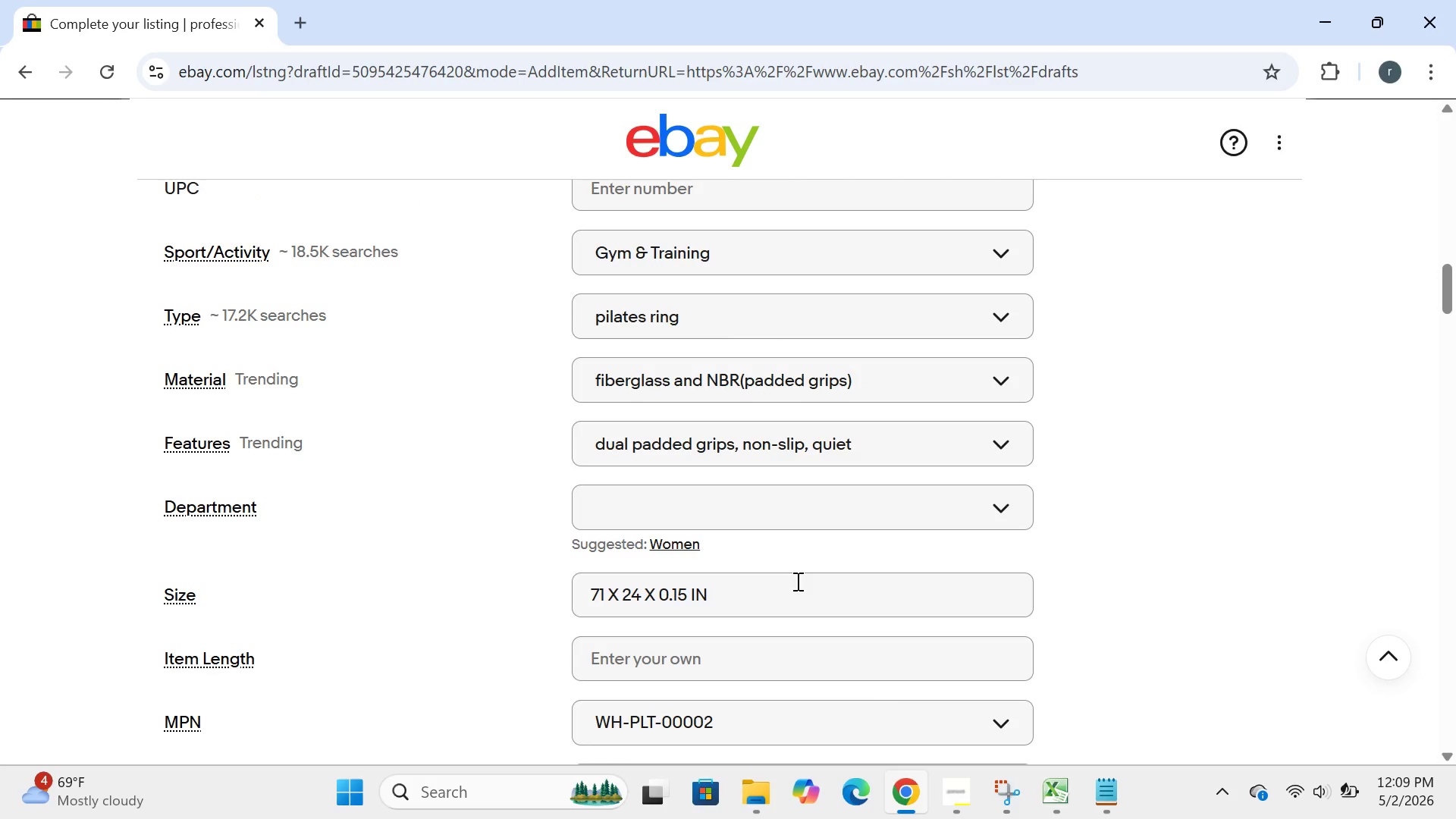 
left_click([796, 581])
 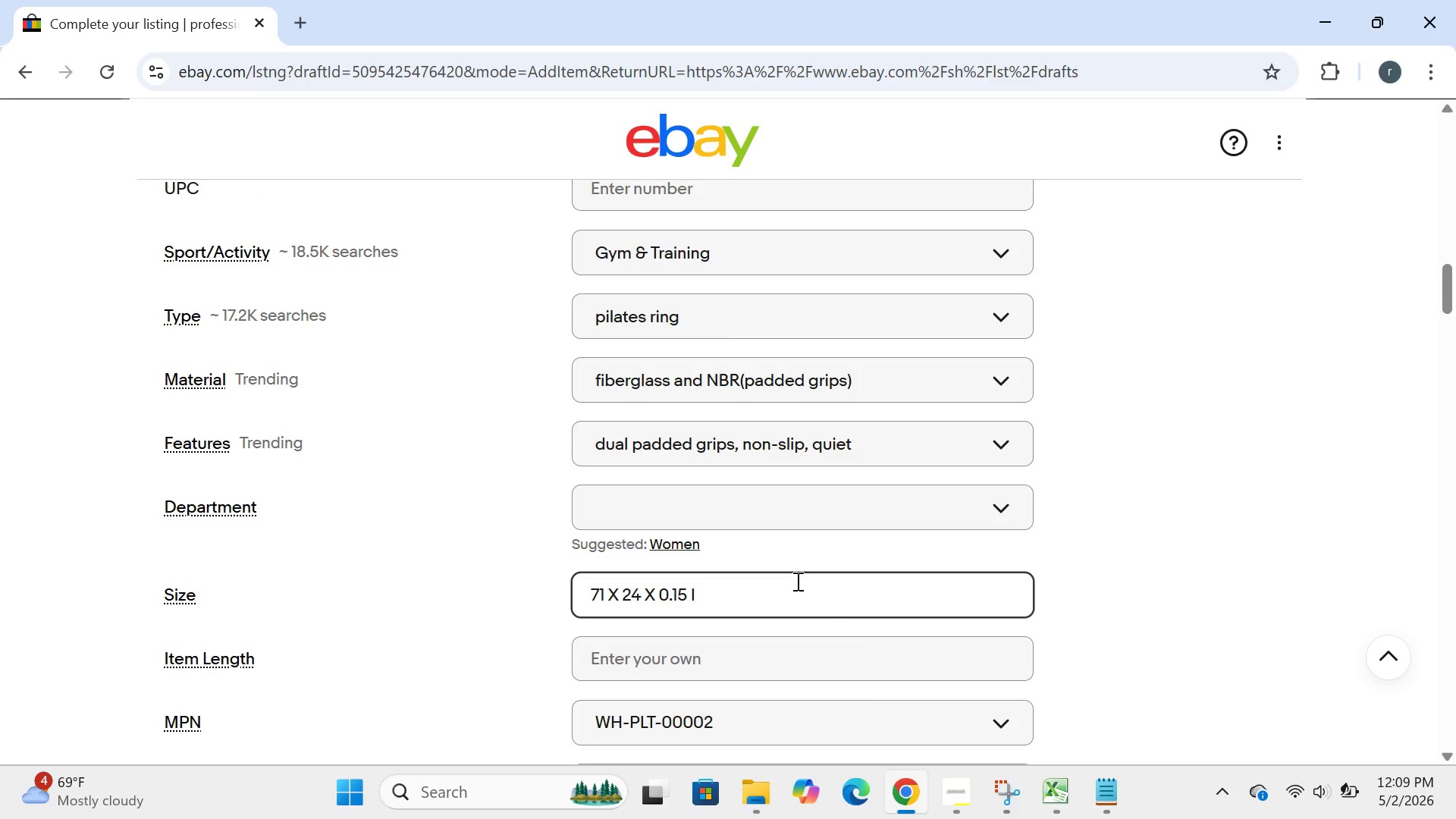 
hold_key(key=Backspace, duration=1.17)
 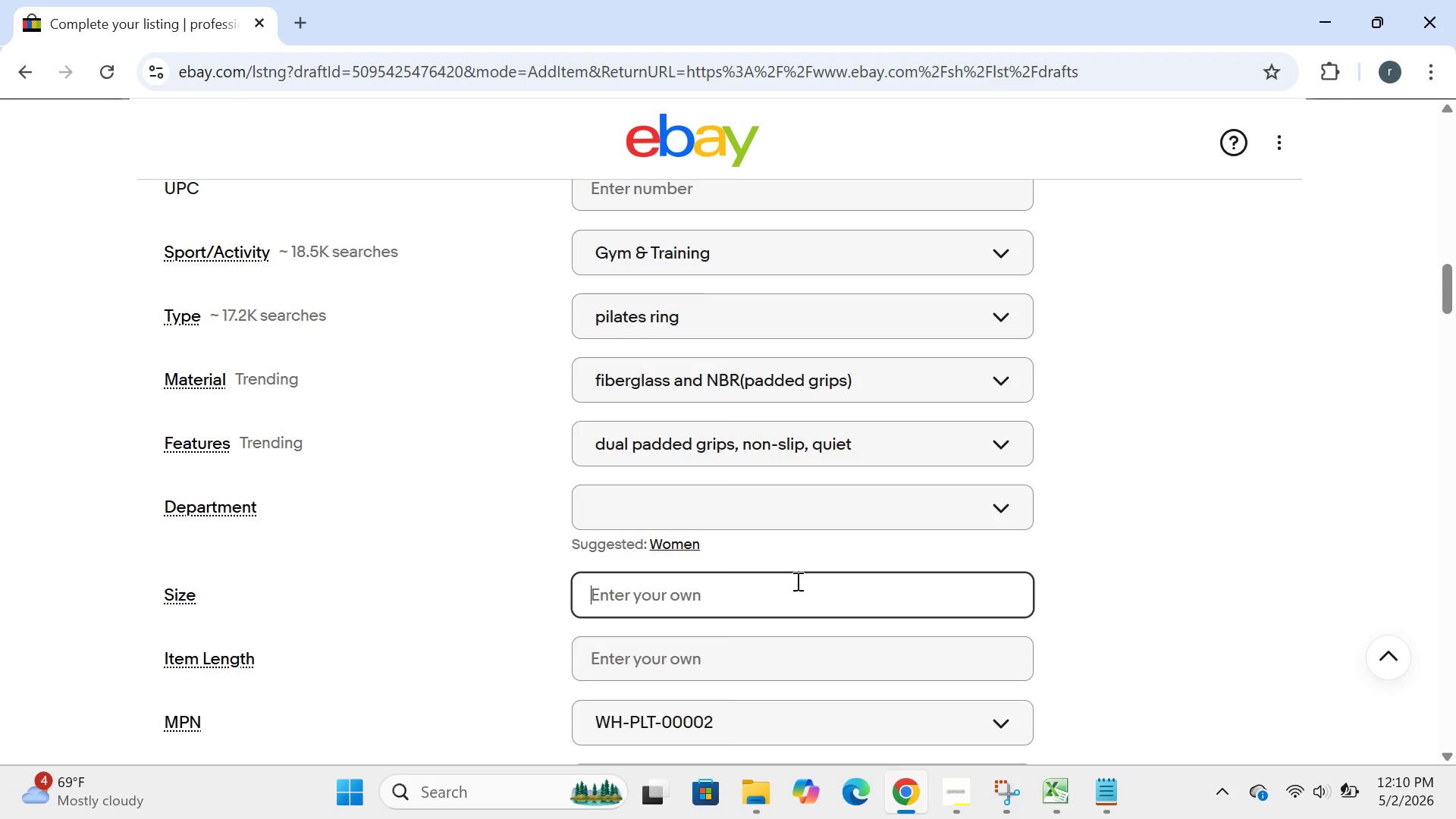 
hold_key(key=Backspace, duration=14.77)
 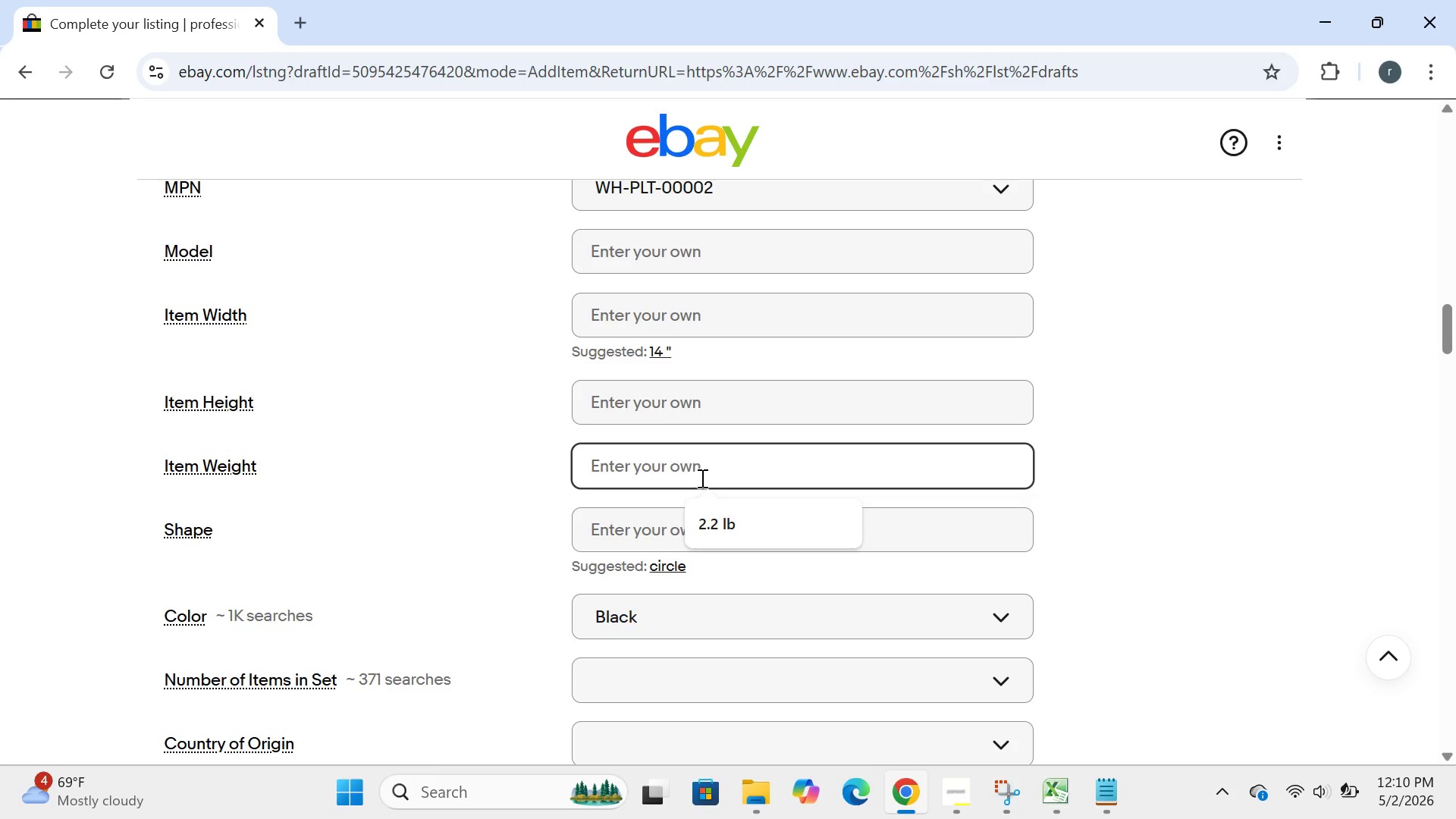 
left_click([701, 478])
 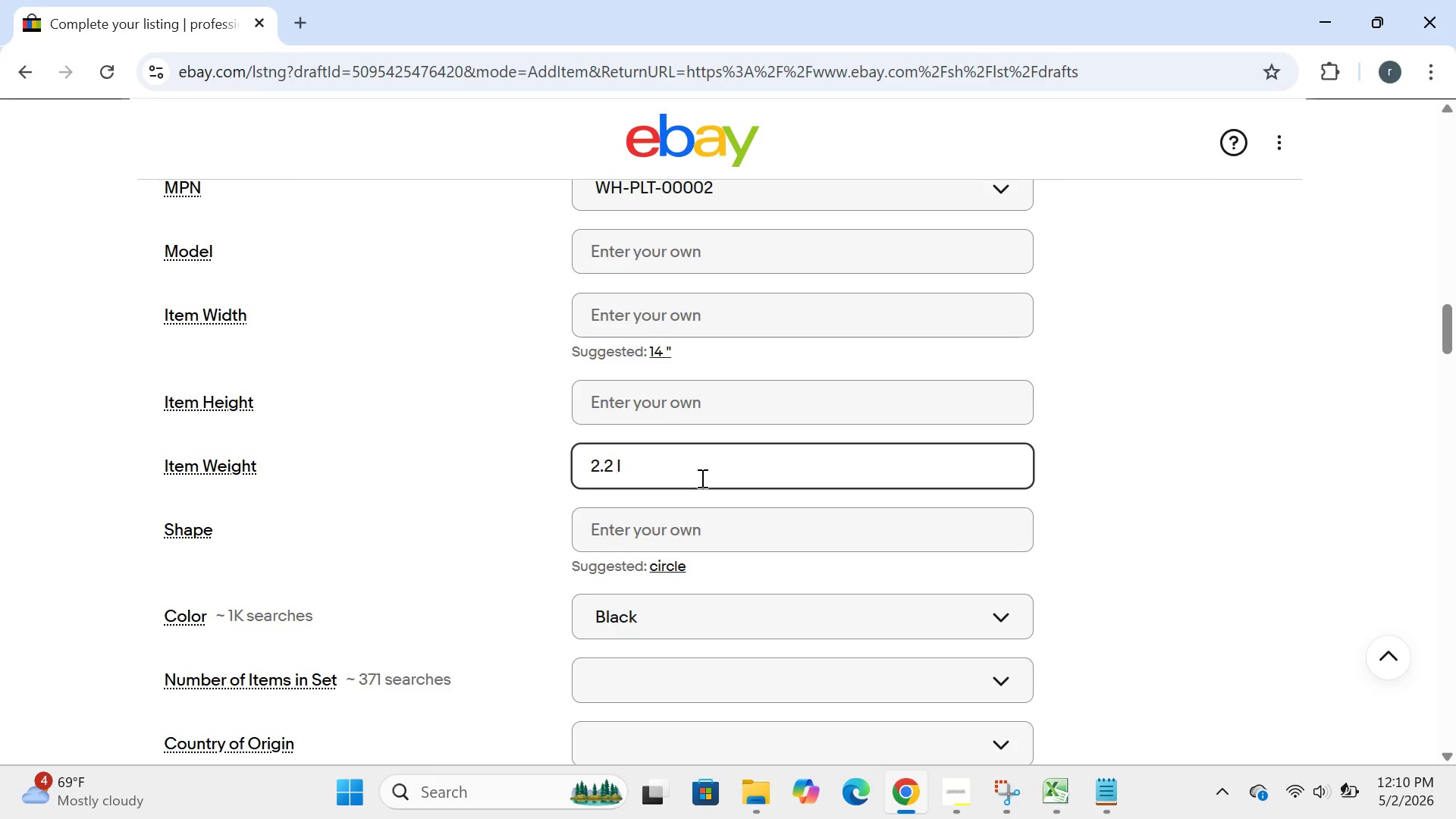 
hold_key(key=Backspace, duration=0.86)
 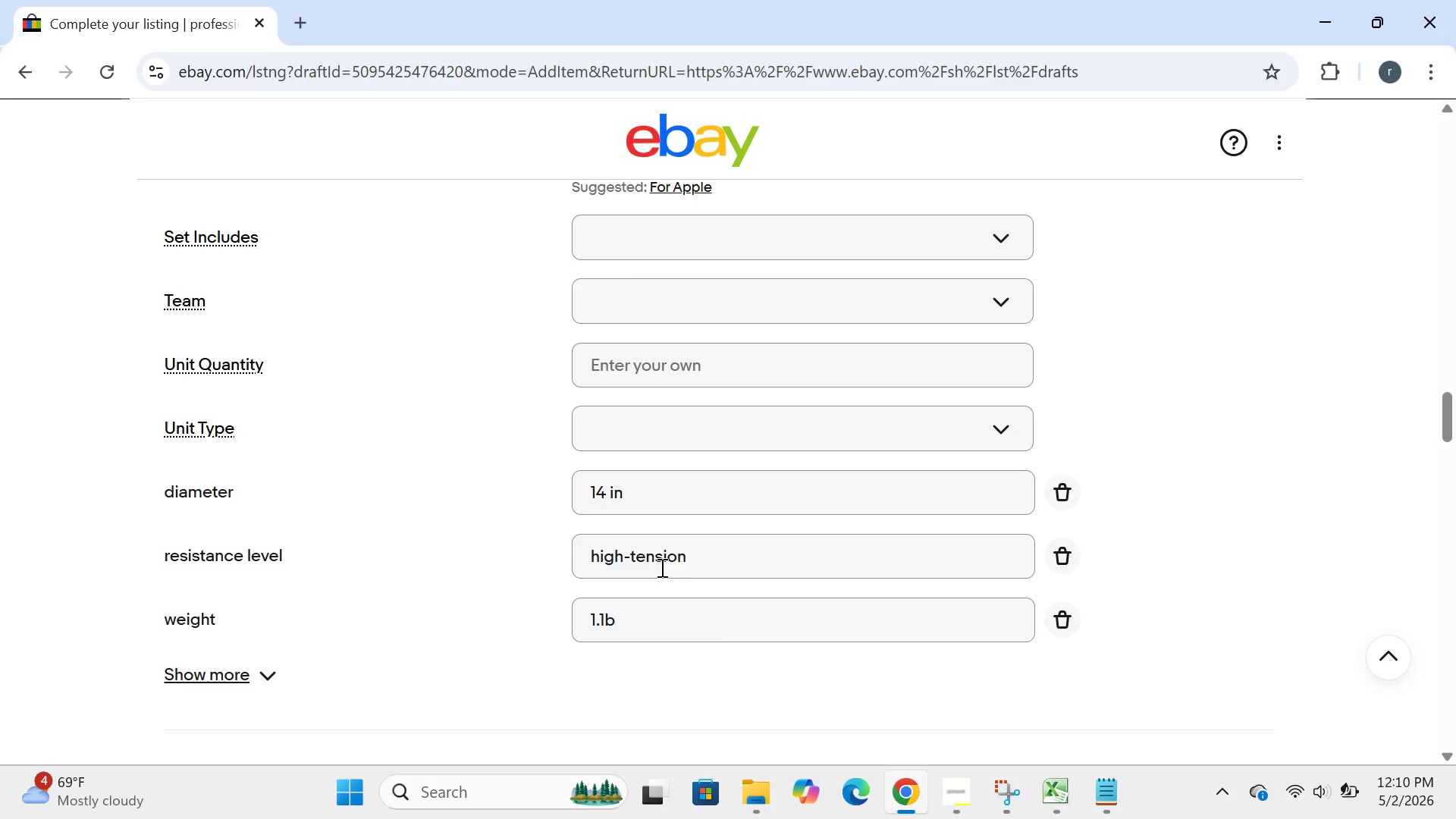 
wait(22.14)
 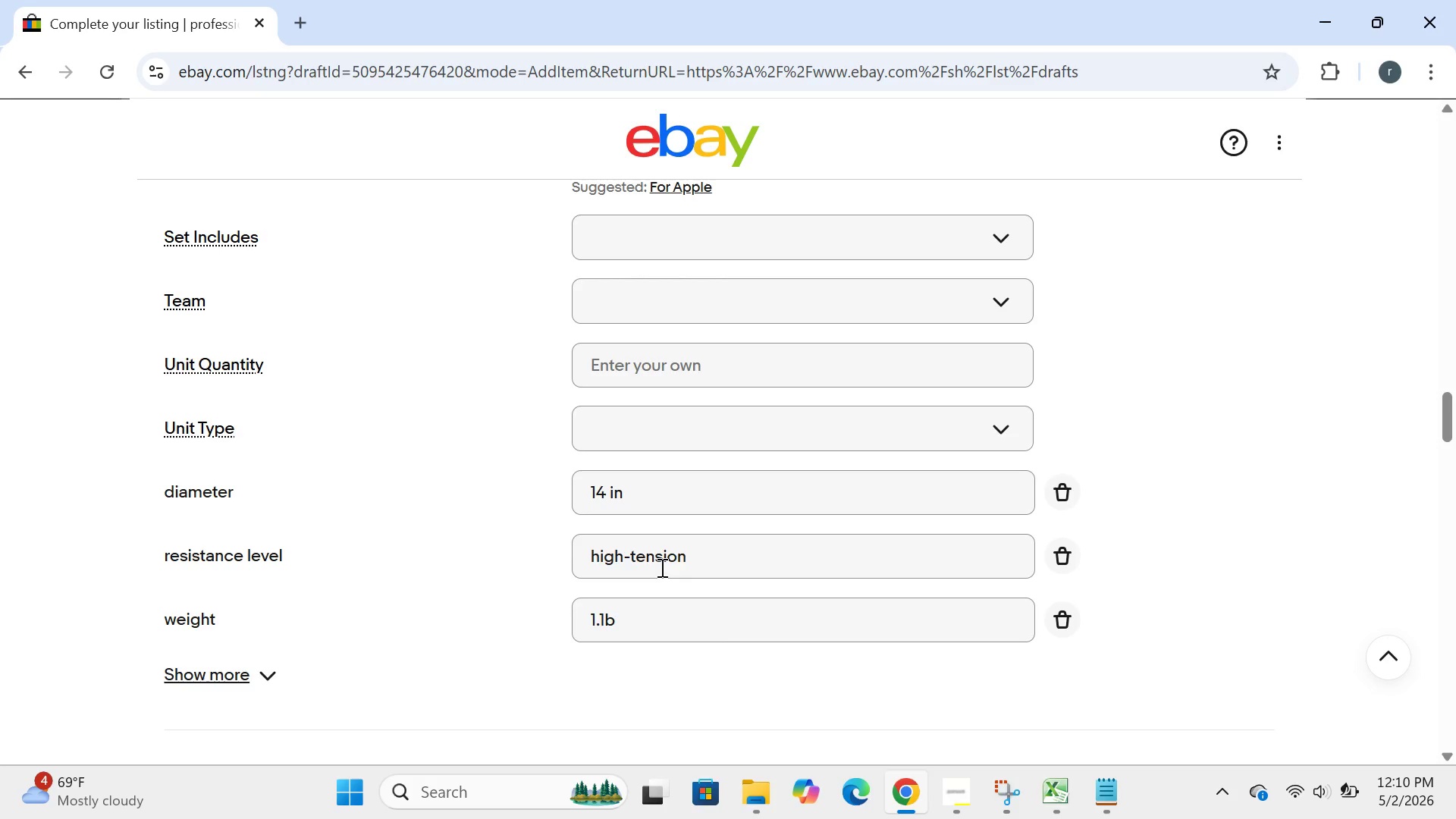 
left_click([708, 329])
 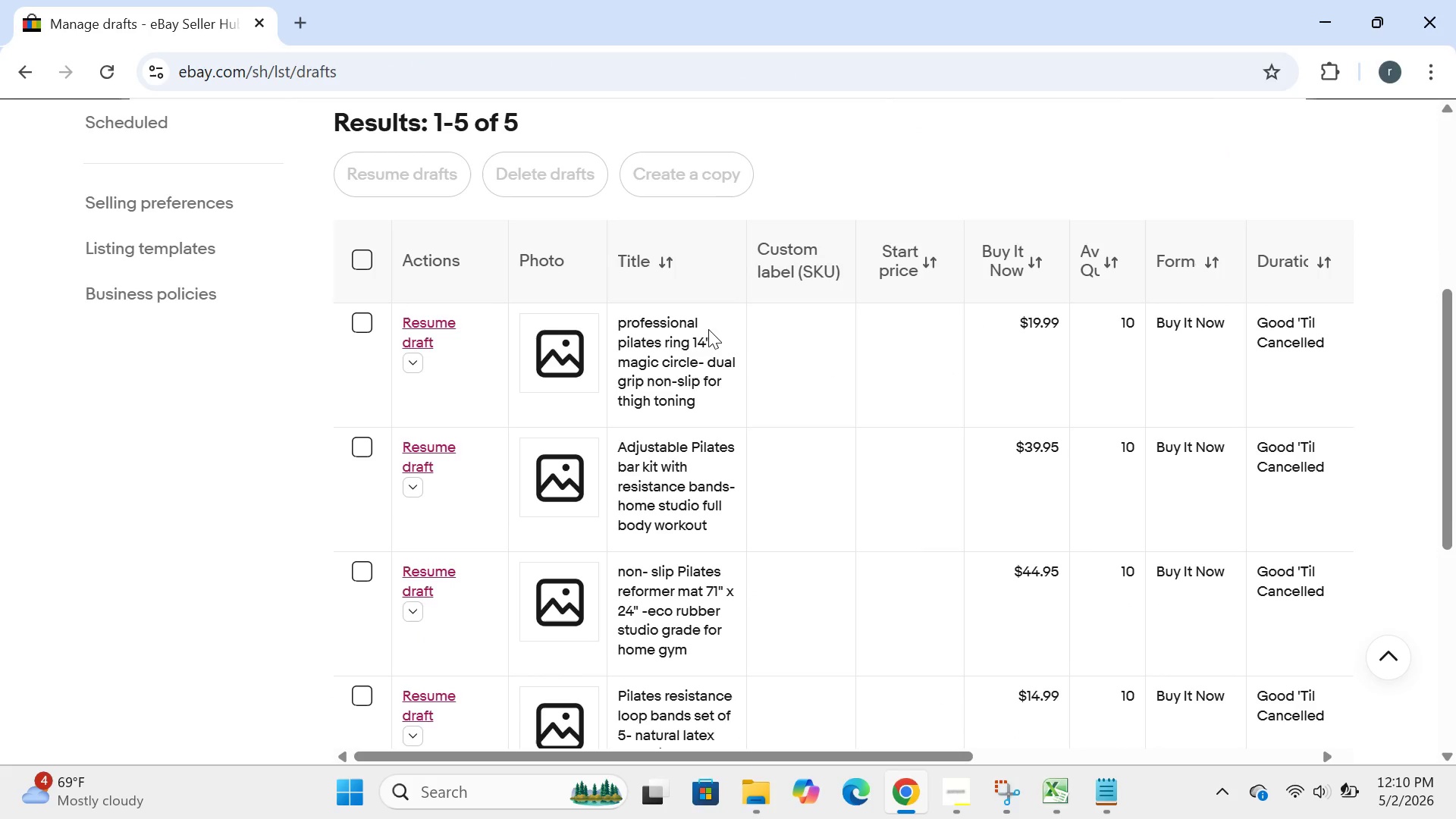 
wait(6.41)
 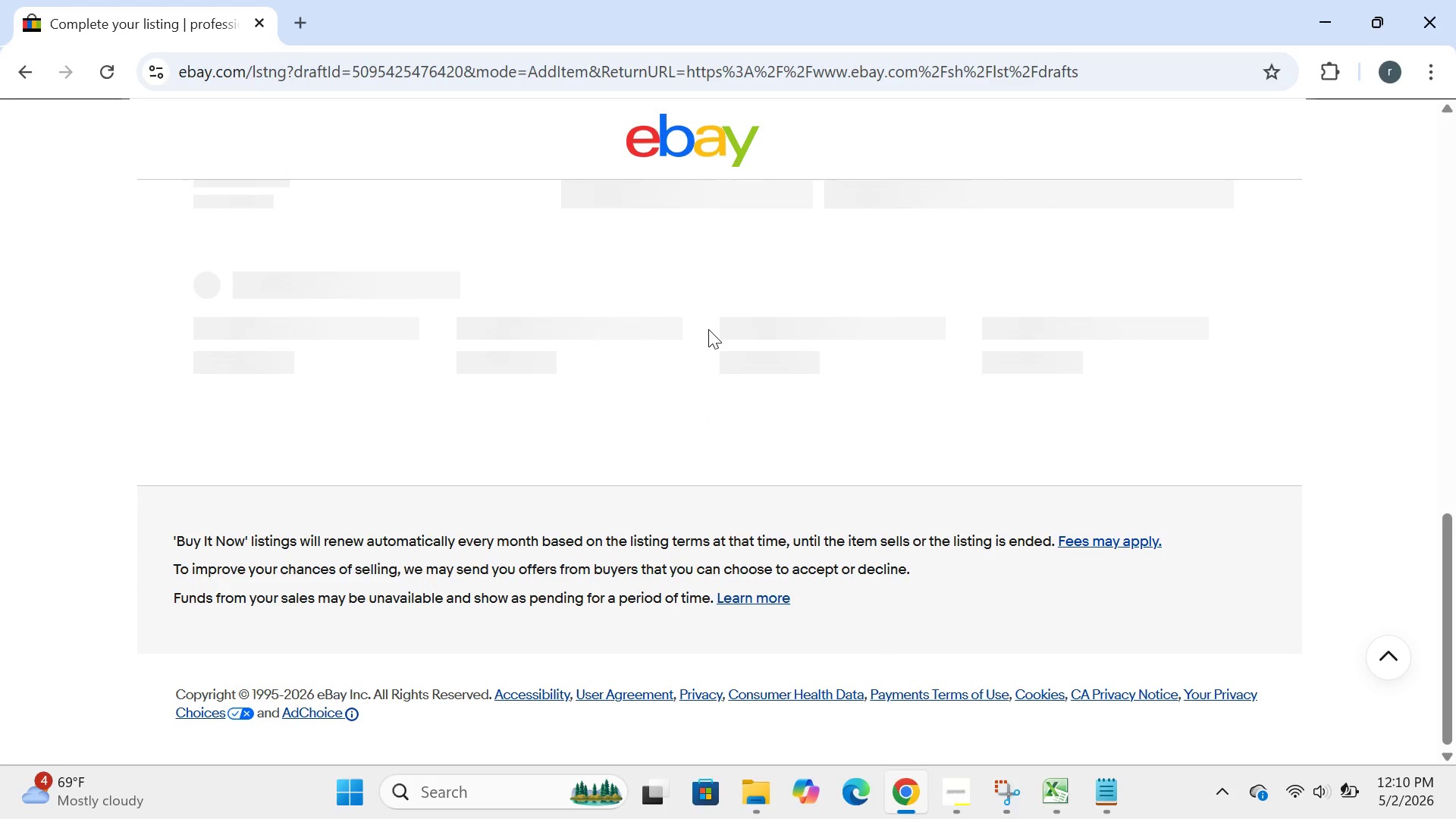 
left_click([434, 334])
 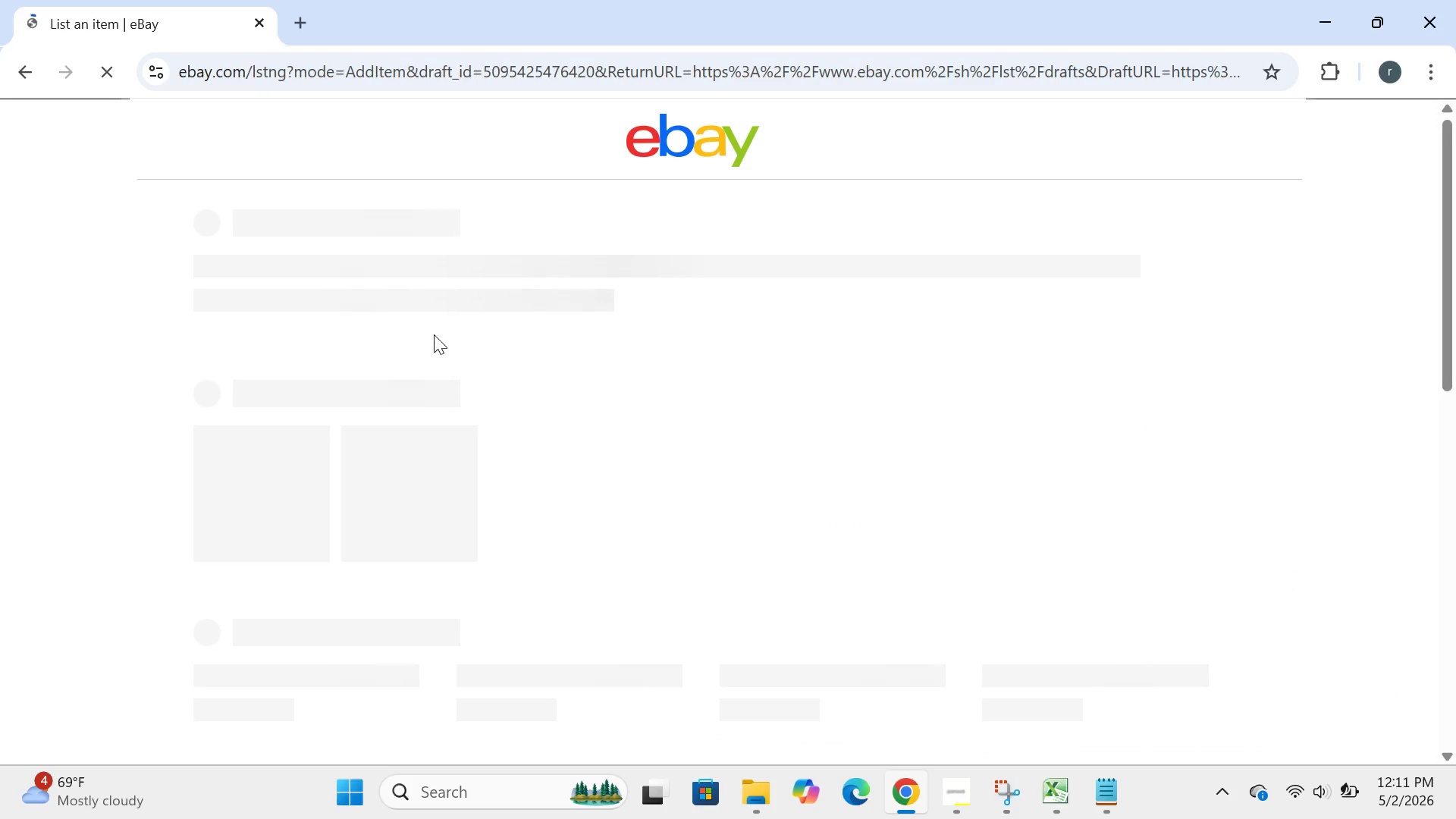 
wait(21.02)
 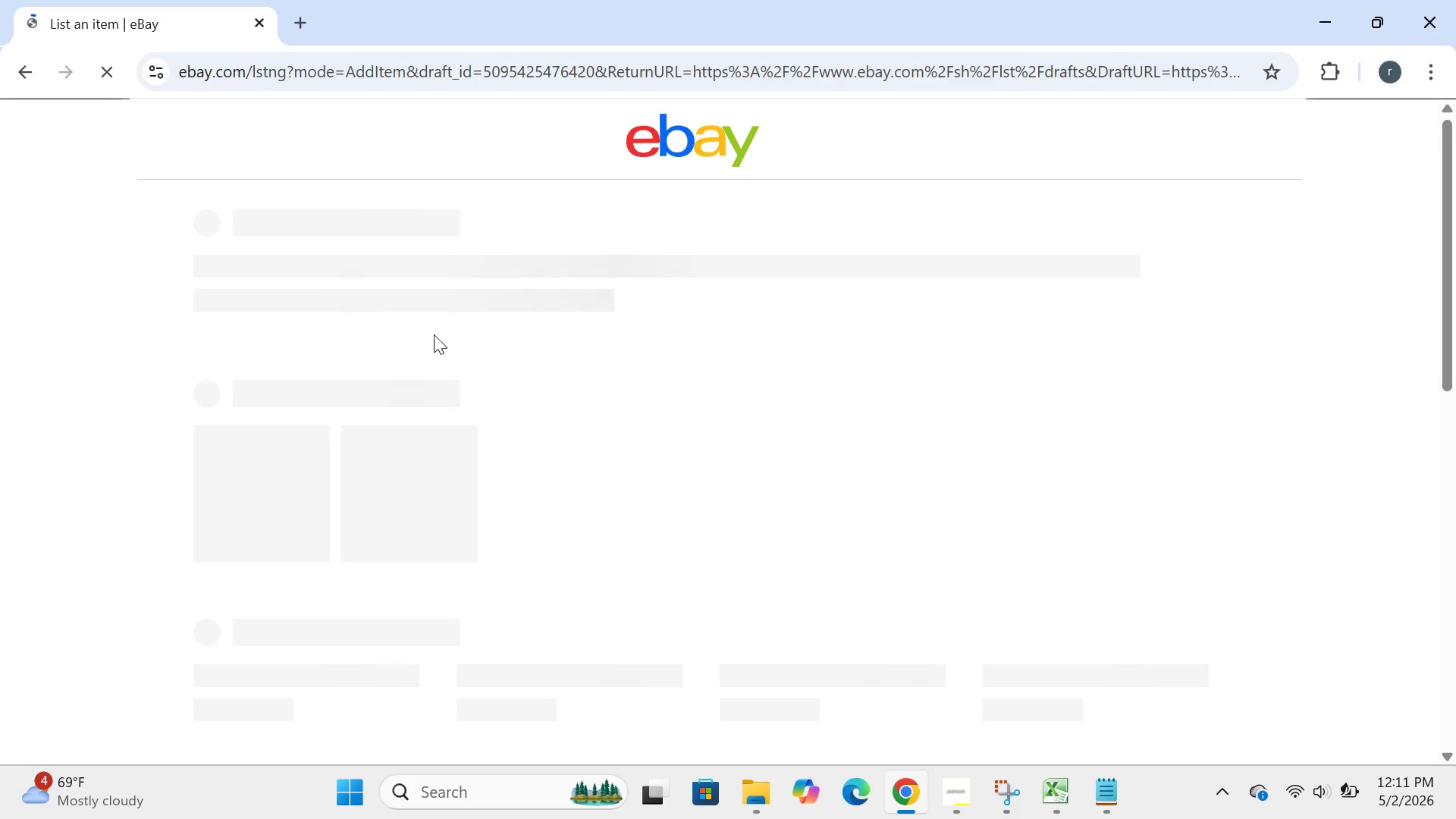 
left_click_drag(start_coordinate=[1109, 97], to_coordinate=[1097, 68])
 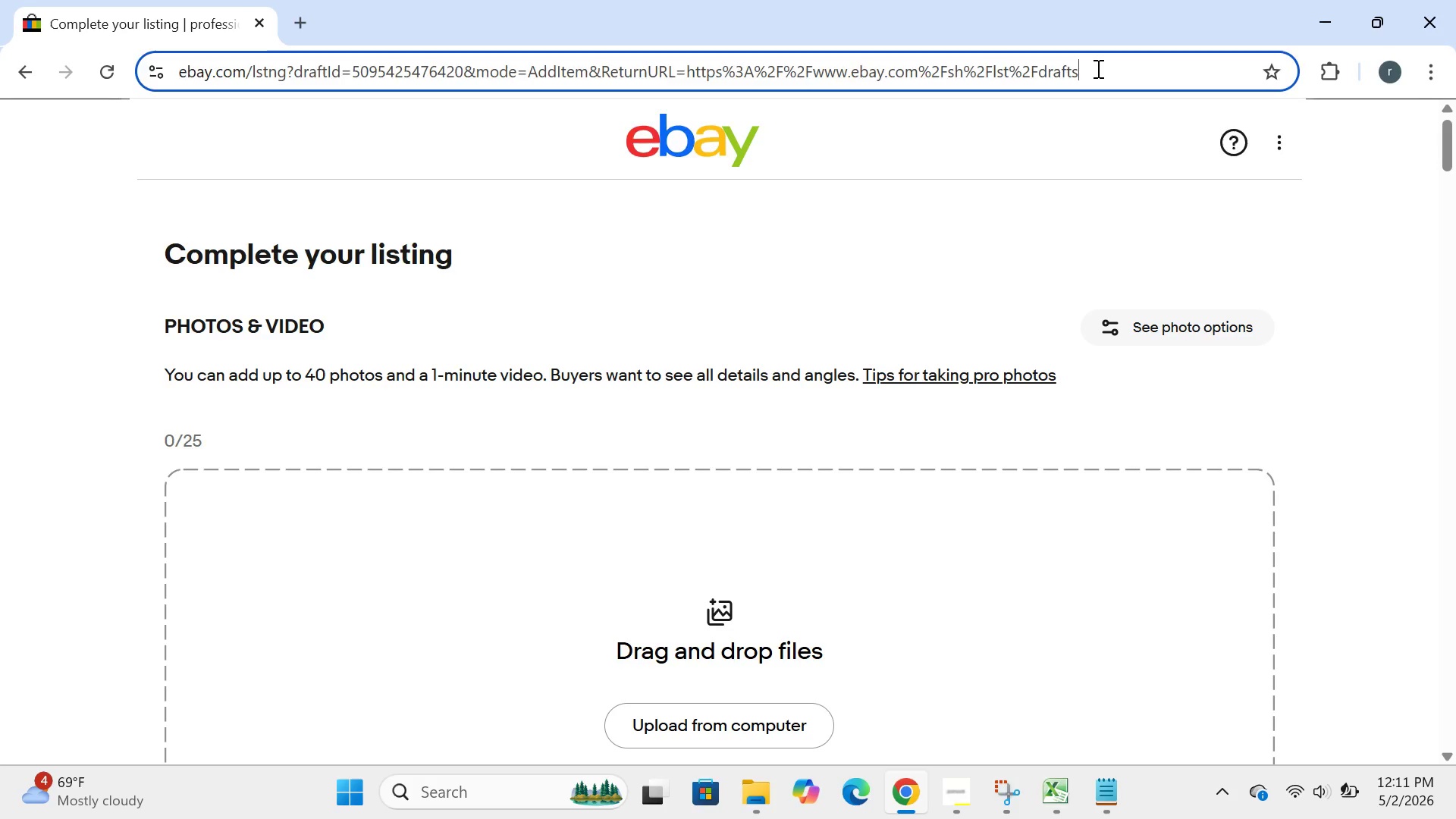 
left_click([1097, 68])
 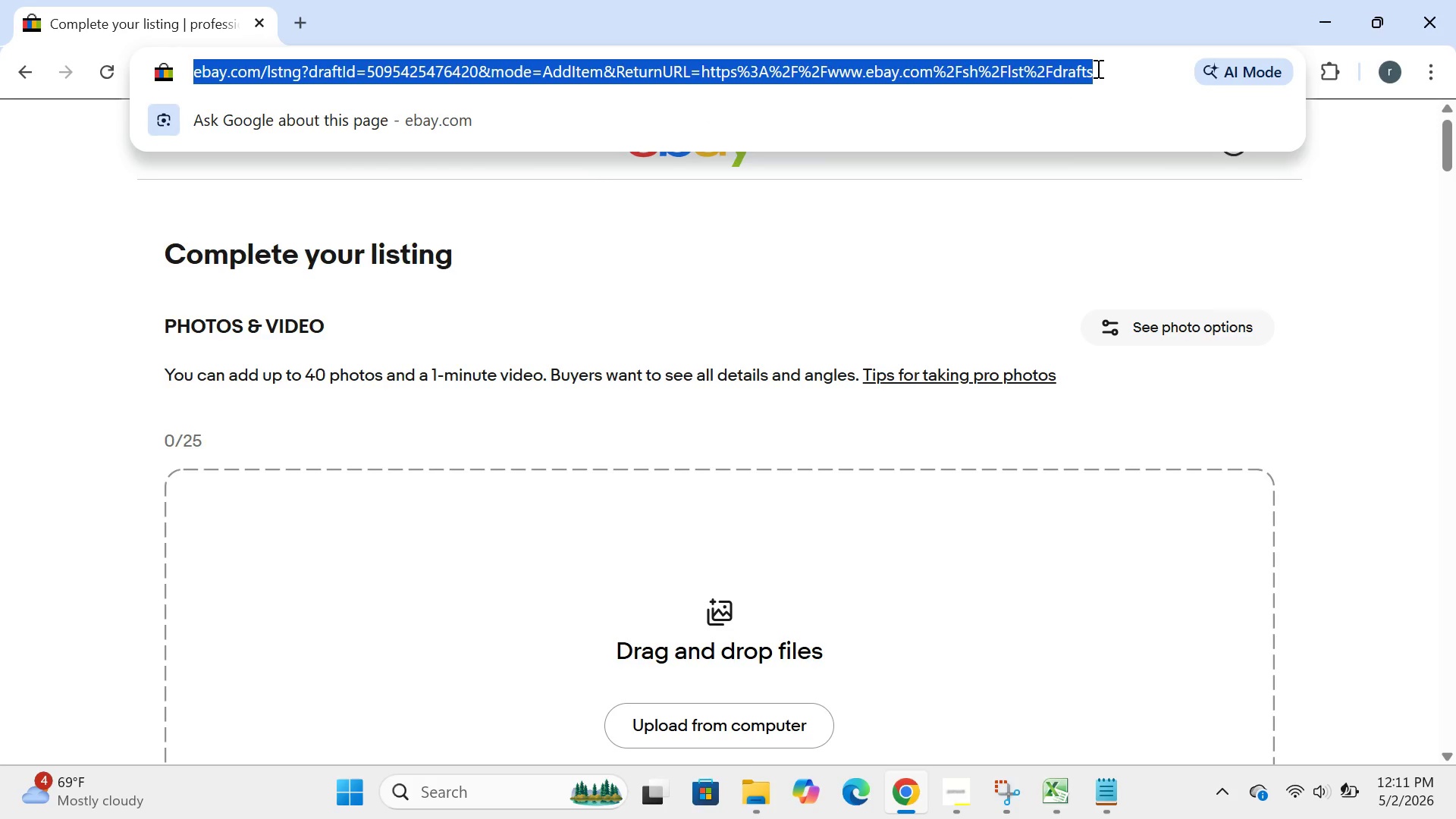 
key(Control+C)
 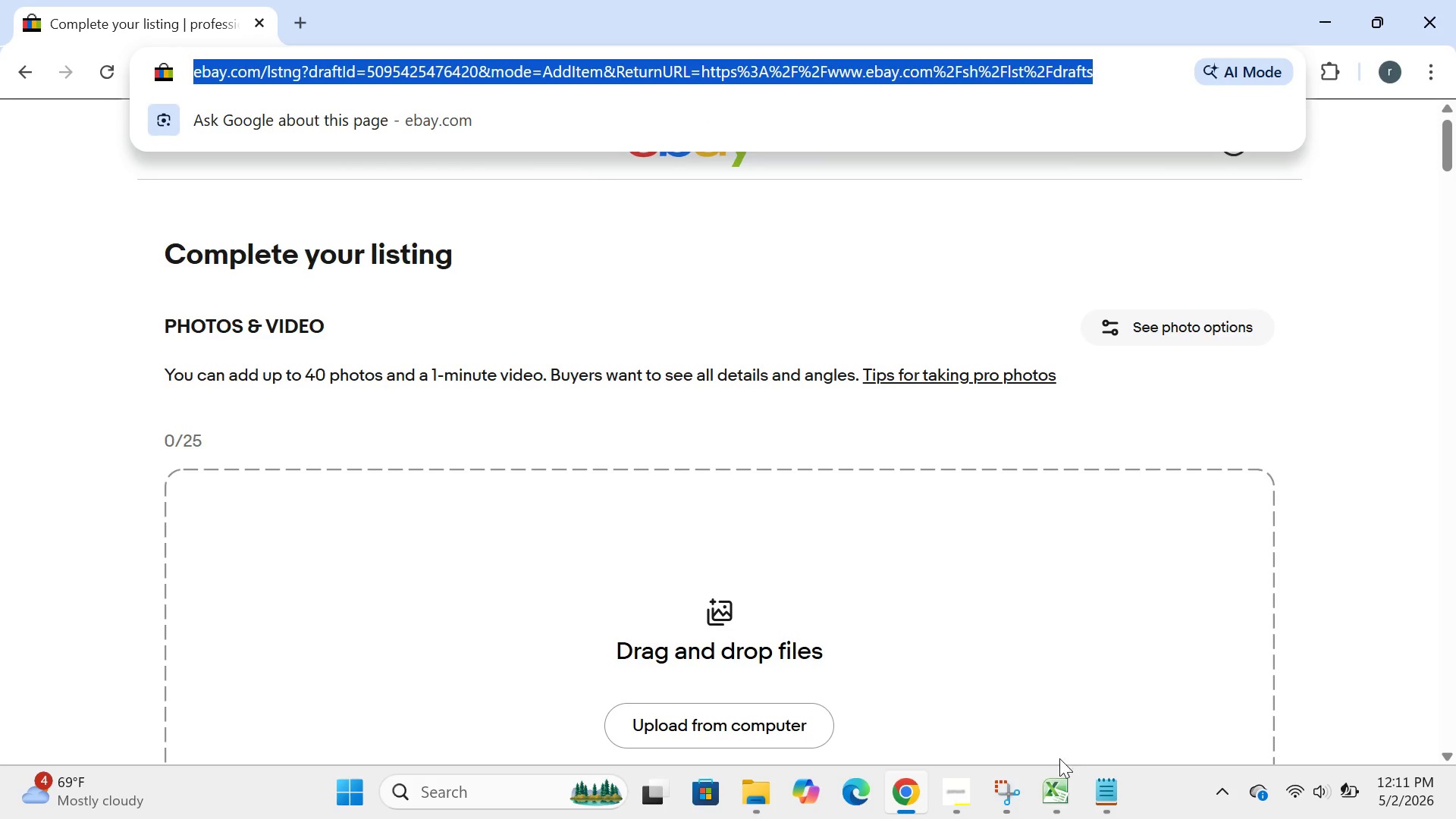 
left_click([1109, 795])
 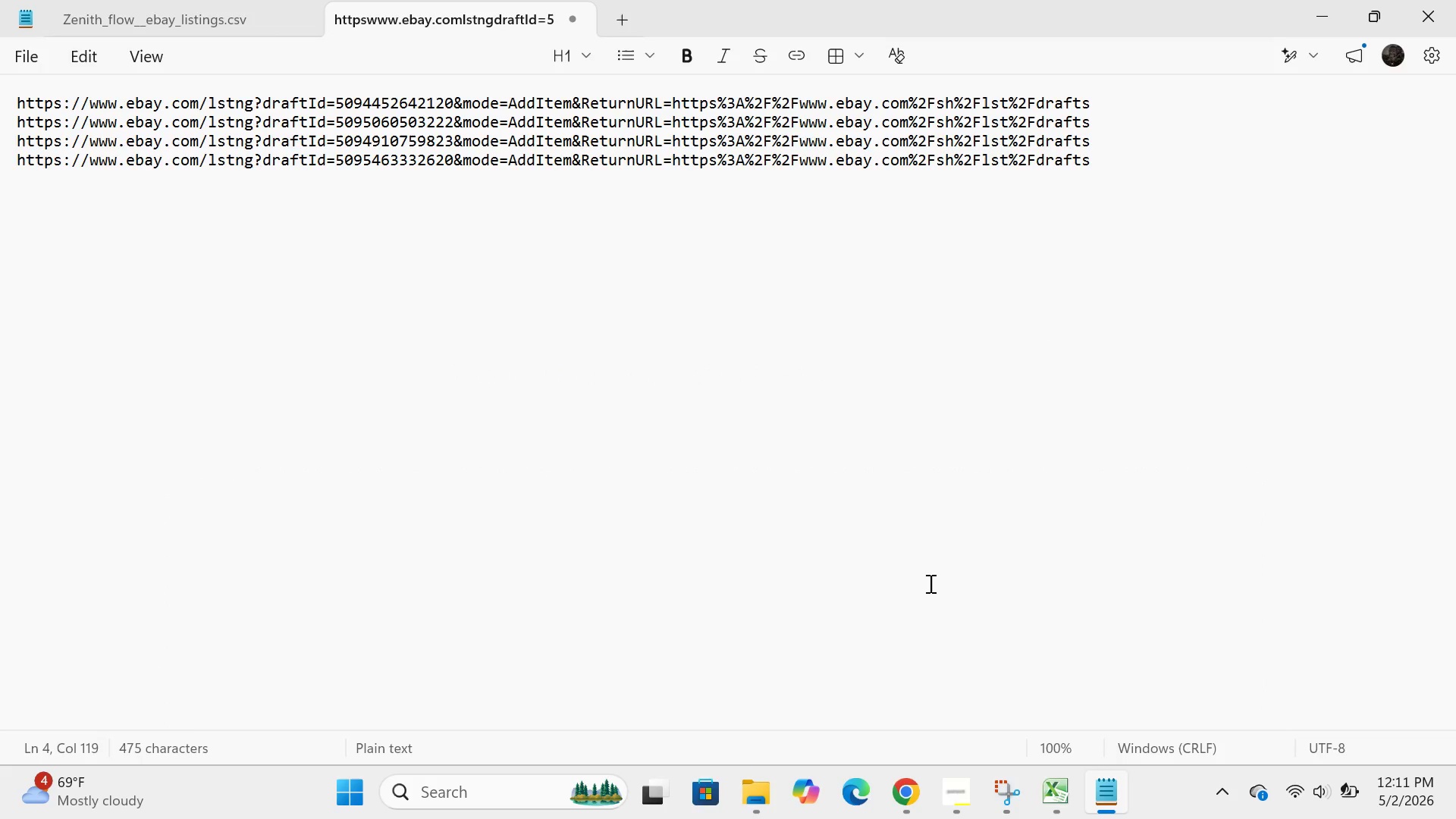 
key(Enter)
 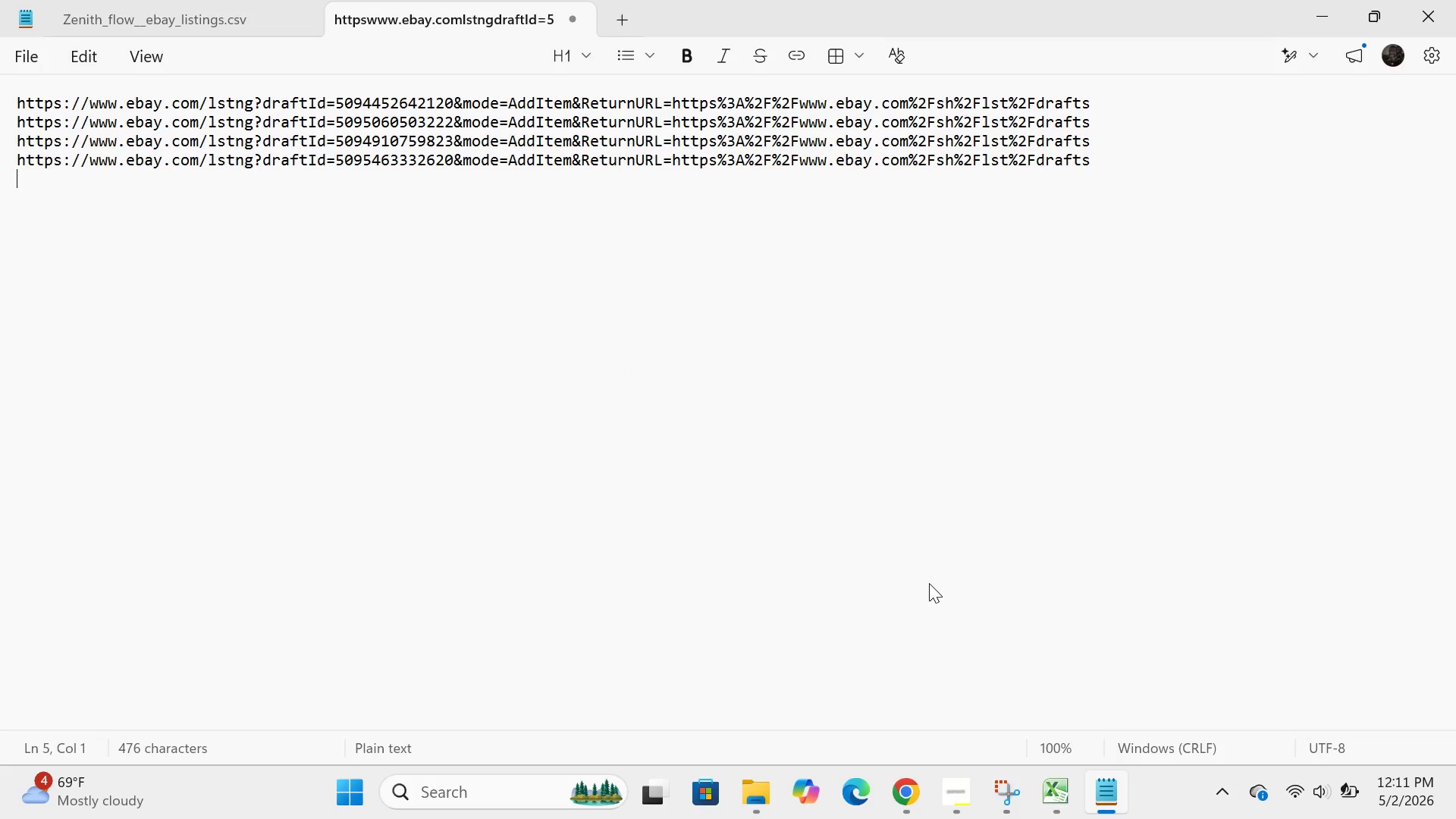 
key(Control+ControlLeft)
 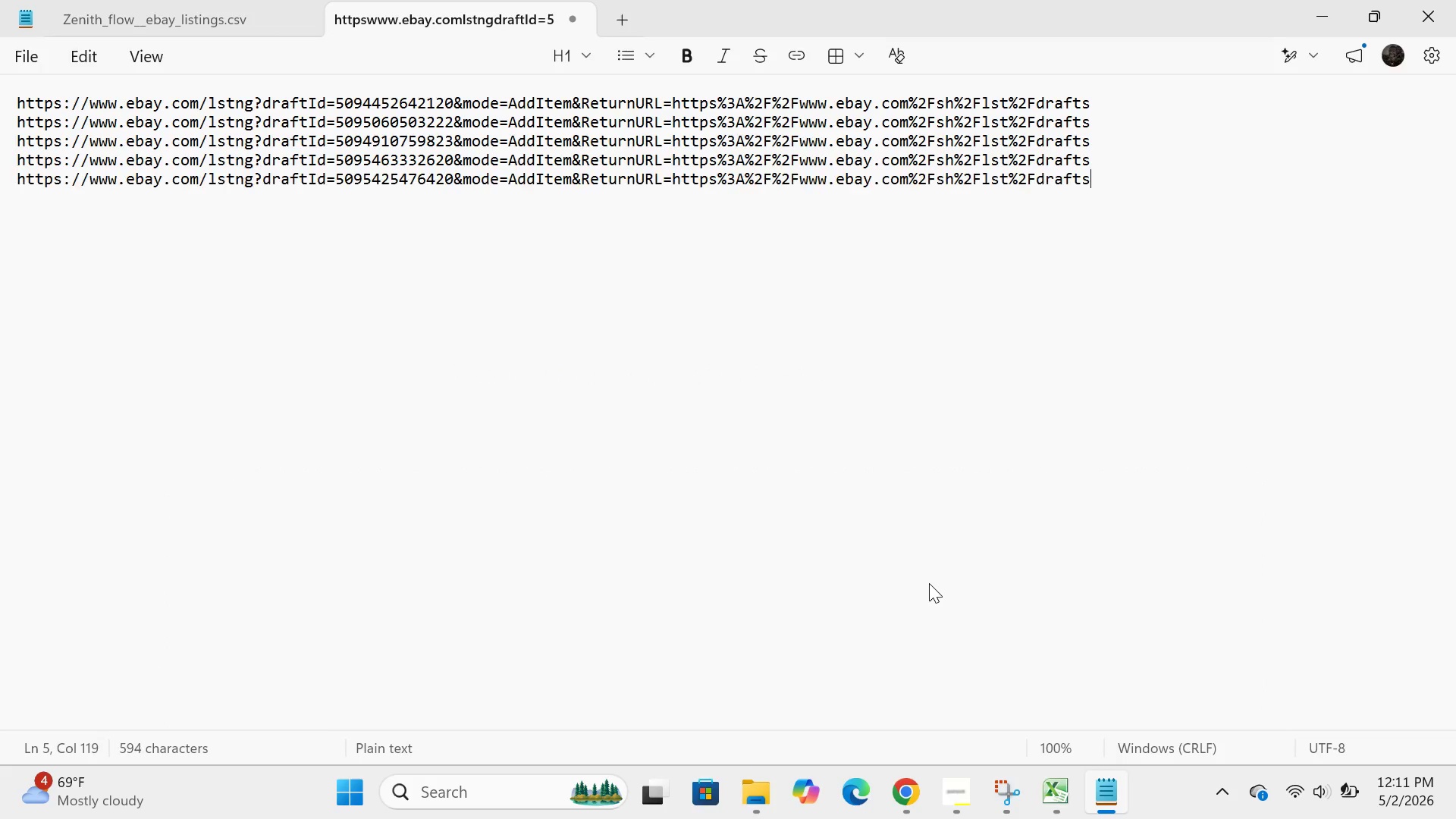 
key(Control+V)
 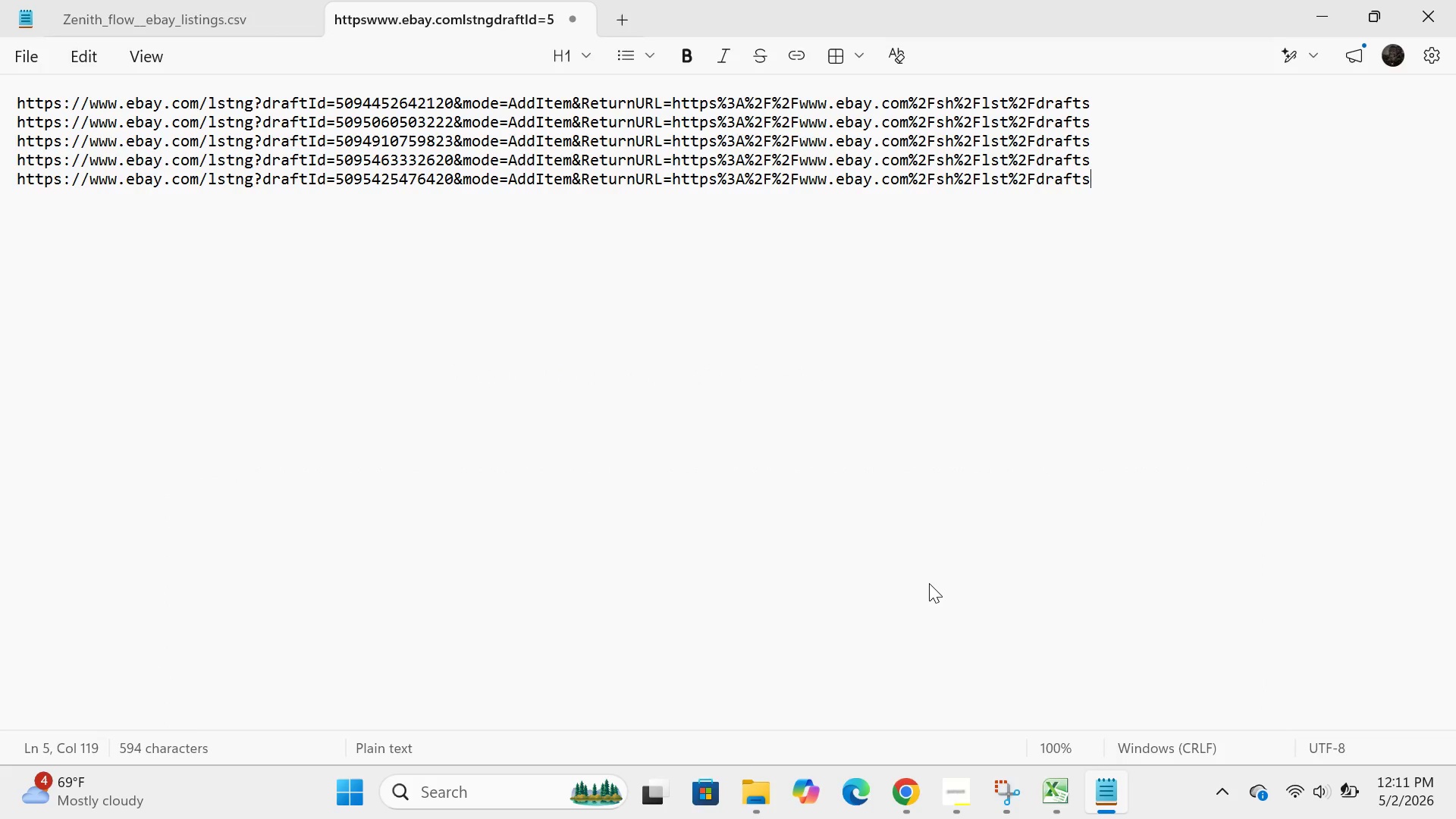 
wait(8.09)
 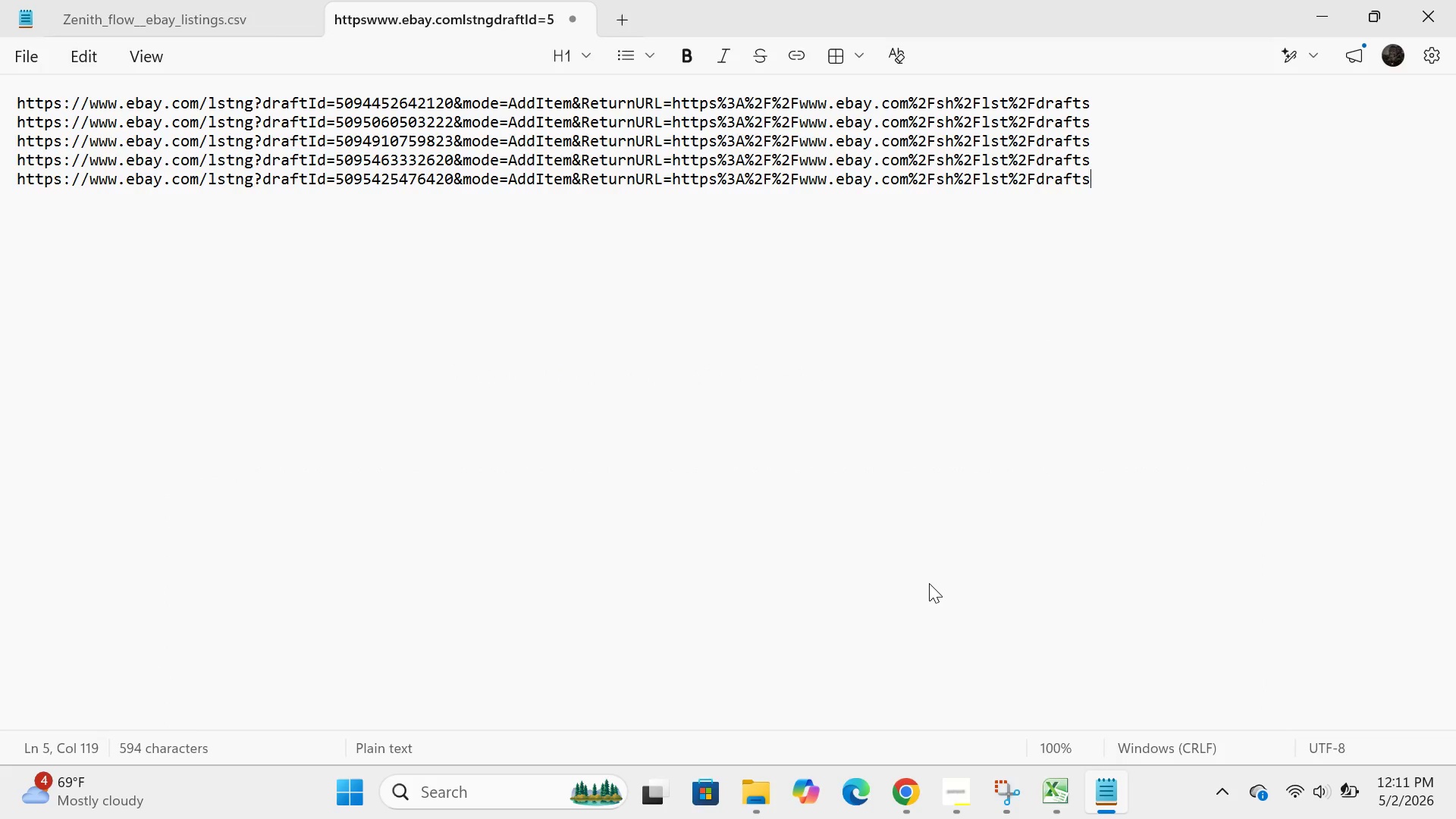 
left_click([17, 73])
 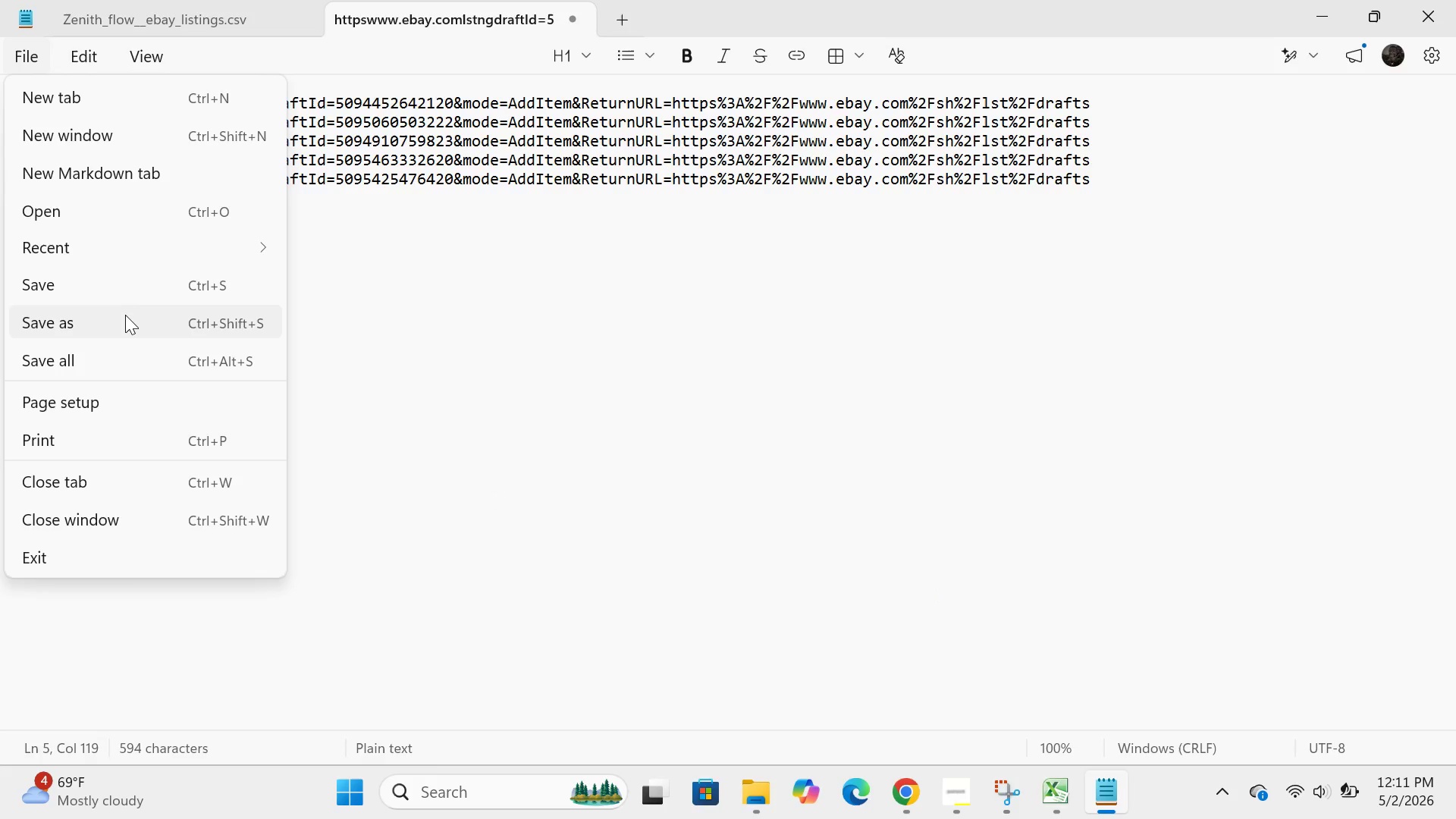 
left_click([125, 317])
 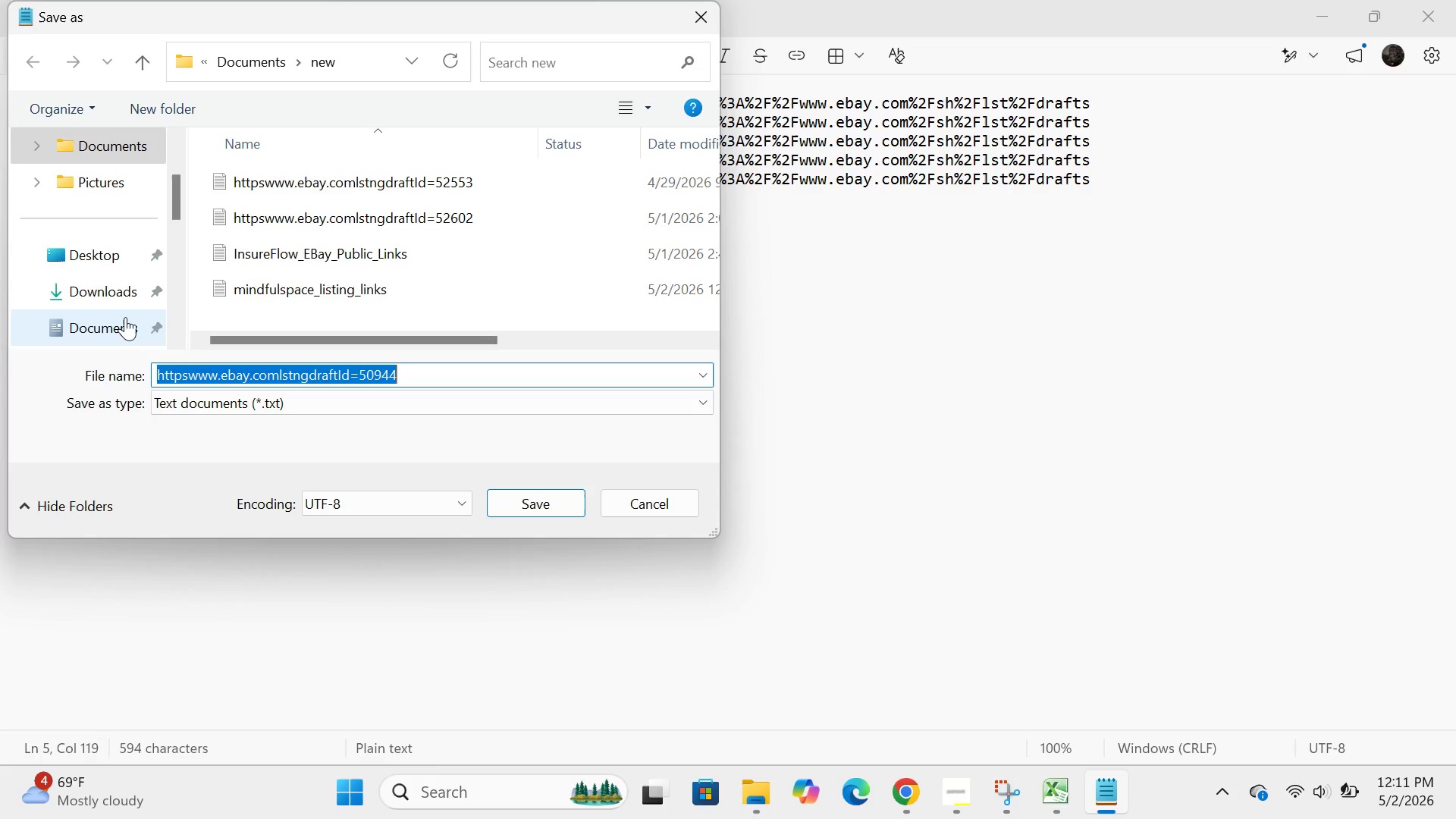 
scroll: coordinate [83, 318], scroll_direction: down, amount: 4.0
 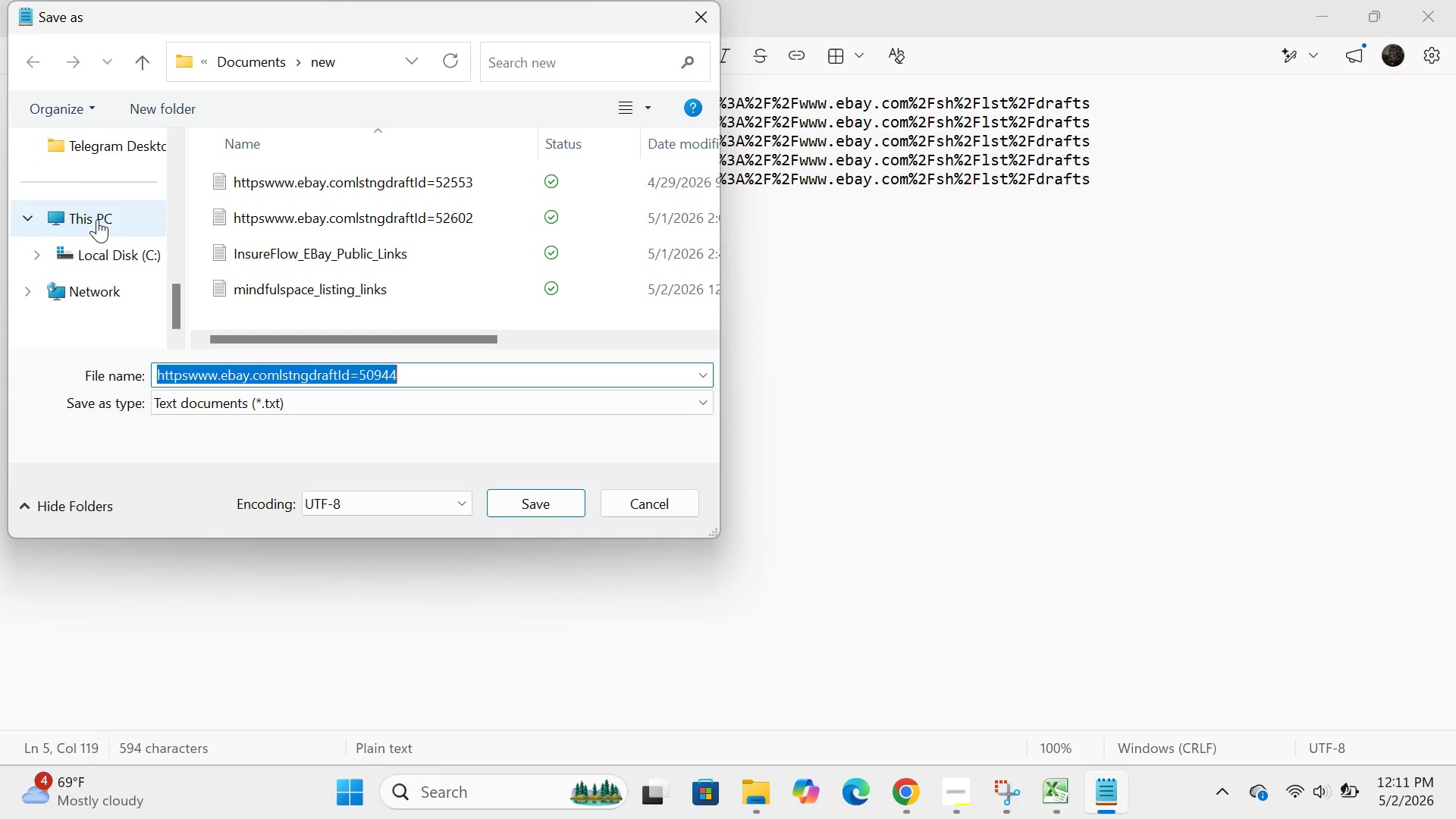 
scroll: coordinate [97, 219], scroll_direction: none, amount: 0.0
 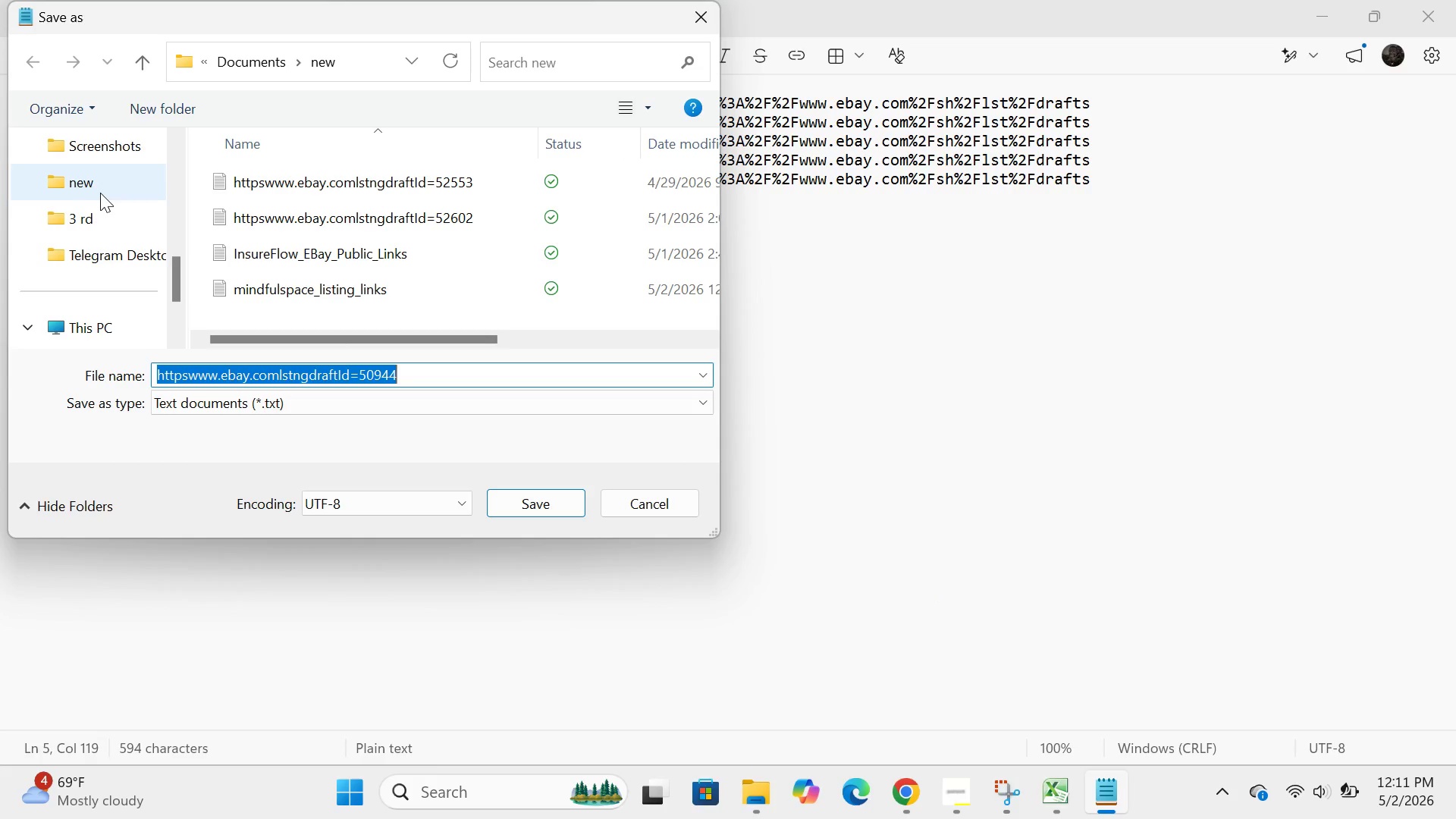 
double_click([100, 193])
 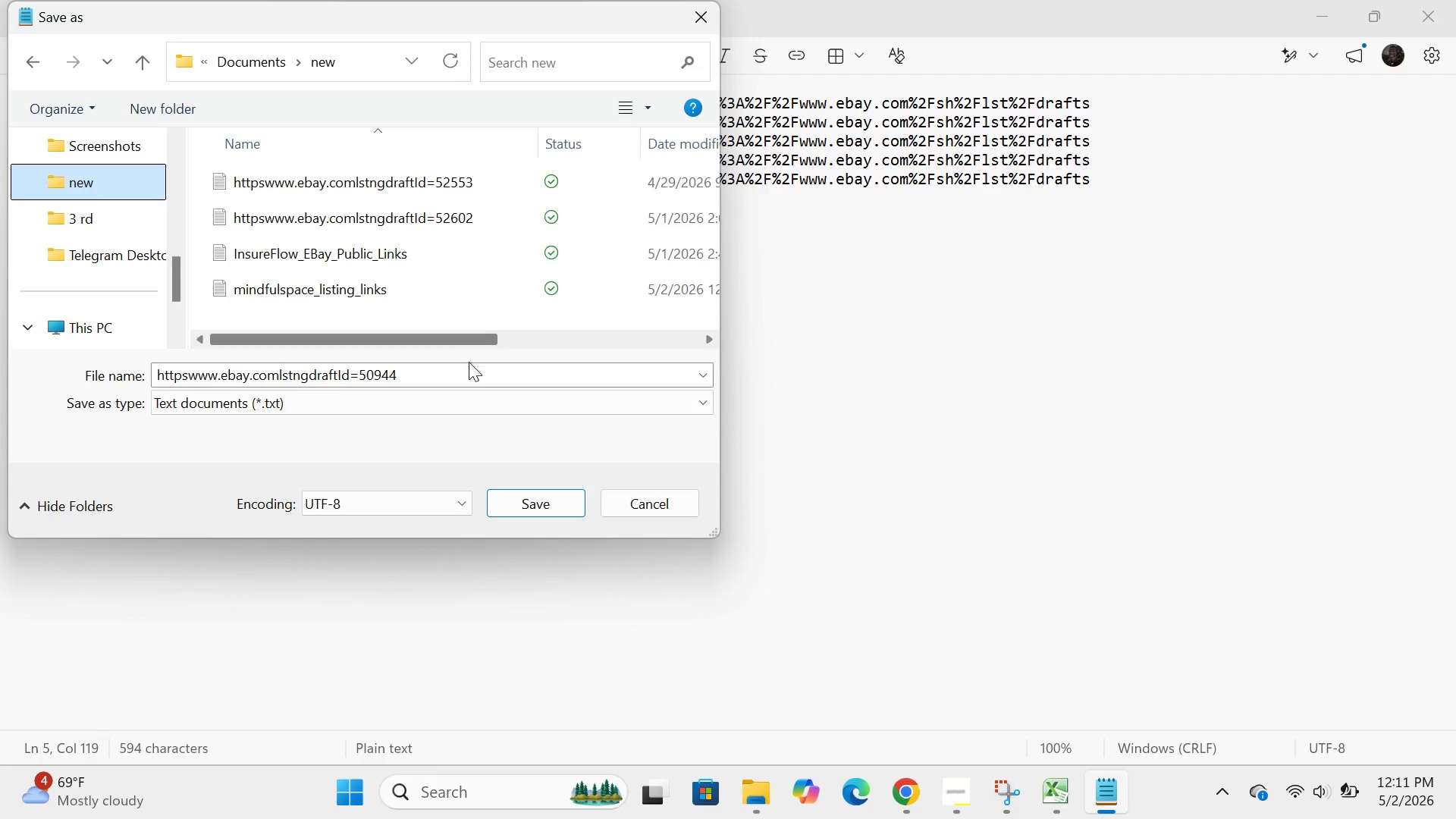 
left_click([463, 367])
 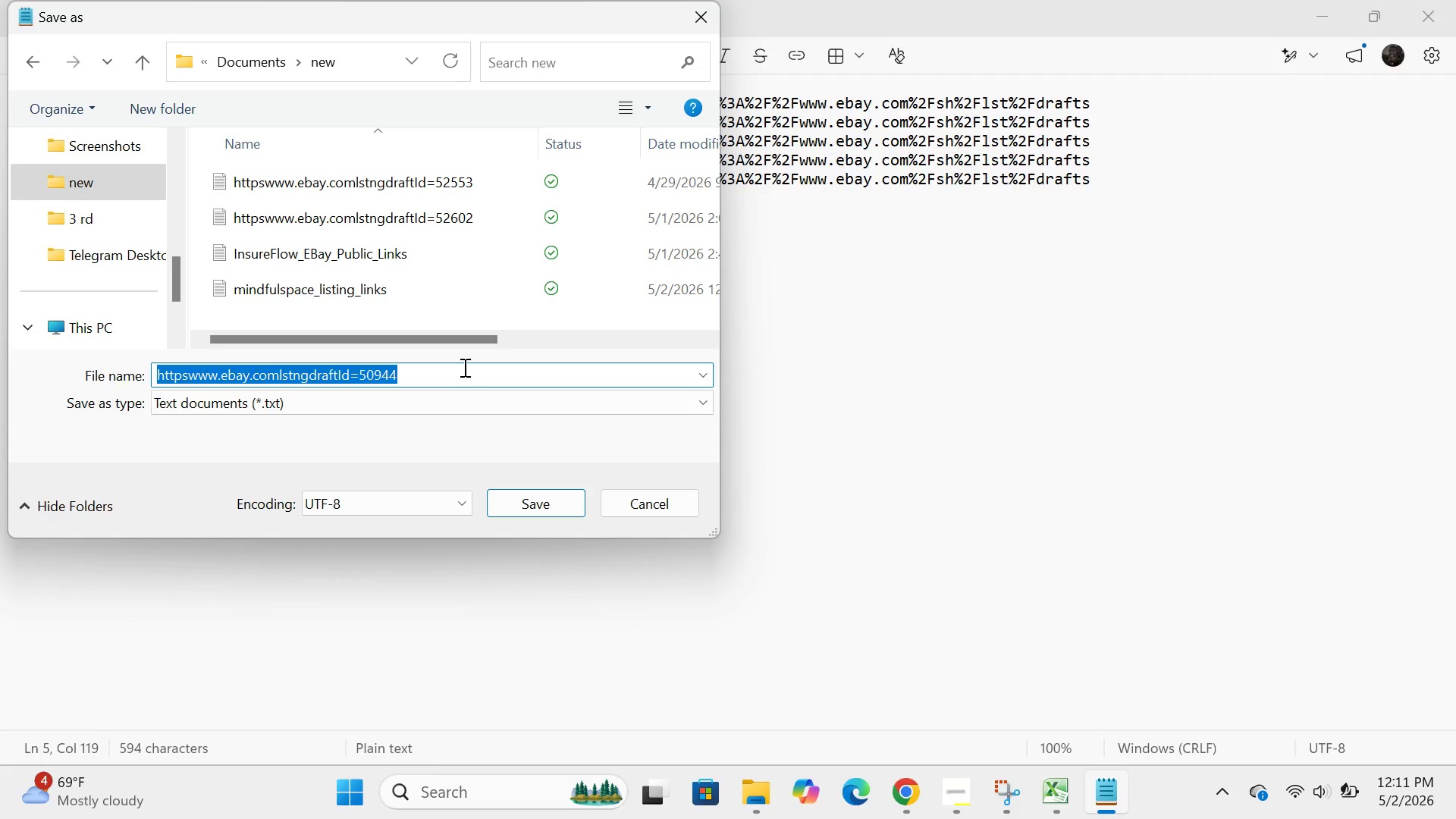 
key(Backspace)
 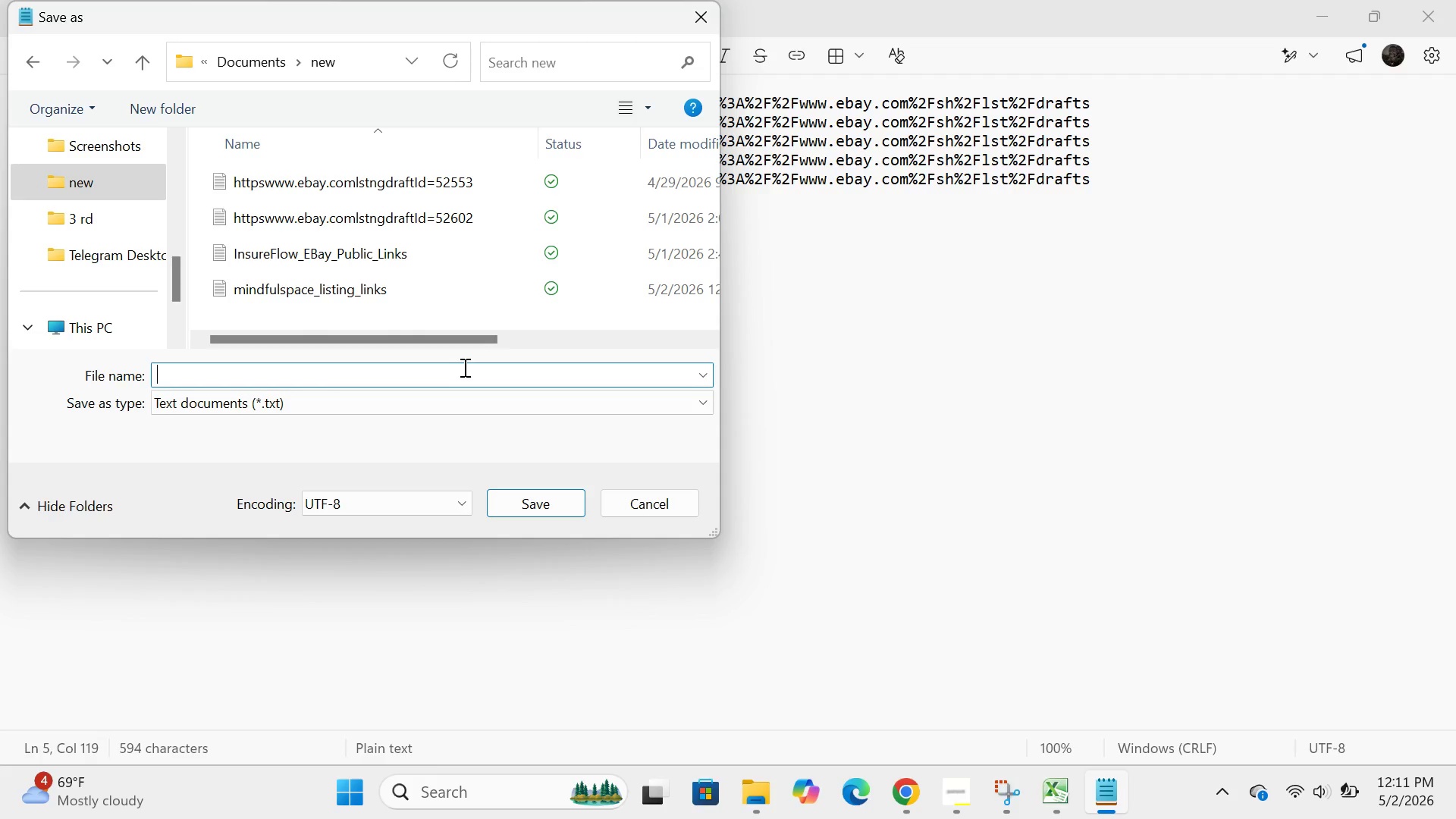 
key(Z)
 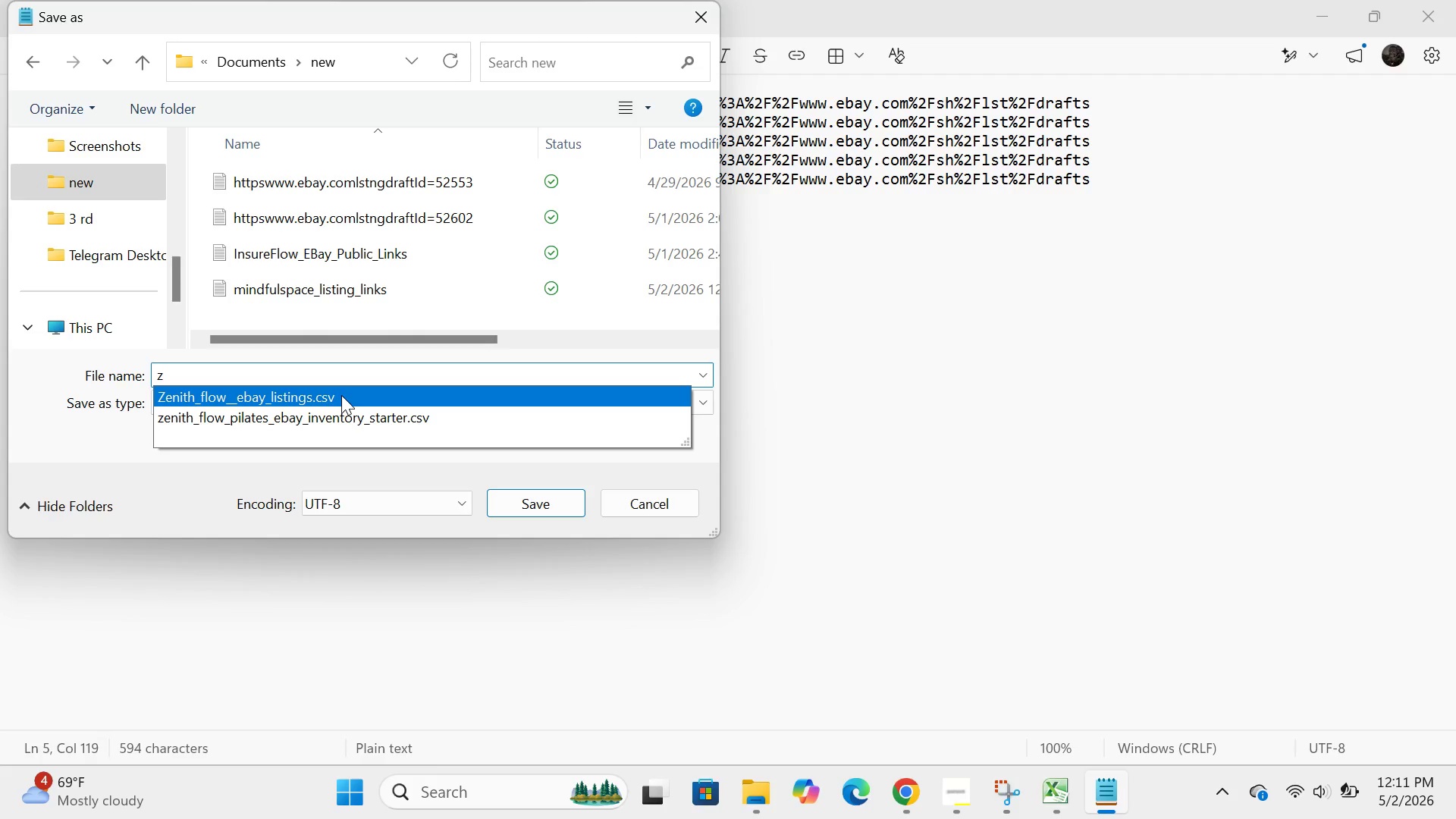 
left_click([341, 395])
 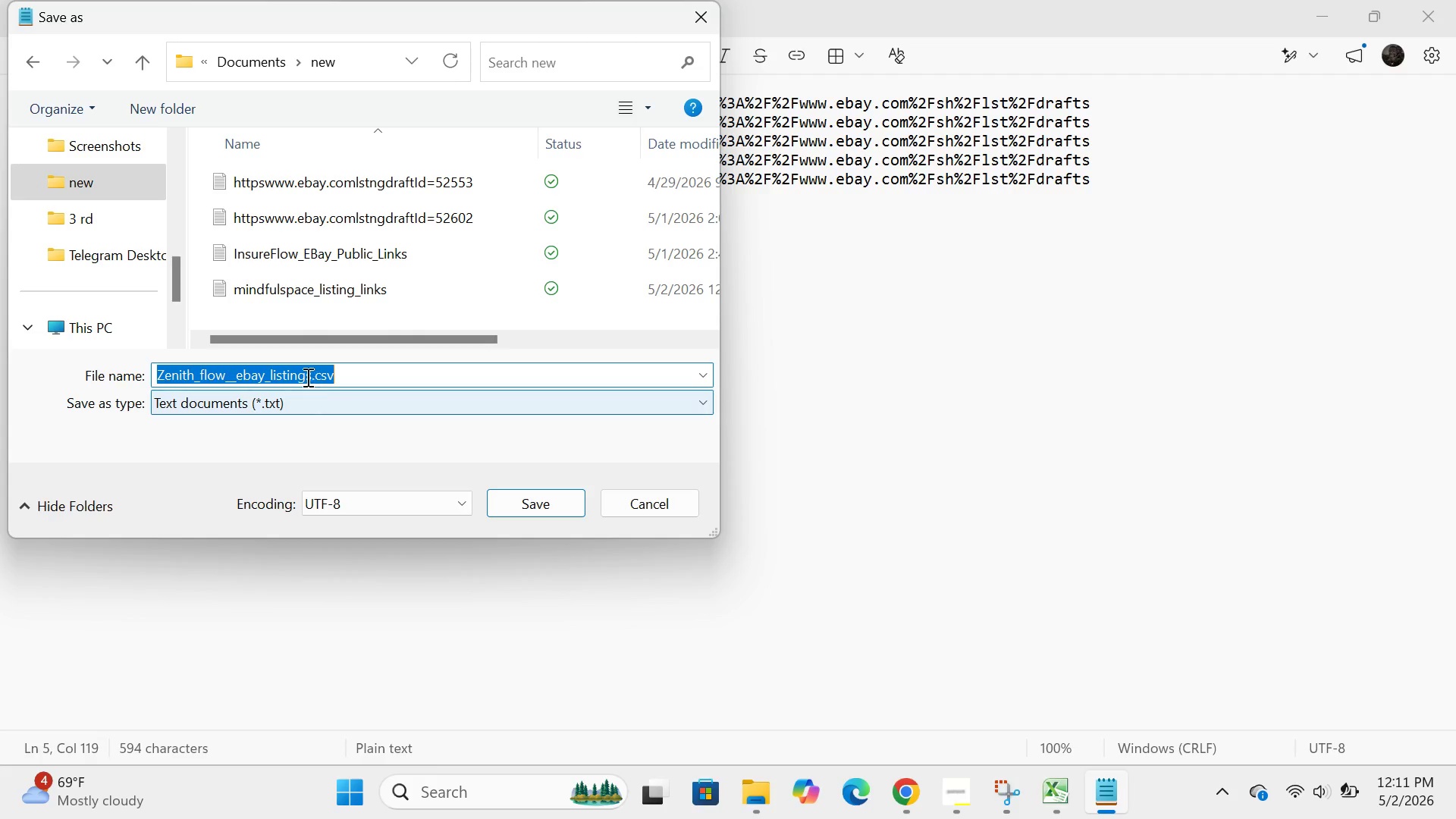 
left_click([304, 372])
 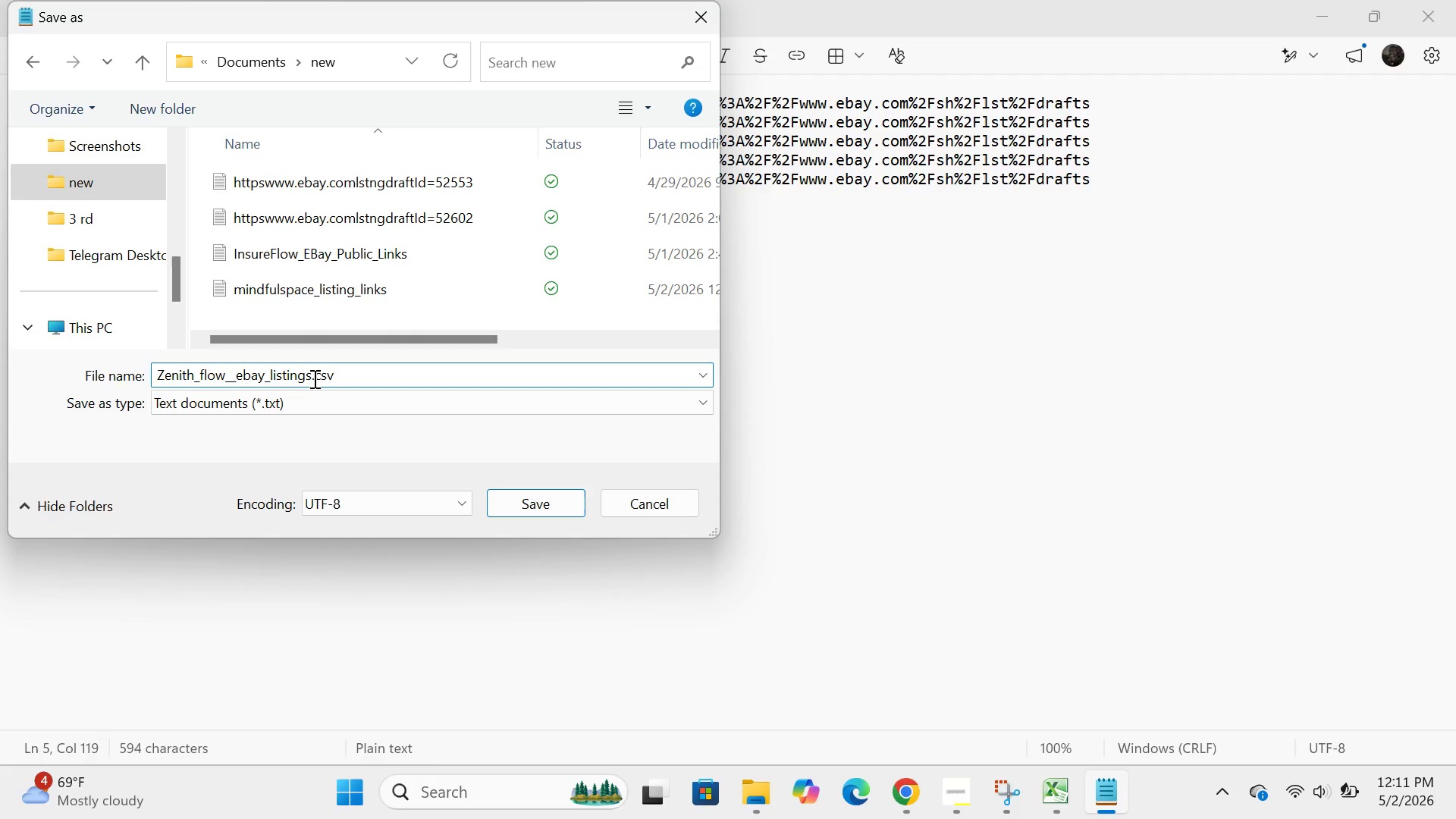 
left_click([313, 378])
 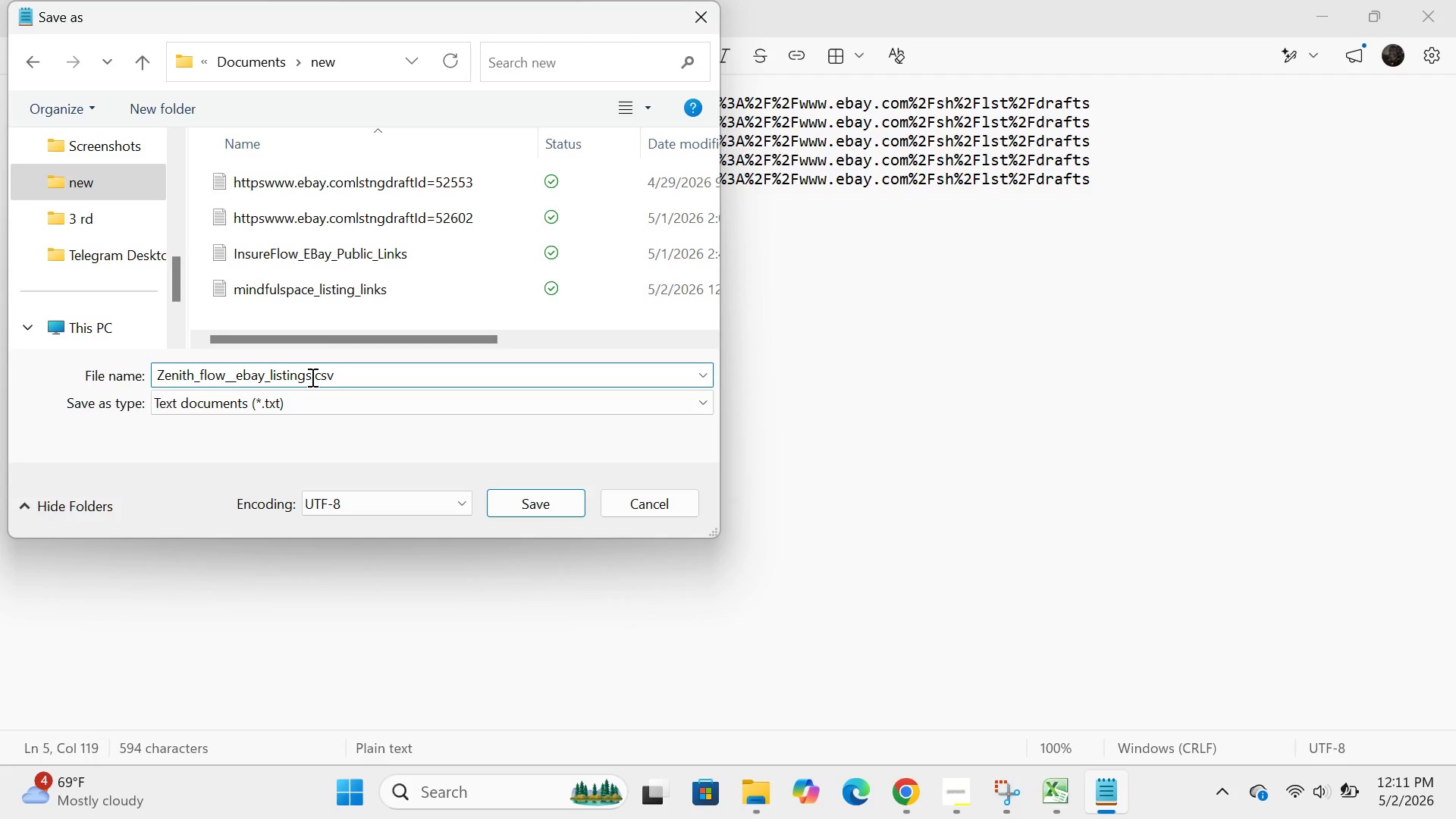 
left_click([311, 377])
 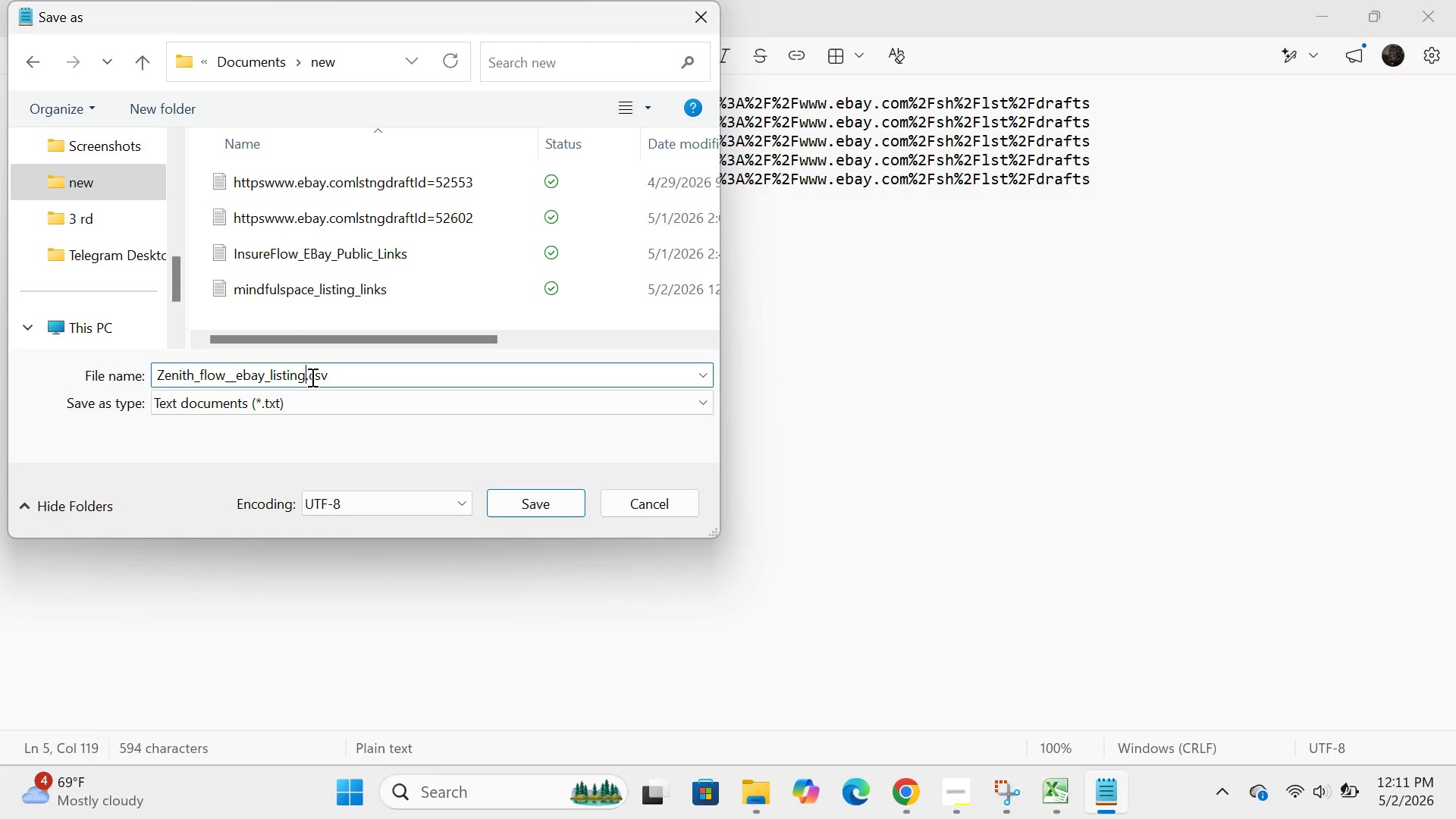 
key(Backspace)
key(Backspace)
key(Backspace)
key(Backspace)
key(Backspace)
key(Backspace)
type(nk)
 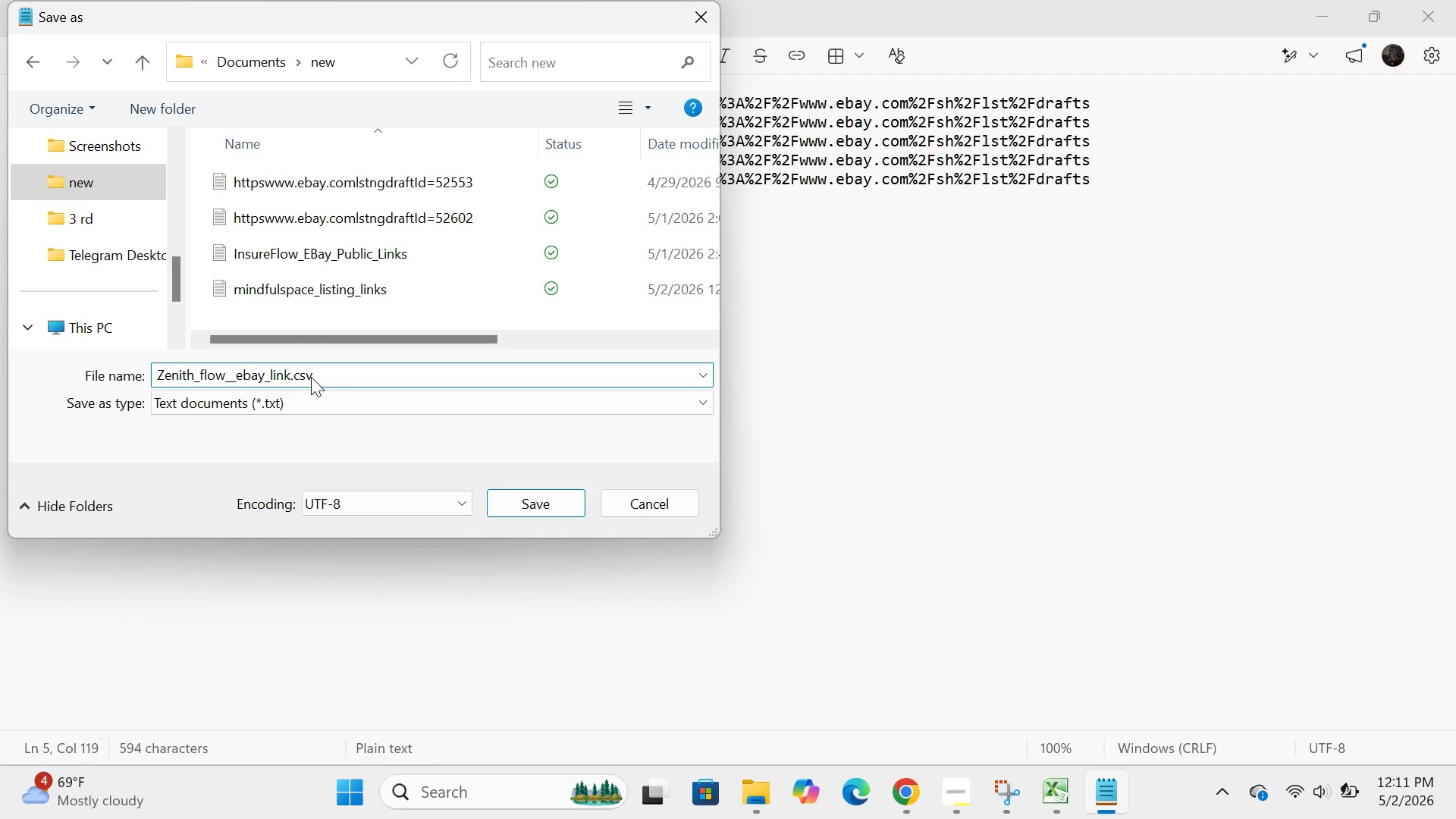 
type(ess)
key(Backspace)
 